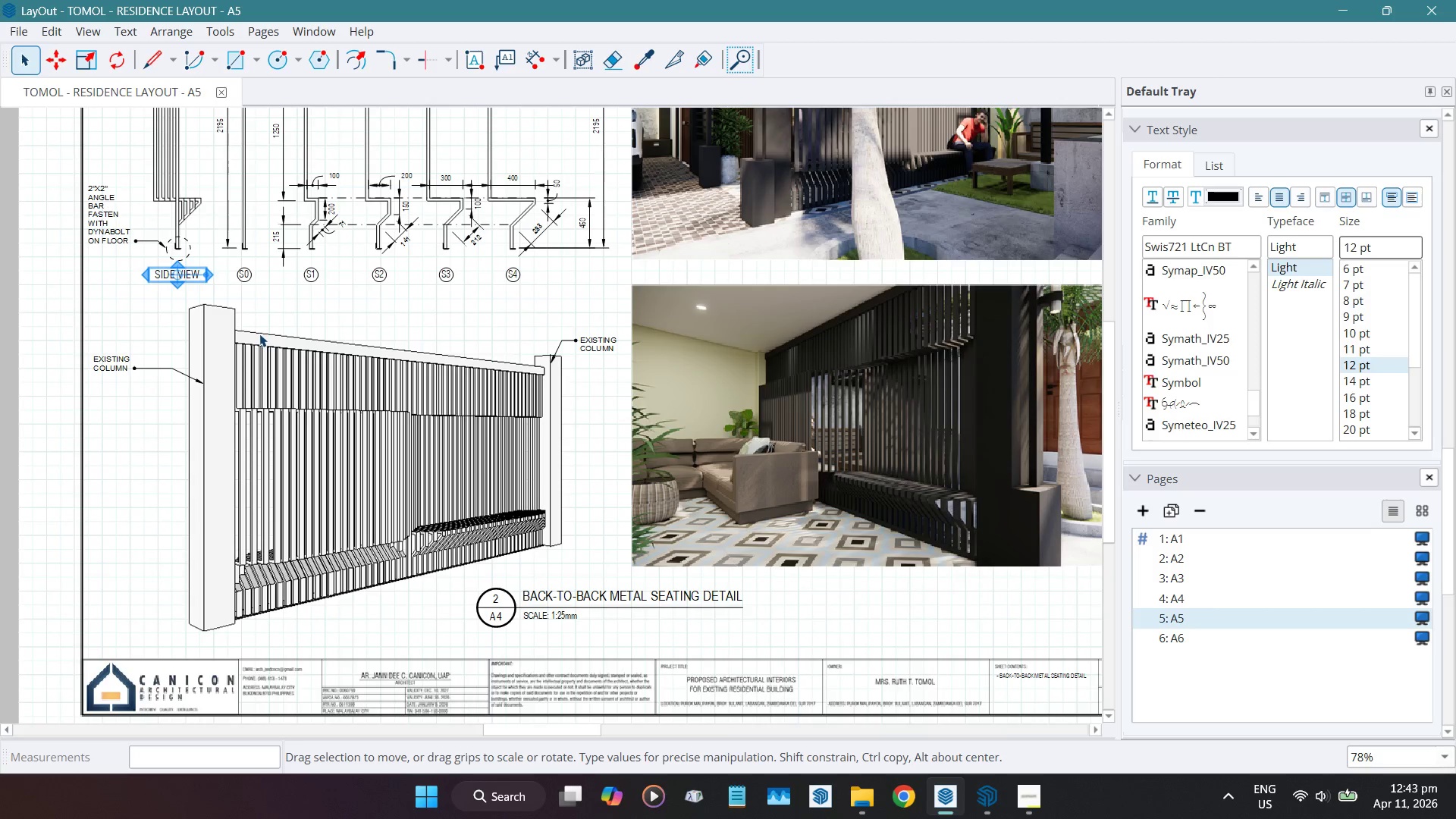 
key(Control+ControlLeft)
 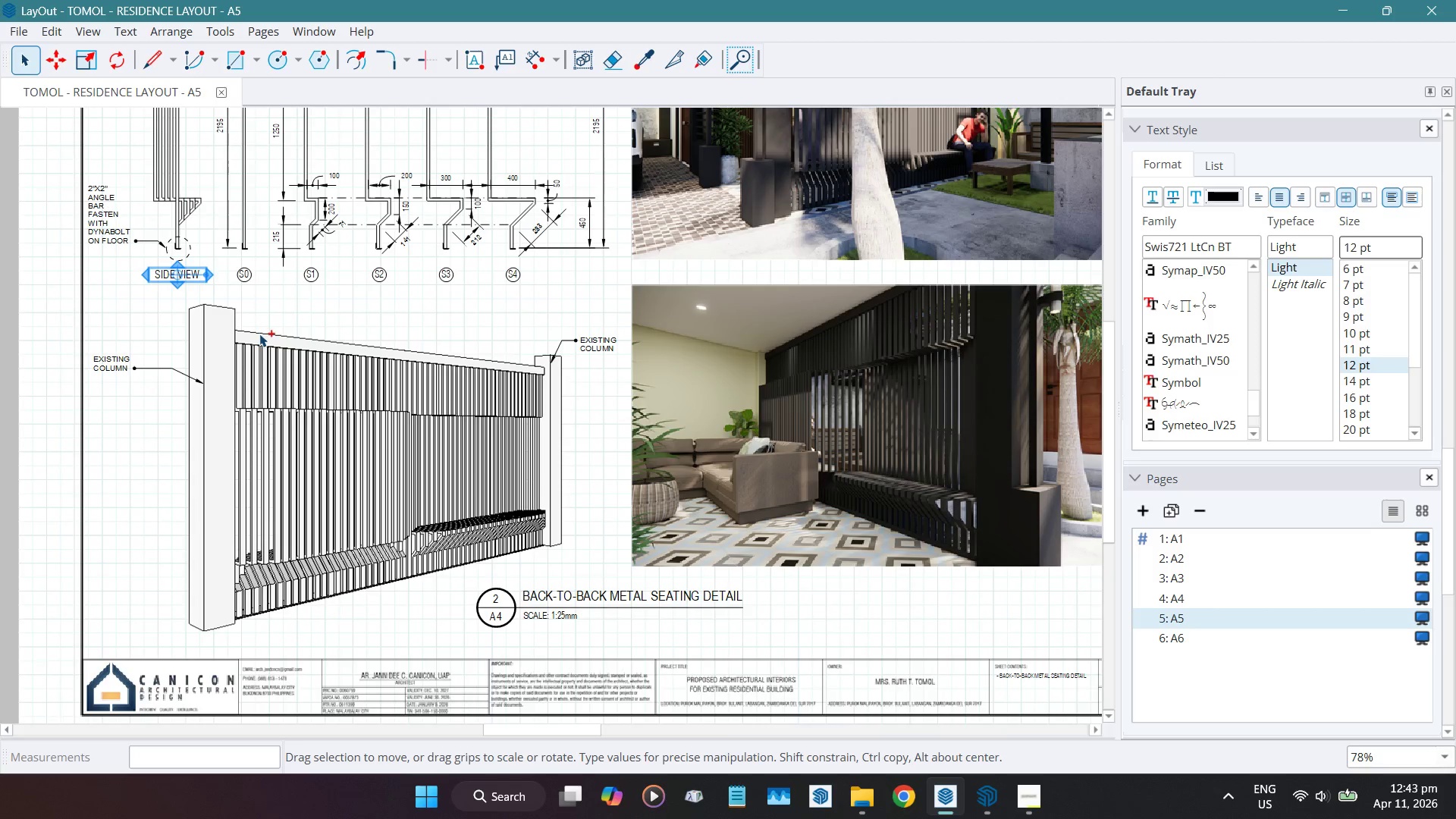 
key(Control+V)
 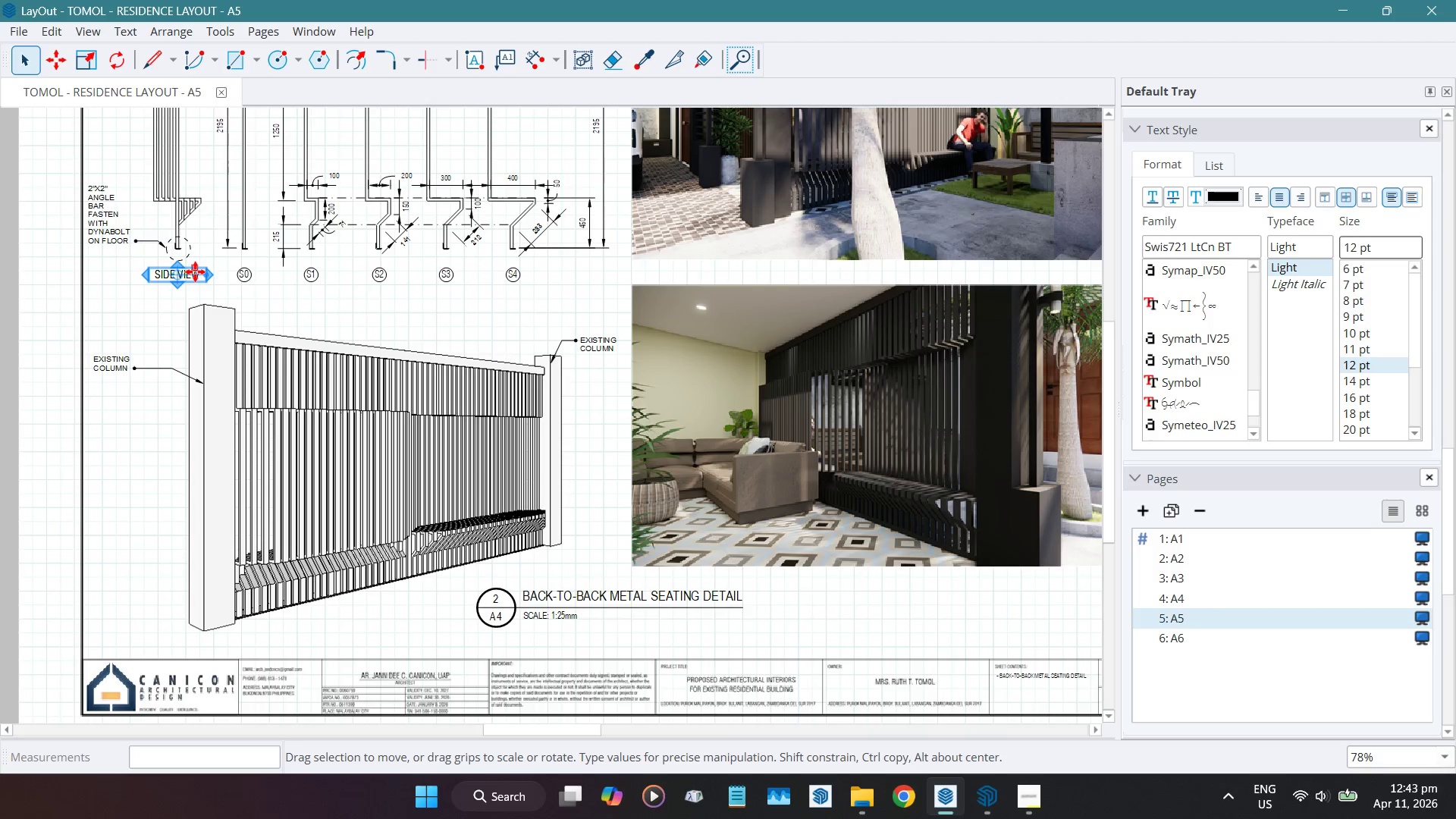 
left_click_drag(start_coordinate=[191, 271], to_coordinate=[568, 560])
 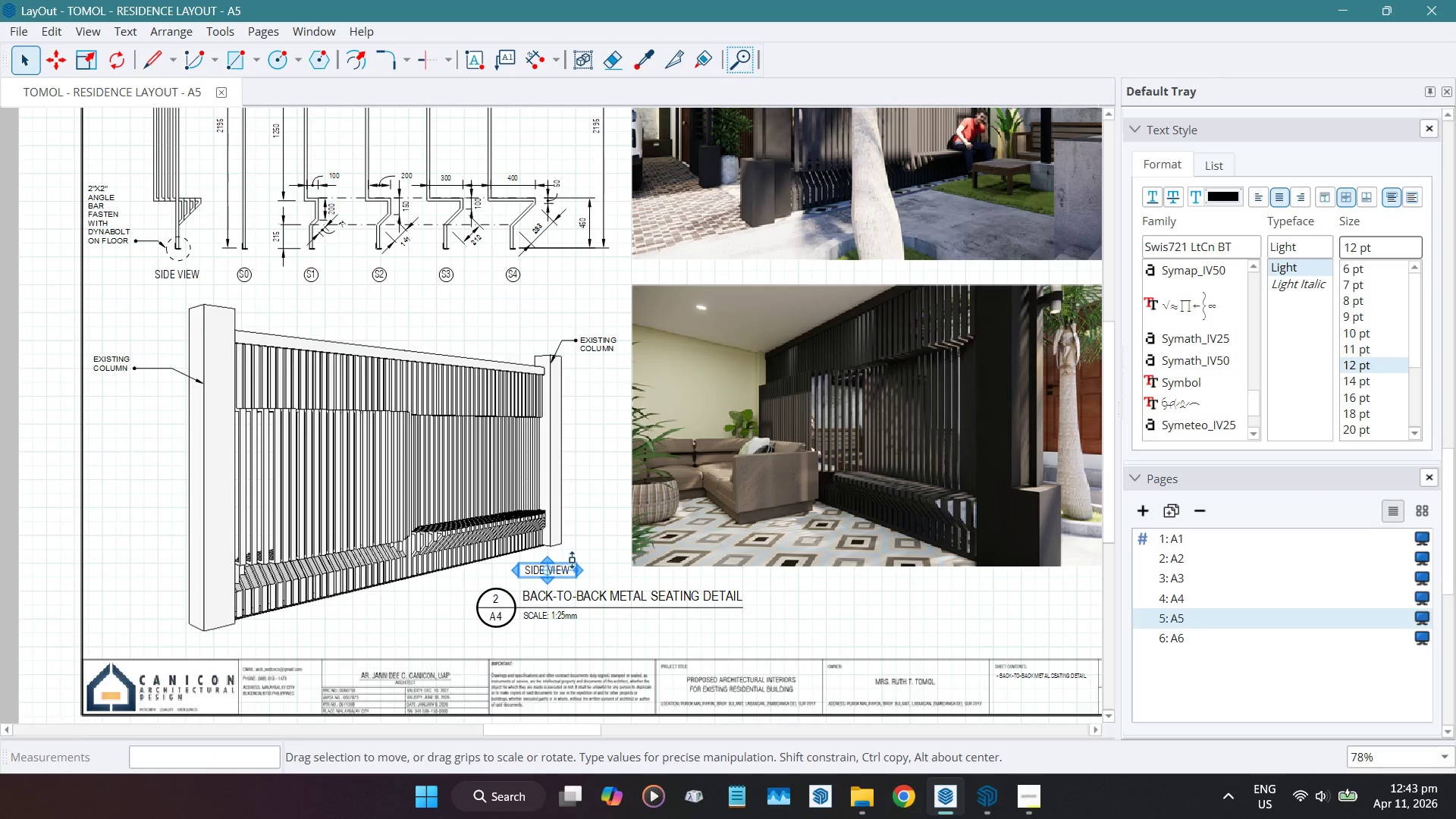 
scroll: coordinate [572, 557], scroll_direction: up, amount: 6.0
 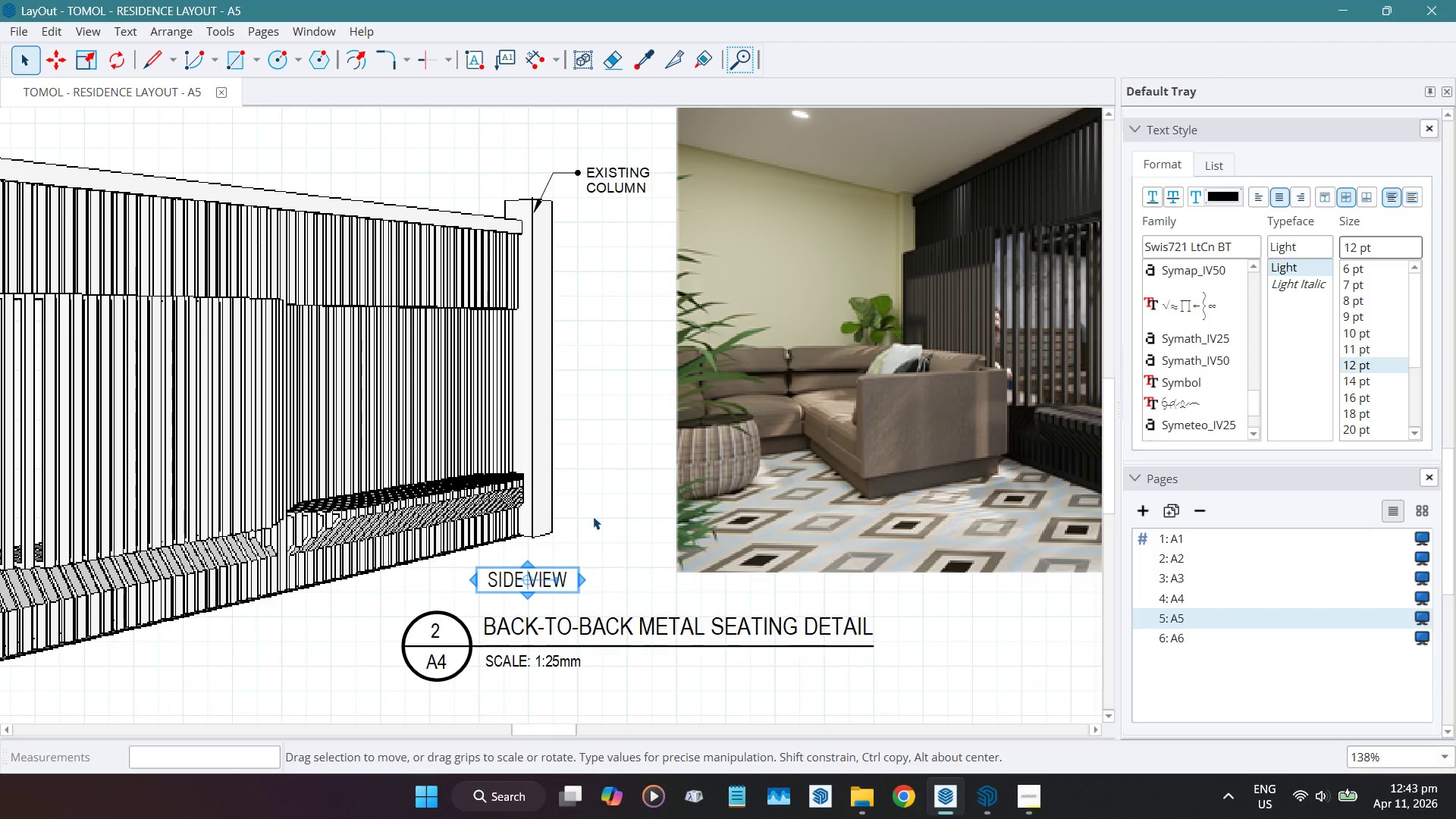 
key(ArrowUp)
 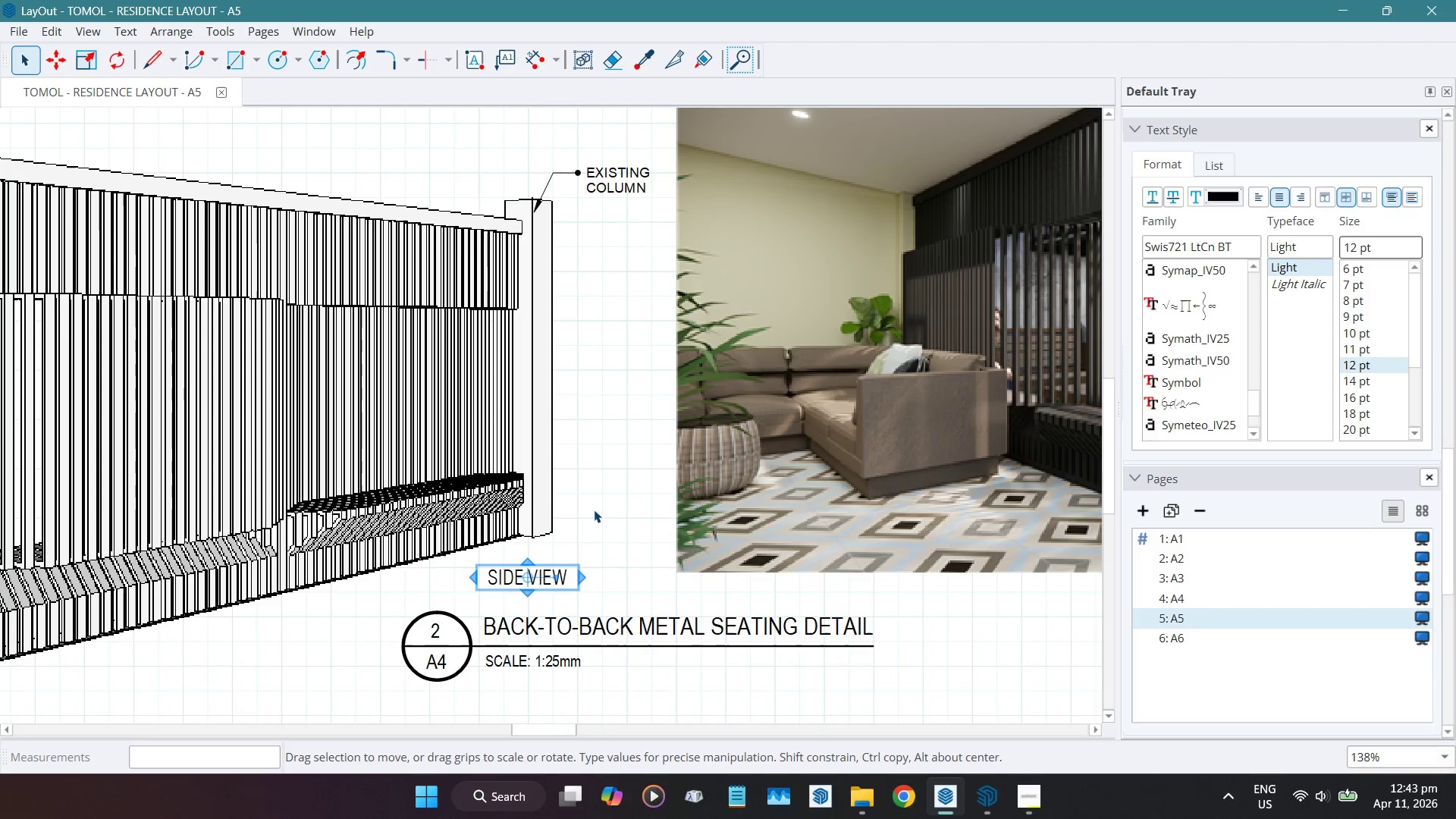 
key(ArrowUp)
 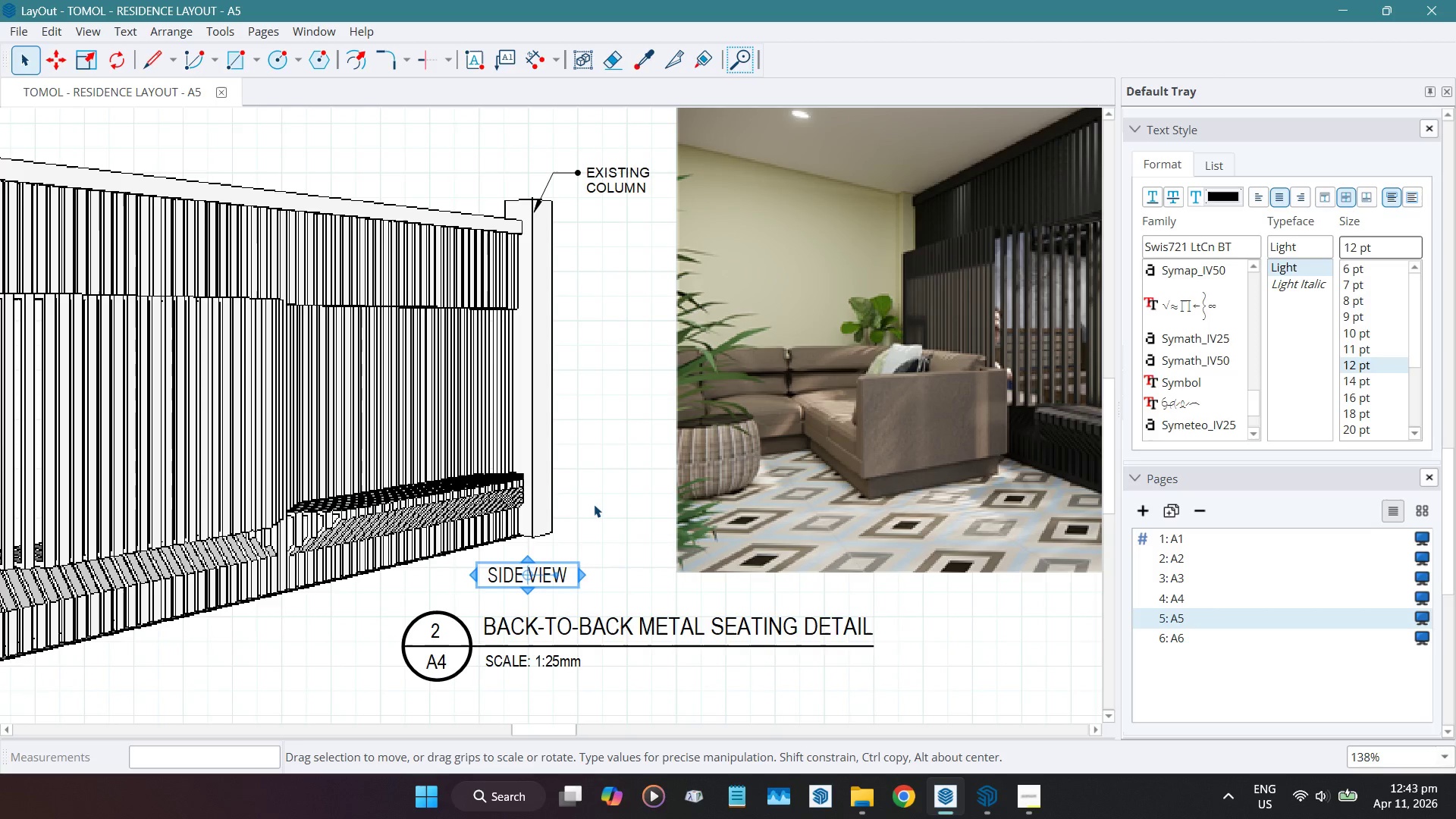 
key(ArrowUp)
 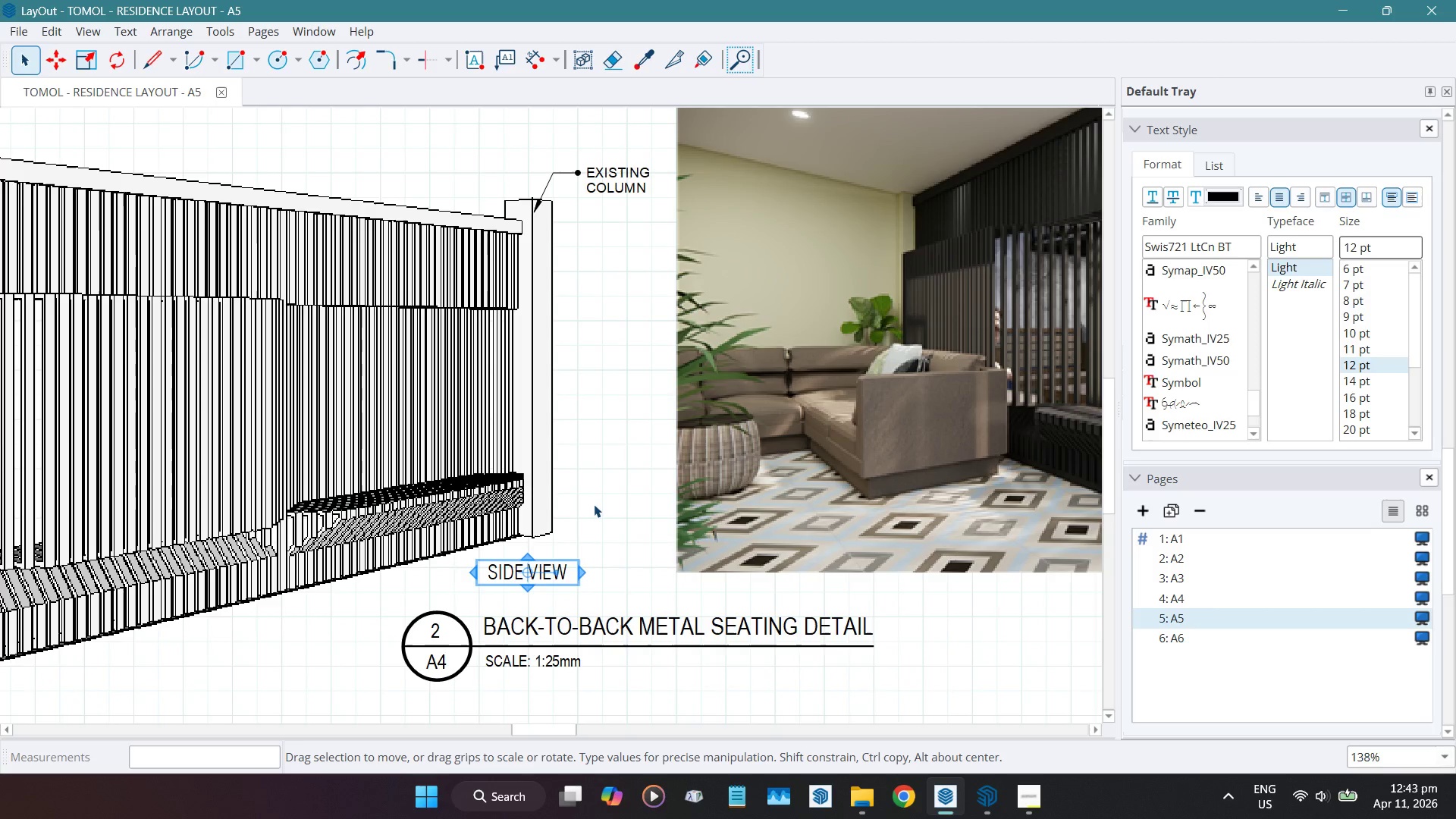 
key(ArrowUp)
 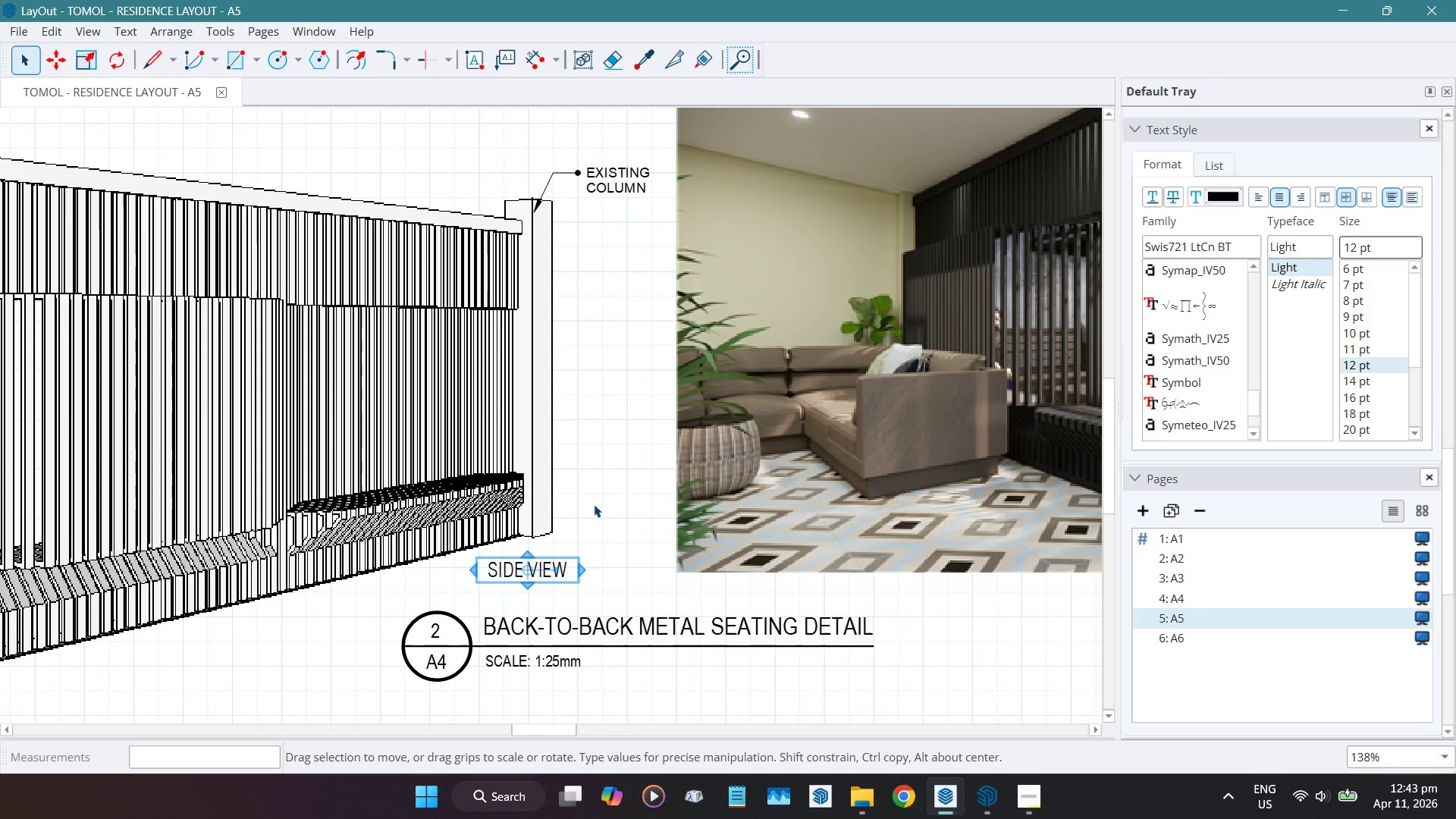 
key(ArrowUp)
 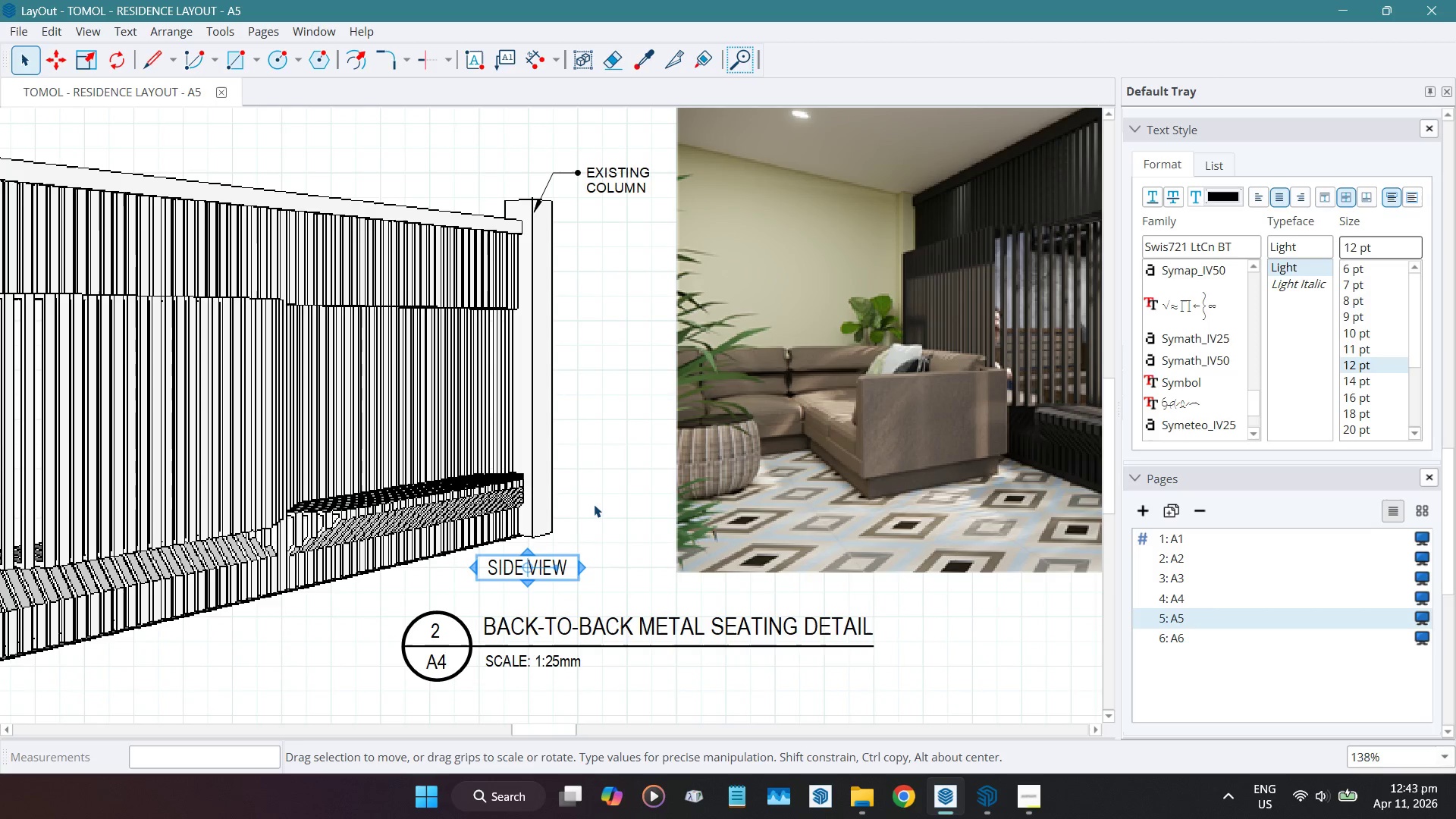 
key(ArrowUp)
 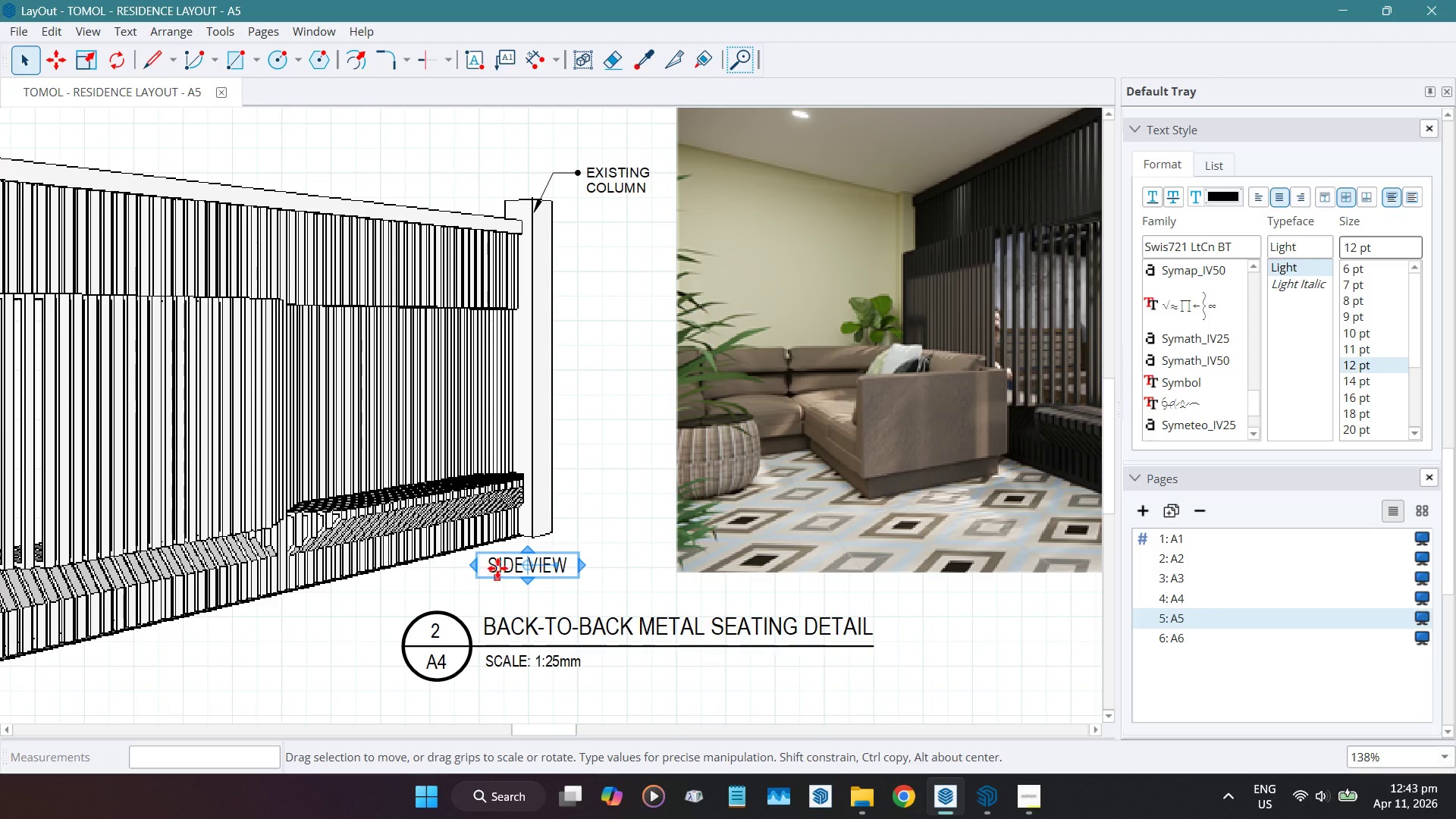 
double_click([498, 566])
 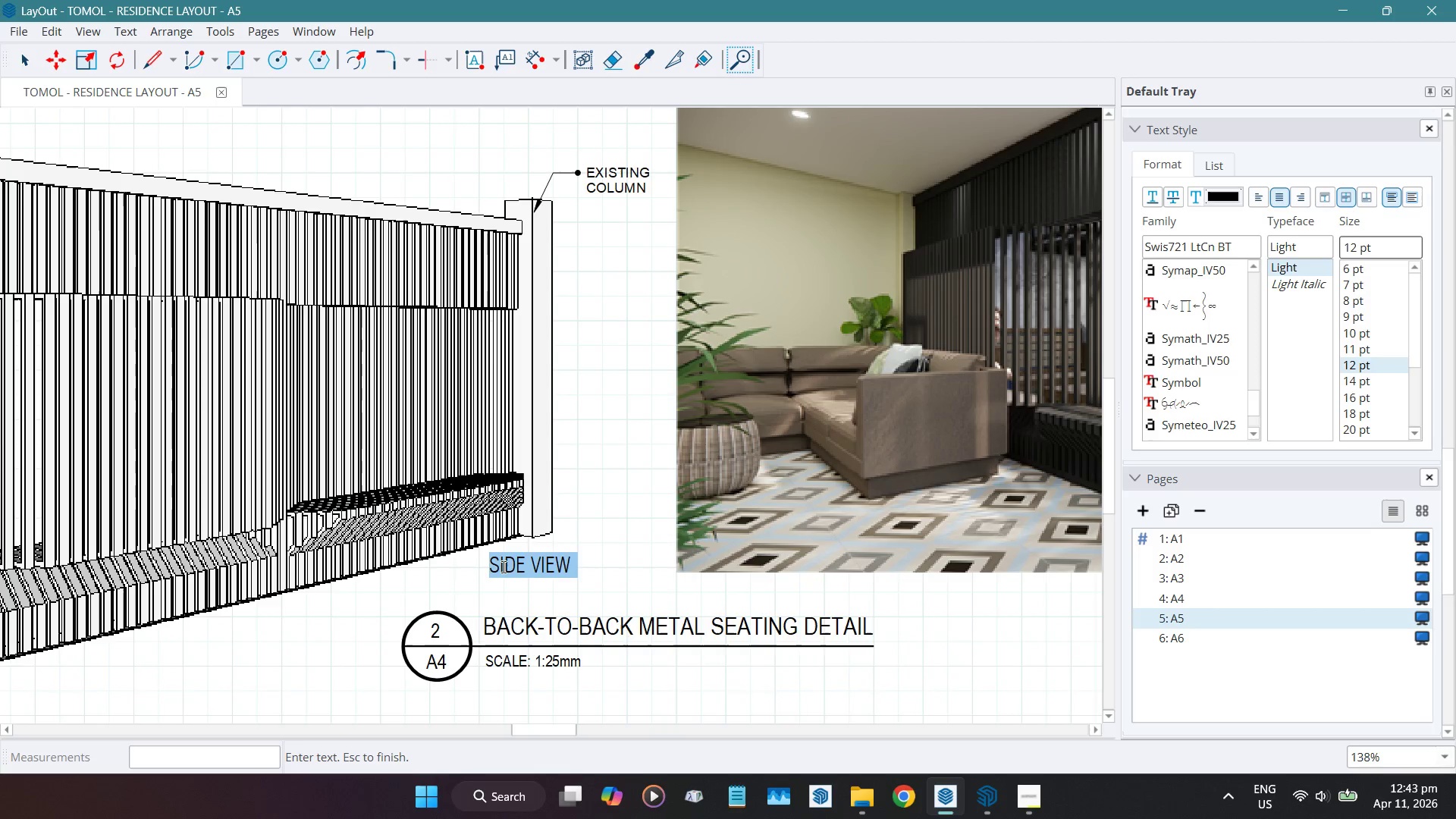 
type(3d view)
 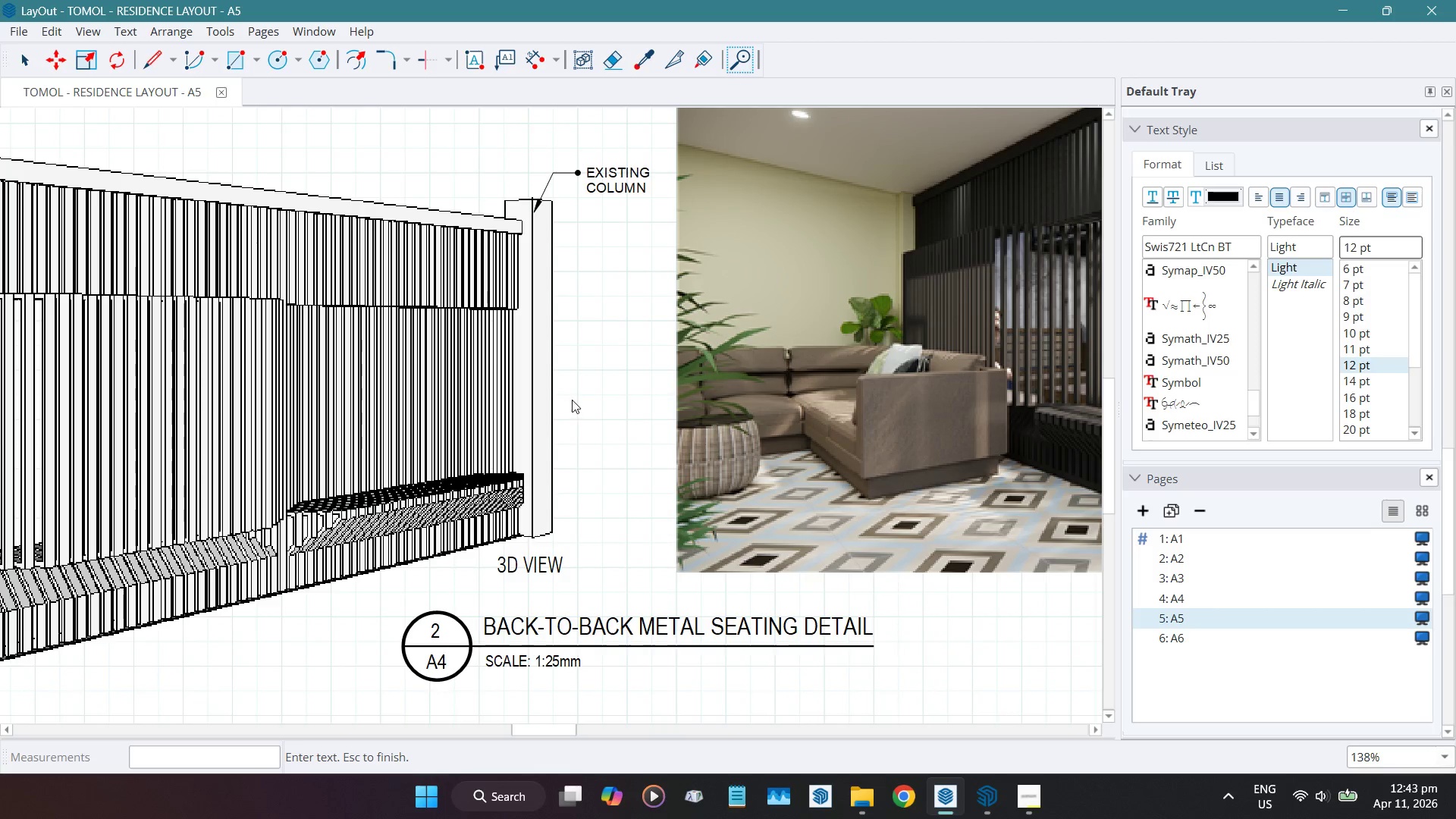 
left_click([581, 398])
 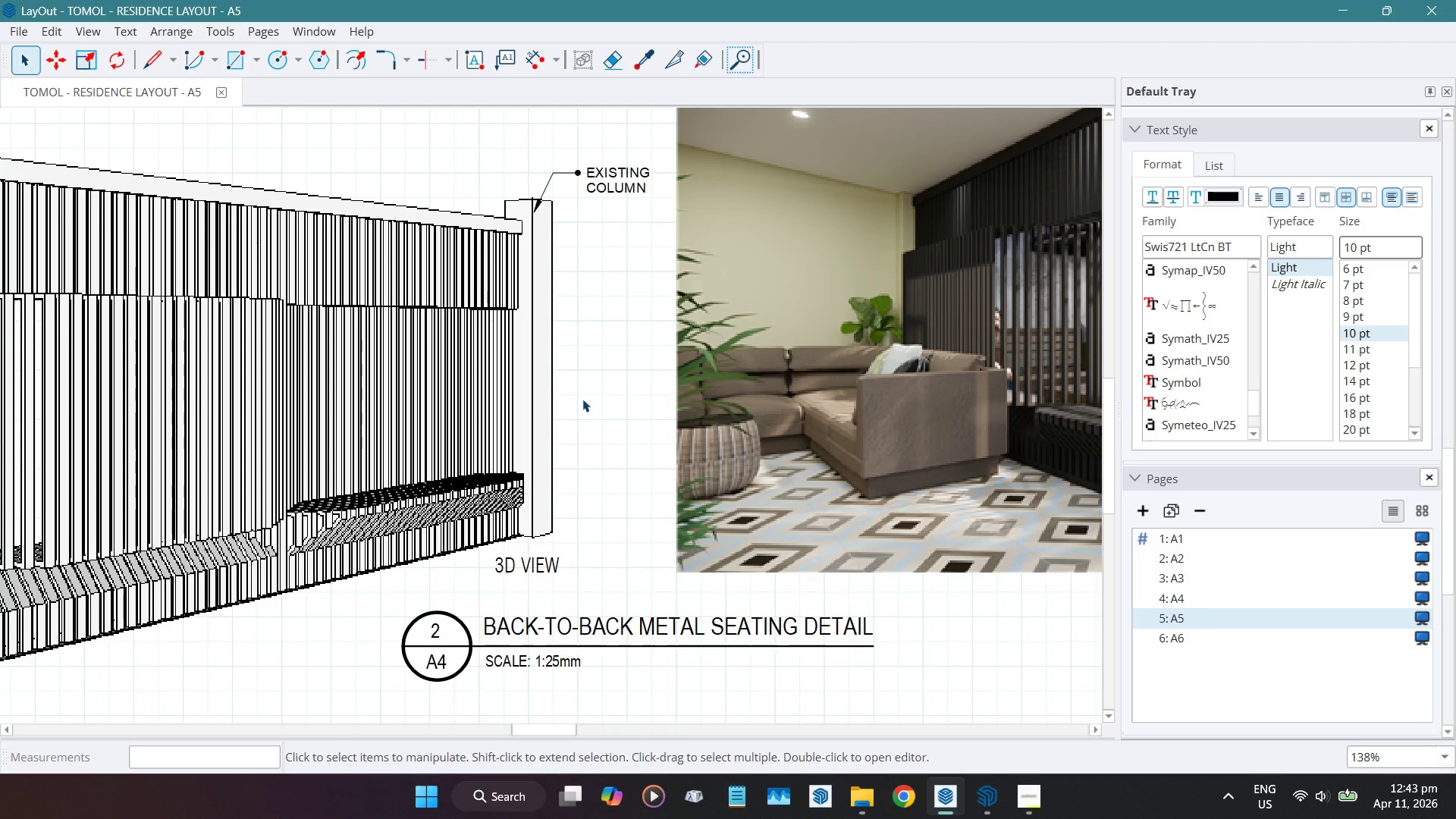 
key(Space)
 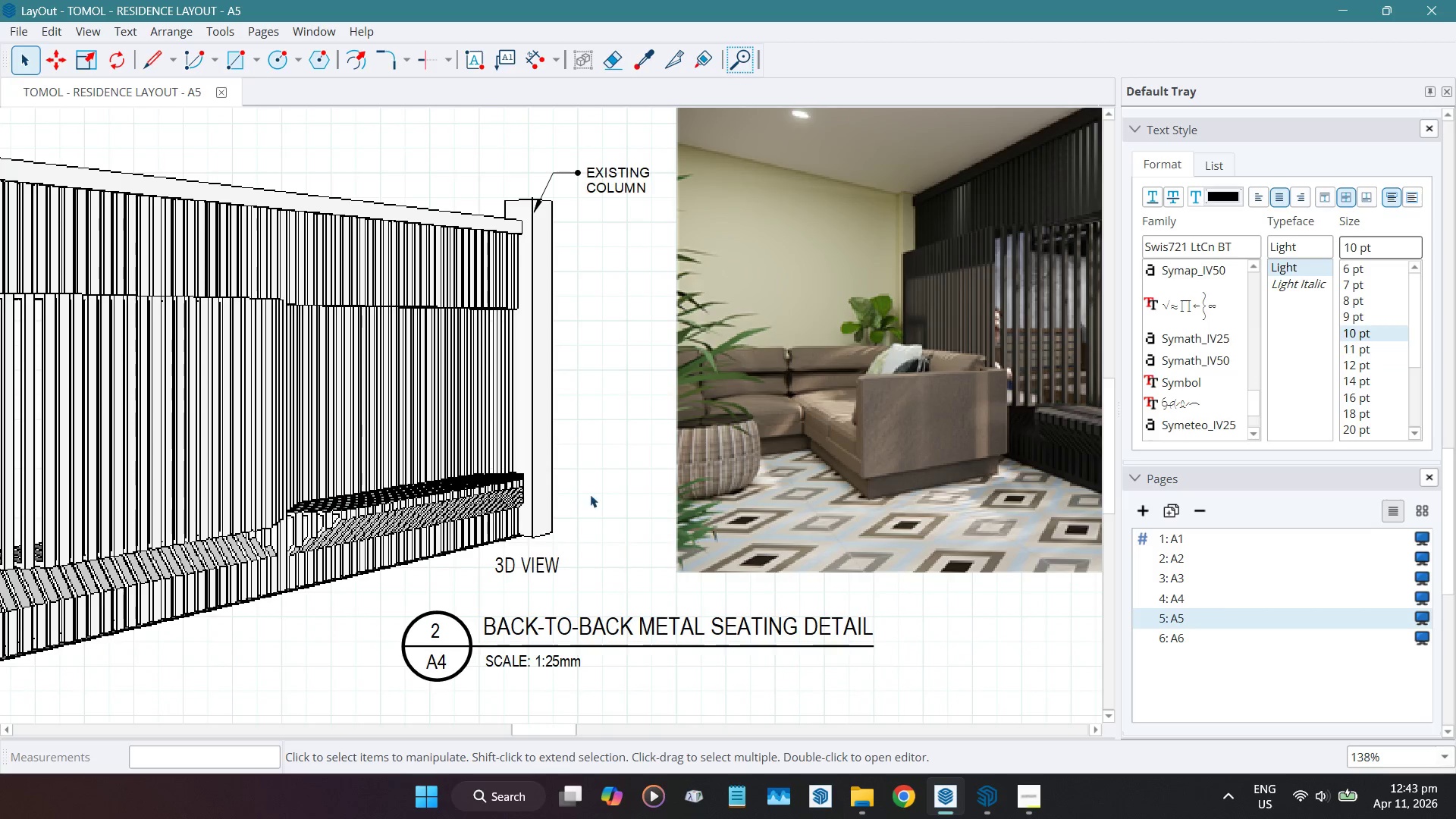 
scroll: coordinate [576, 480], scroll_direction: down, amount: 5.0
 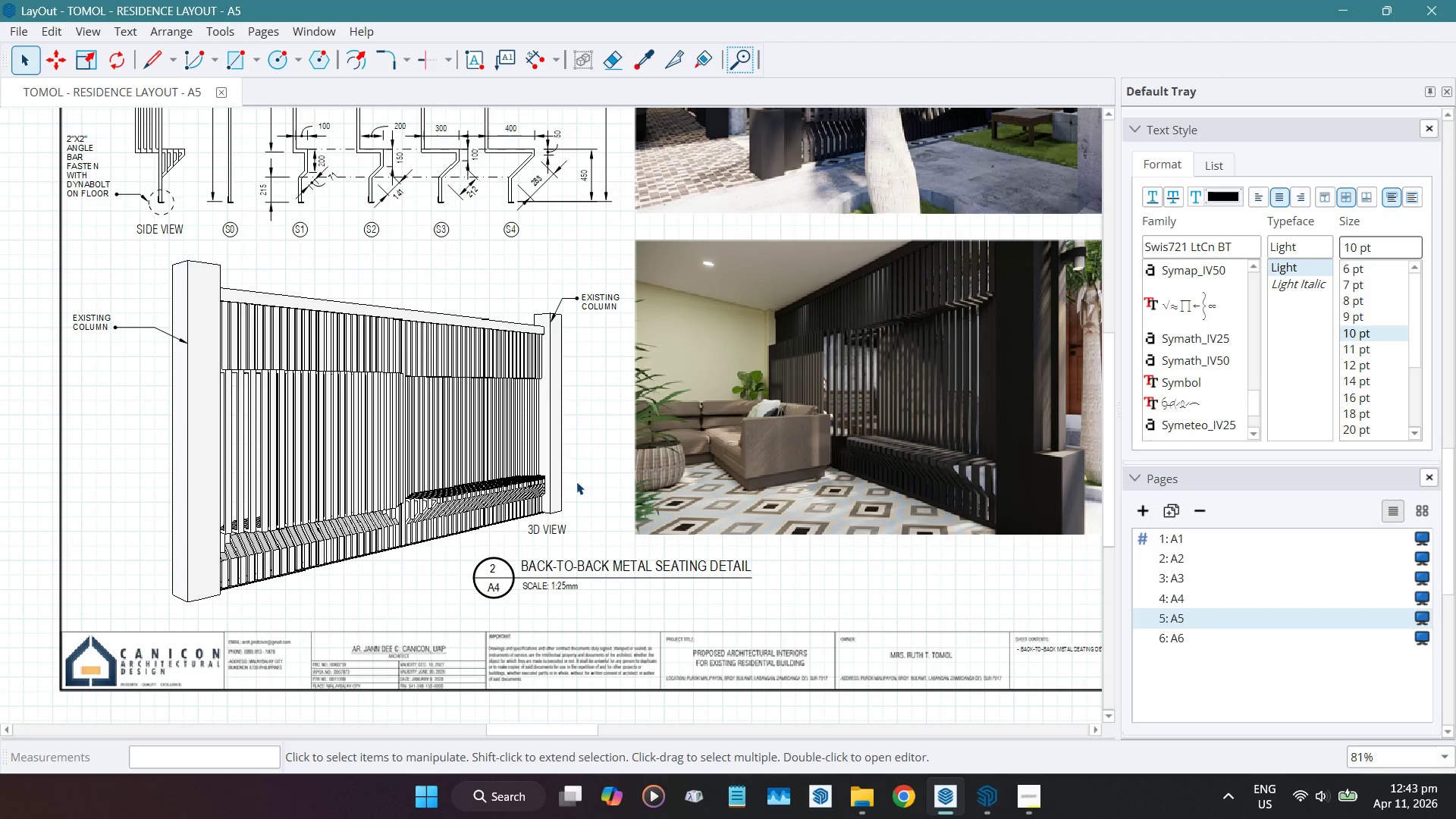 
left_click([542, 532])
 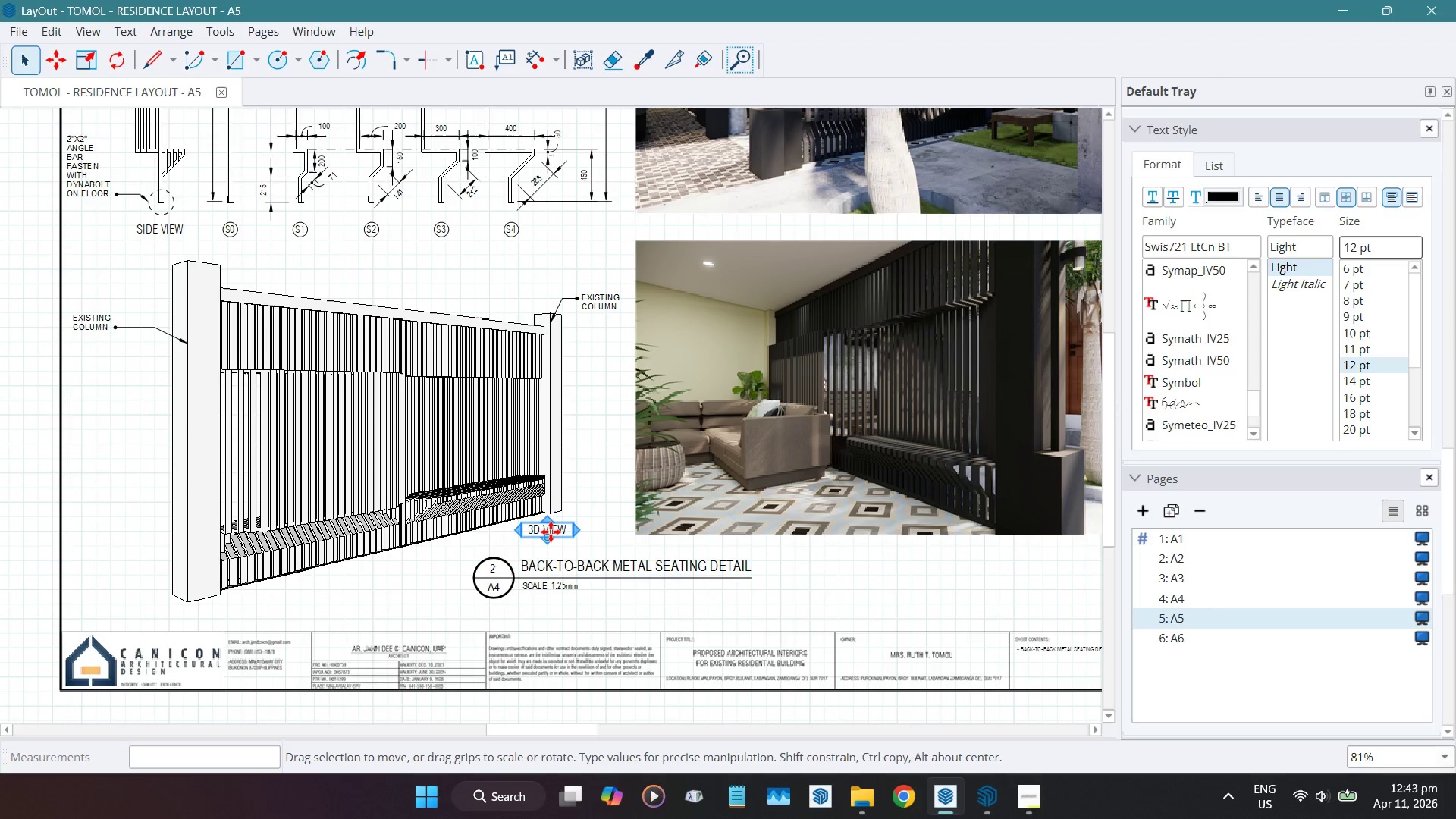 
key(Control+ControlLeft)
 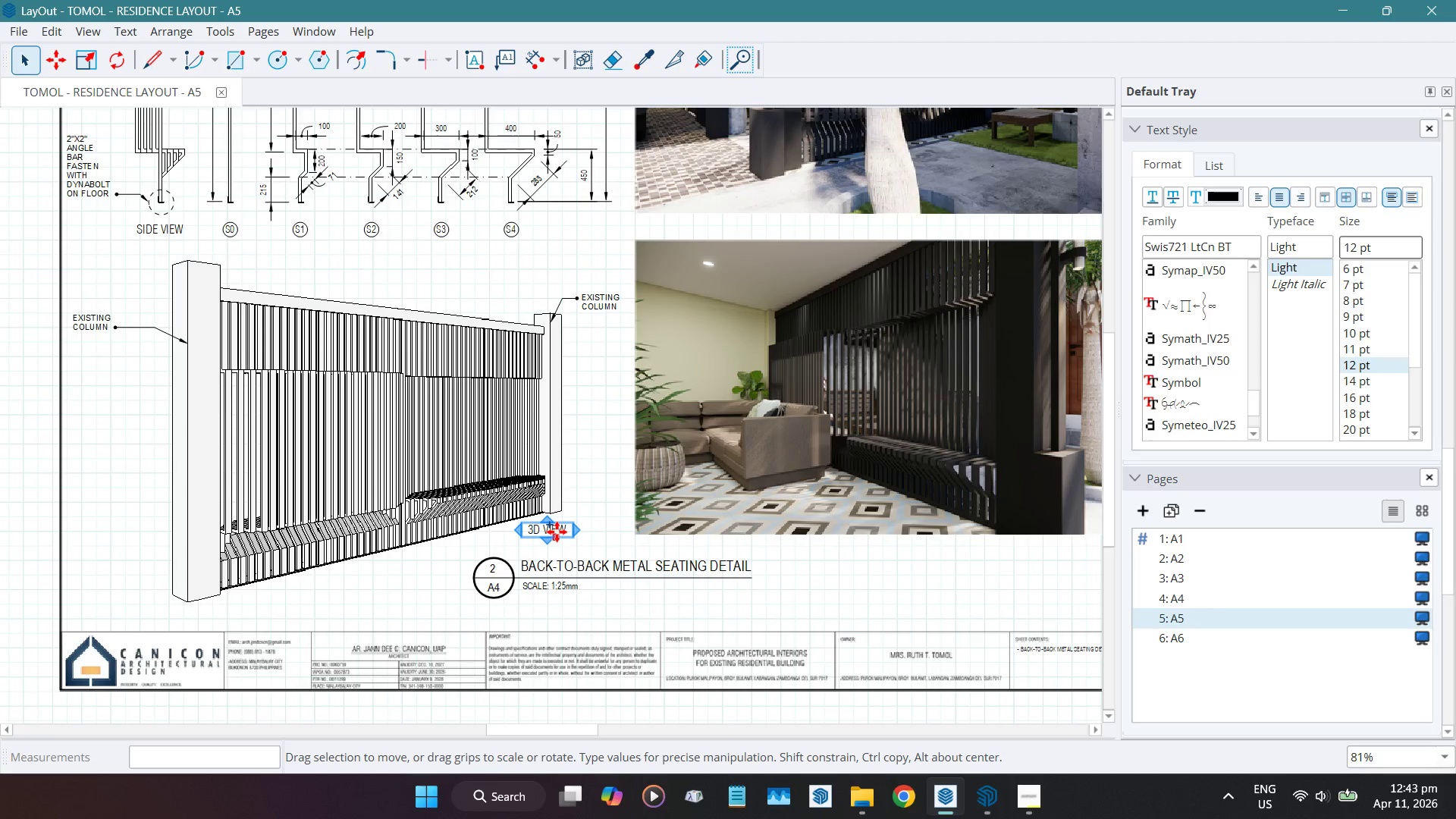 
key(Control+C)
 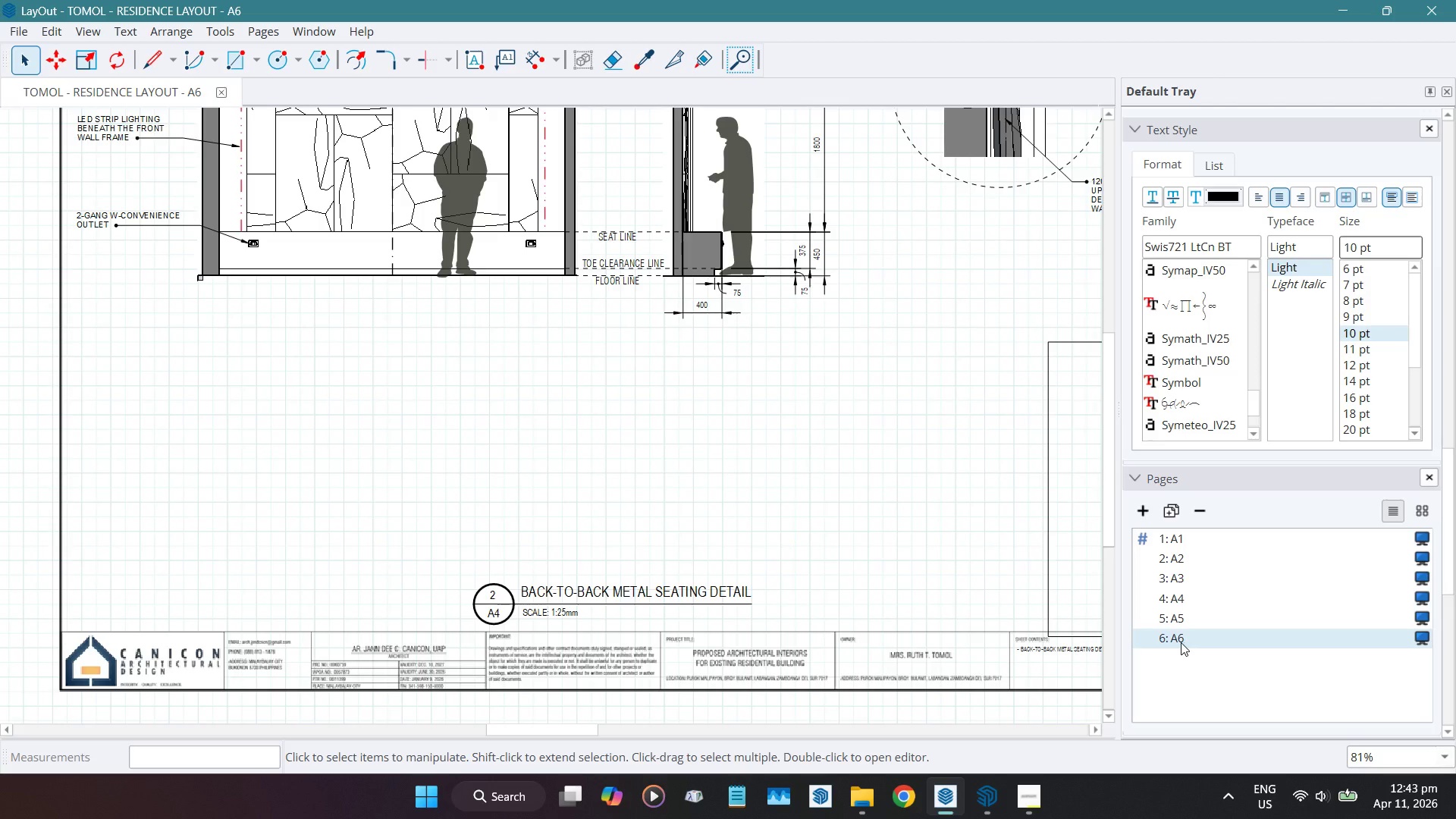 
key(Control+V)
 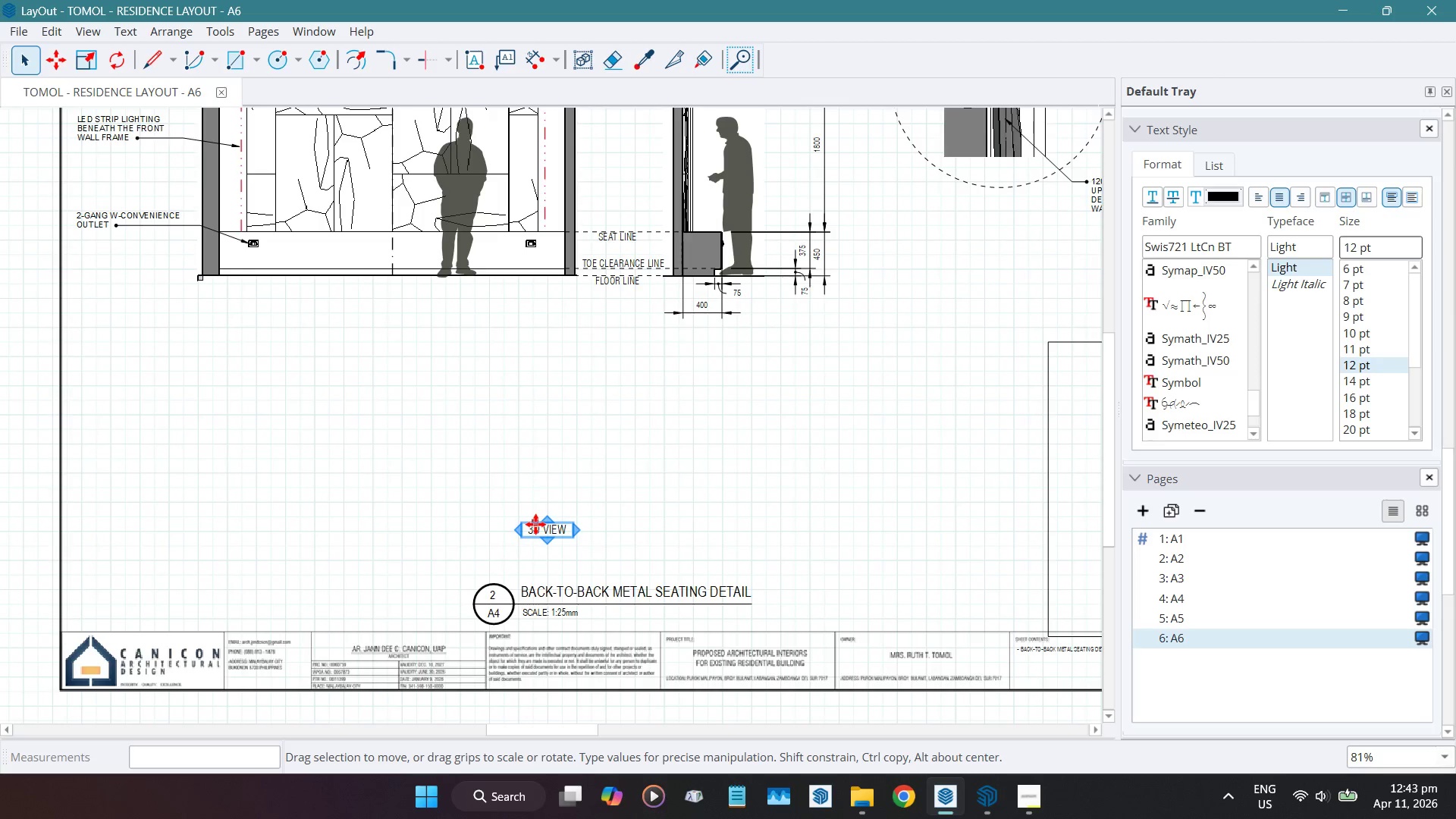 
left_click_drag(start_coordinate=[535, 526], to_coordinate=[381, 297])
 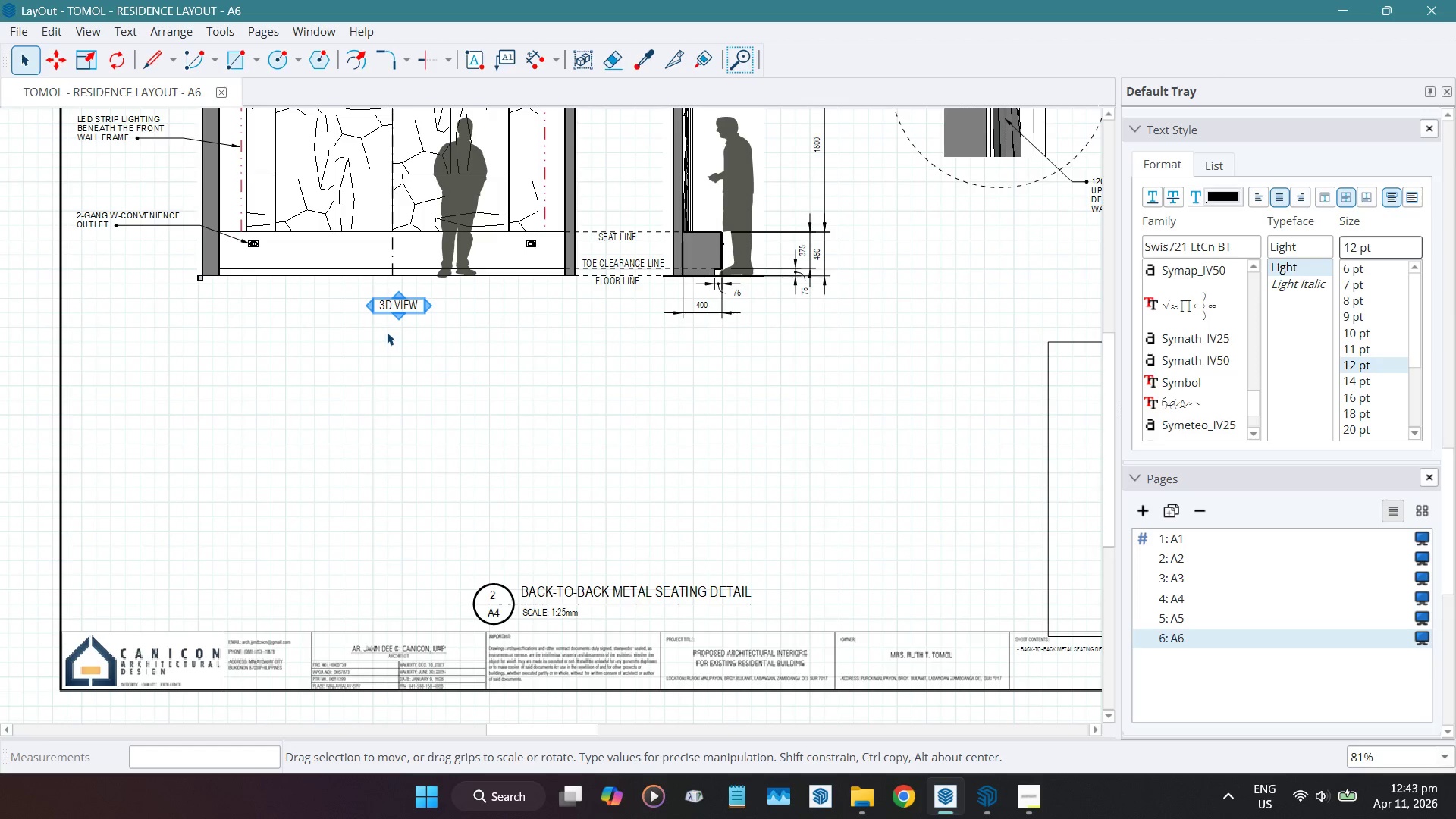 
scroll: coordinate [383, 331], scroll_direction: up, amount: 3.0
 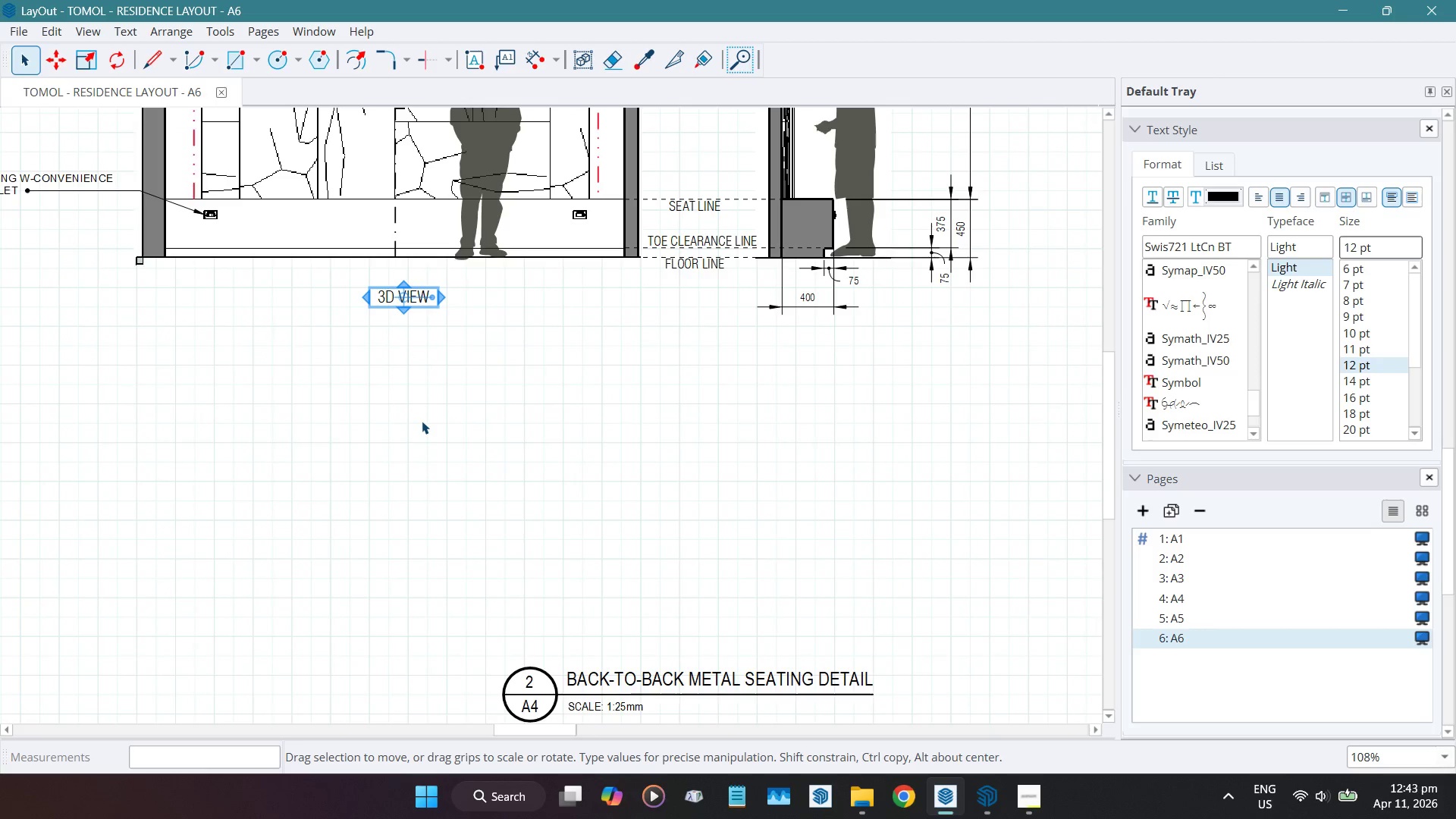 
key(ArrowLeft)
 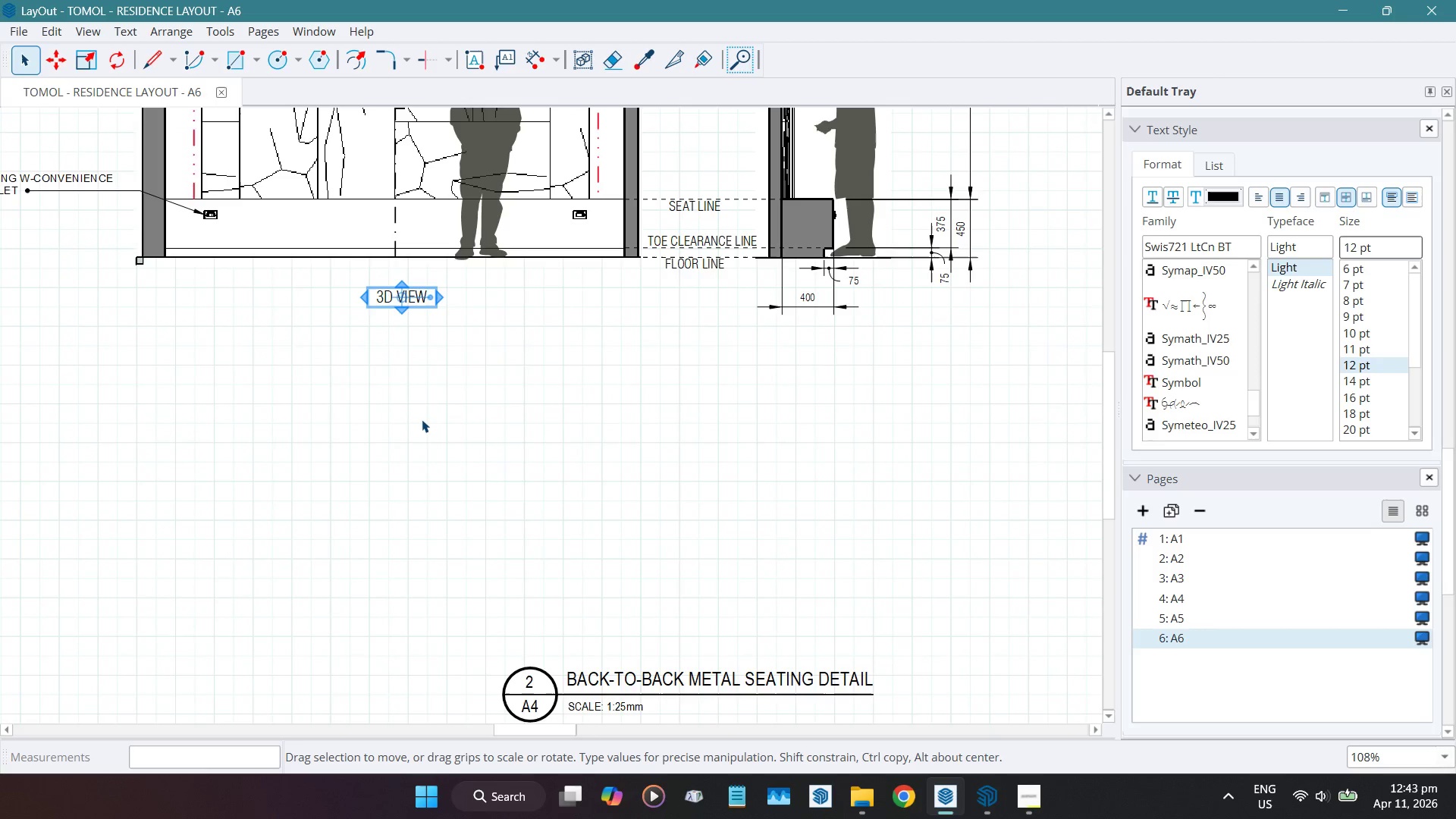 
key(ArrowLeft)
 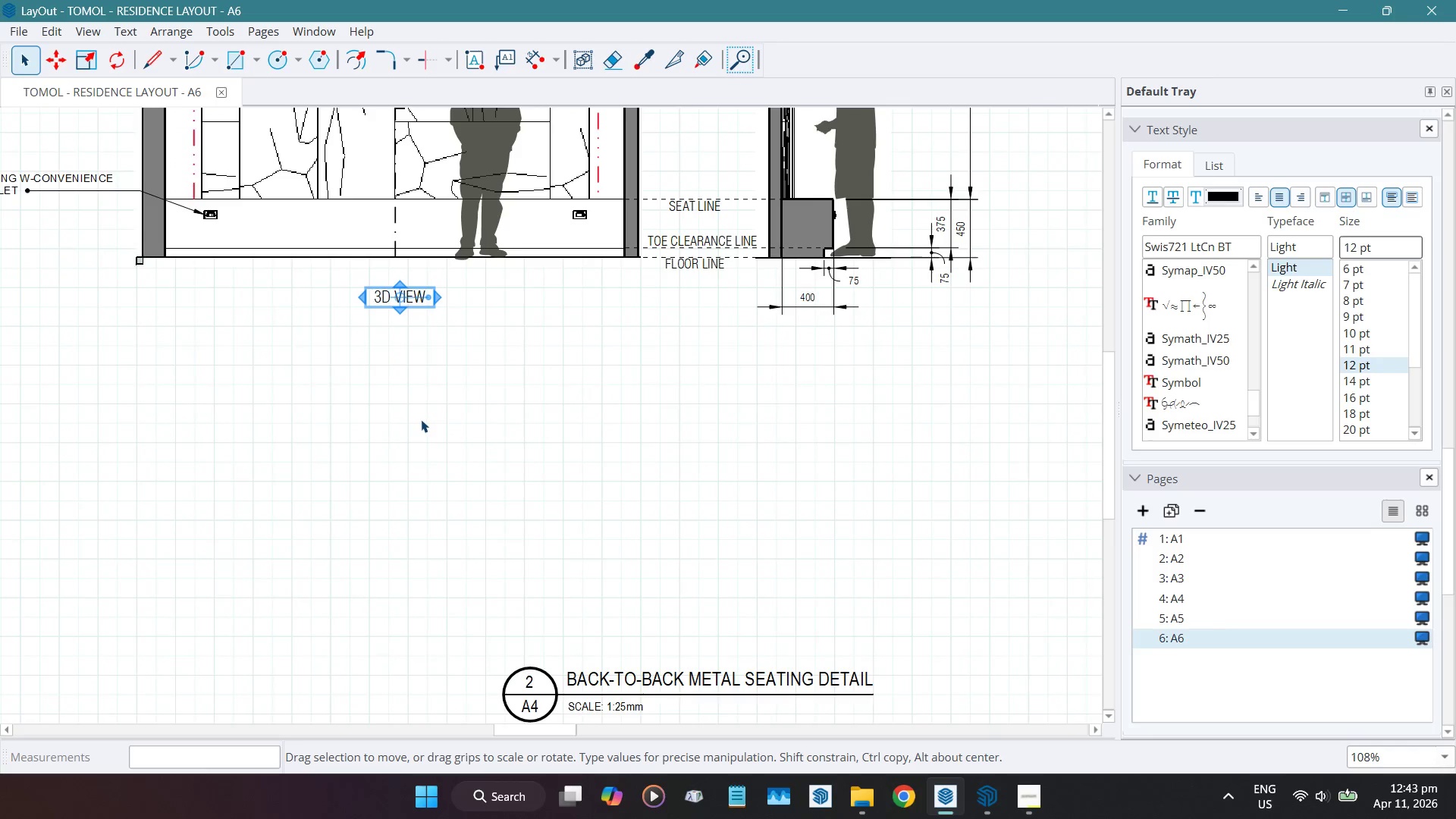 
key(ArrowLeft)
 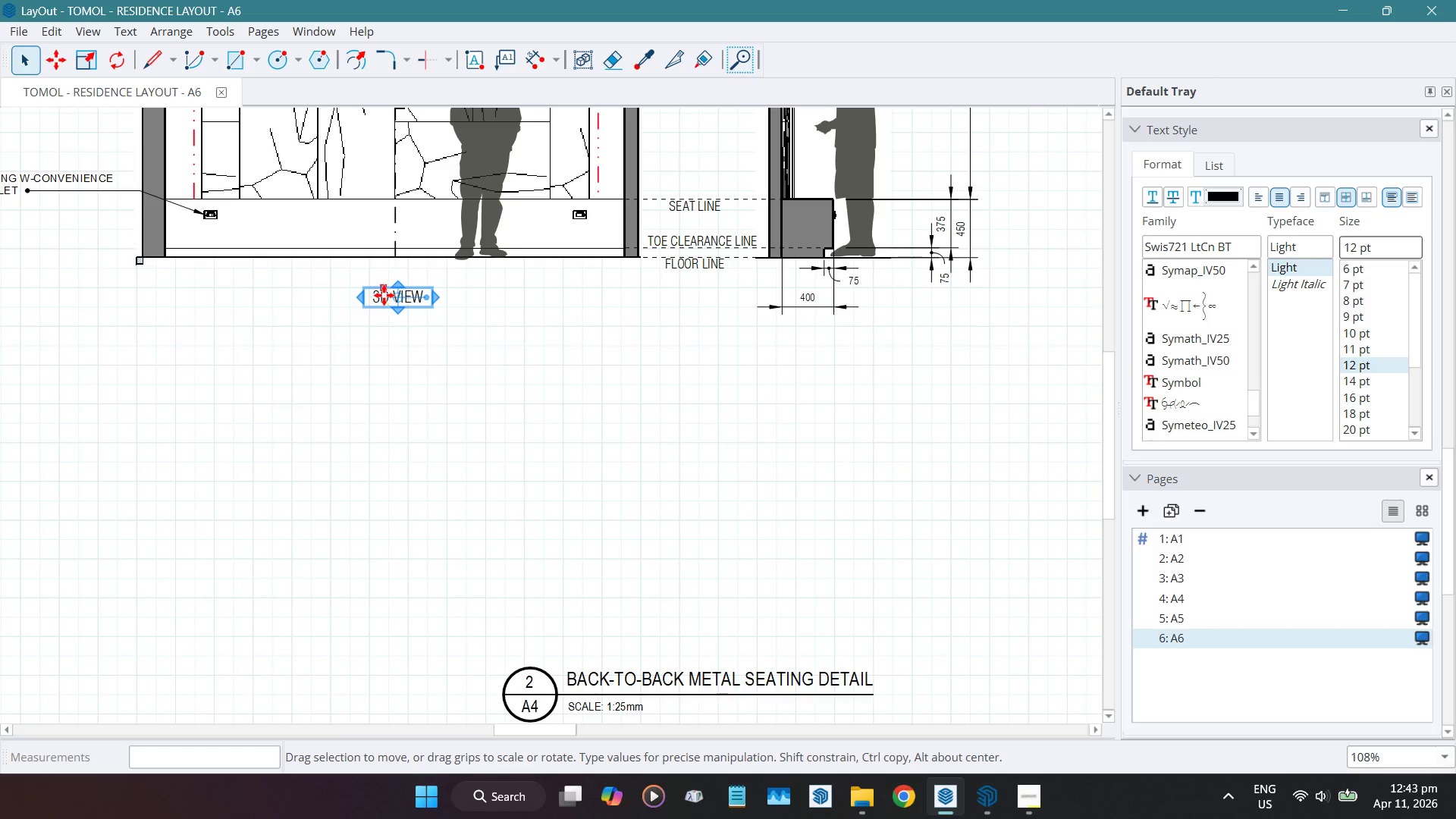 
left_click([383, 294])
 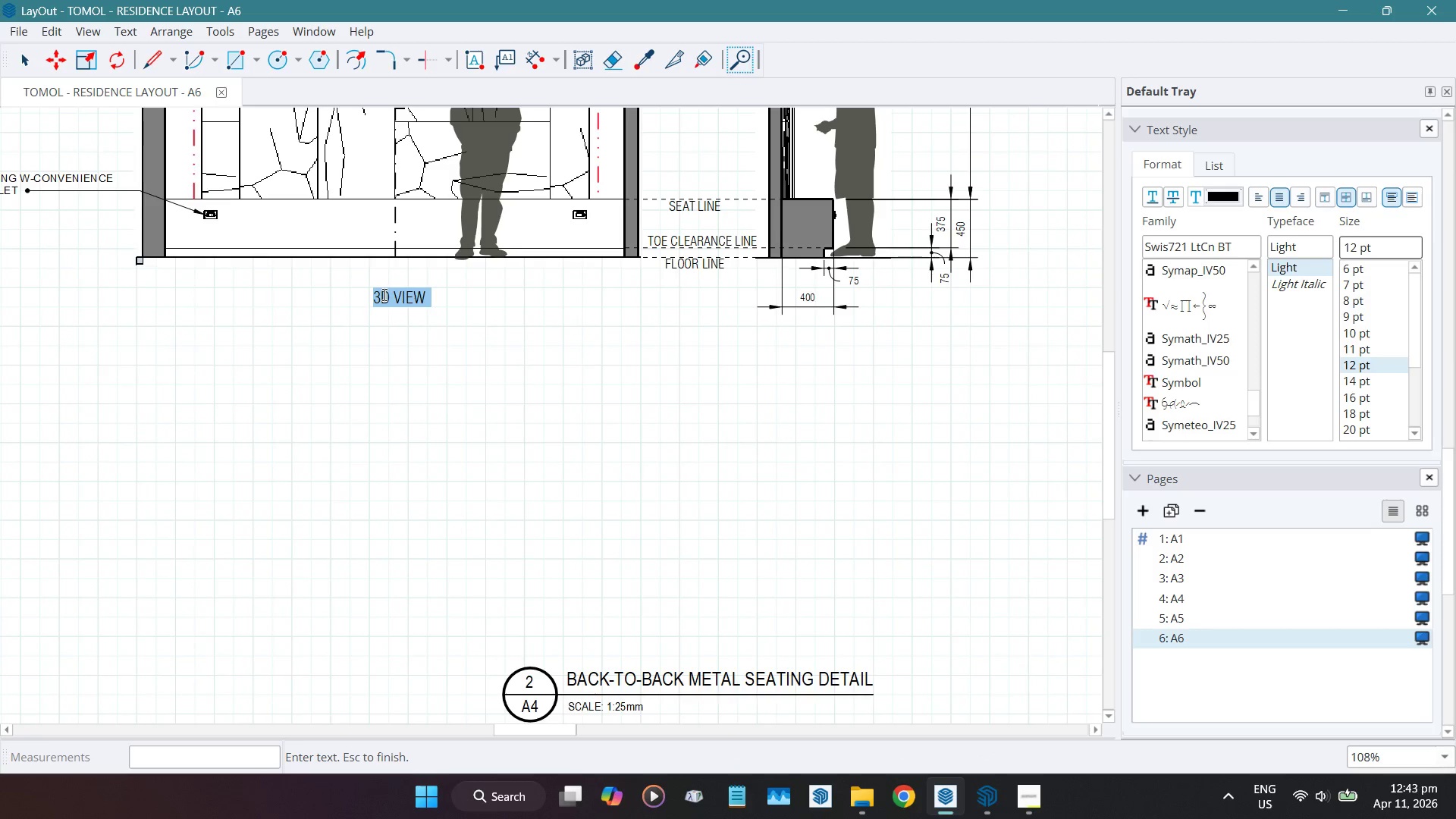 
type(fron elevation)
 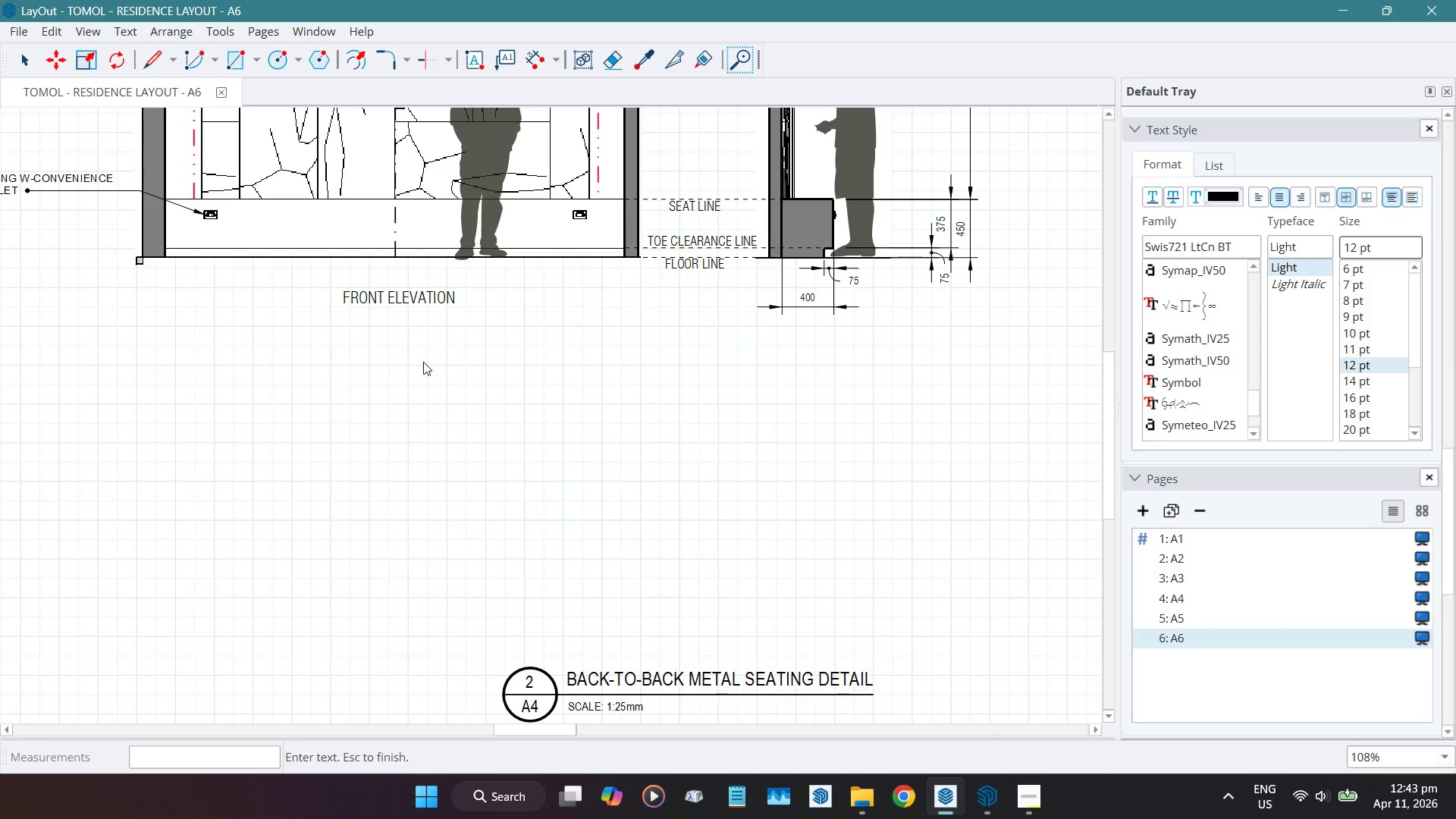 
left_click([425, 362])
 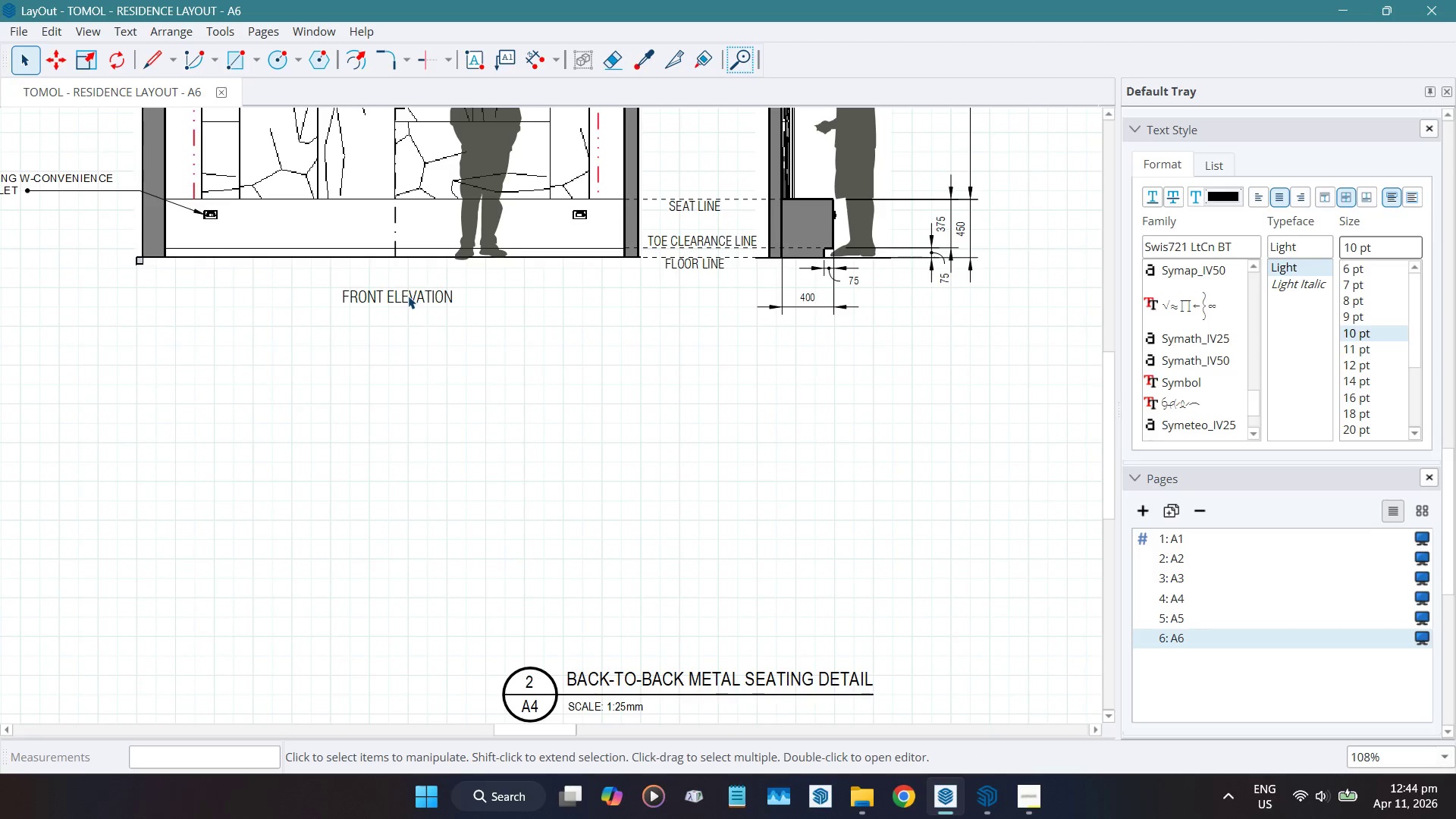 
left_click_drag(start_coordinate=[408, 296], to_coordinate=[937, 292])
 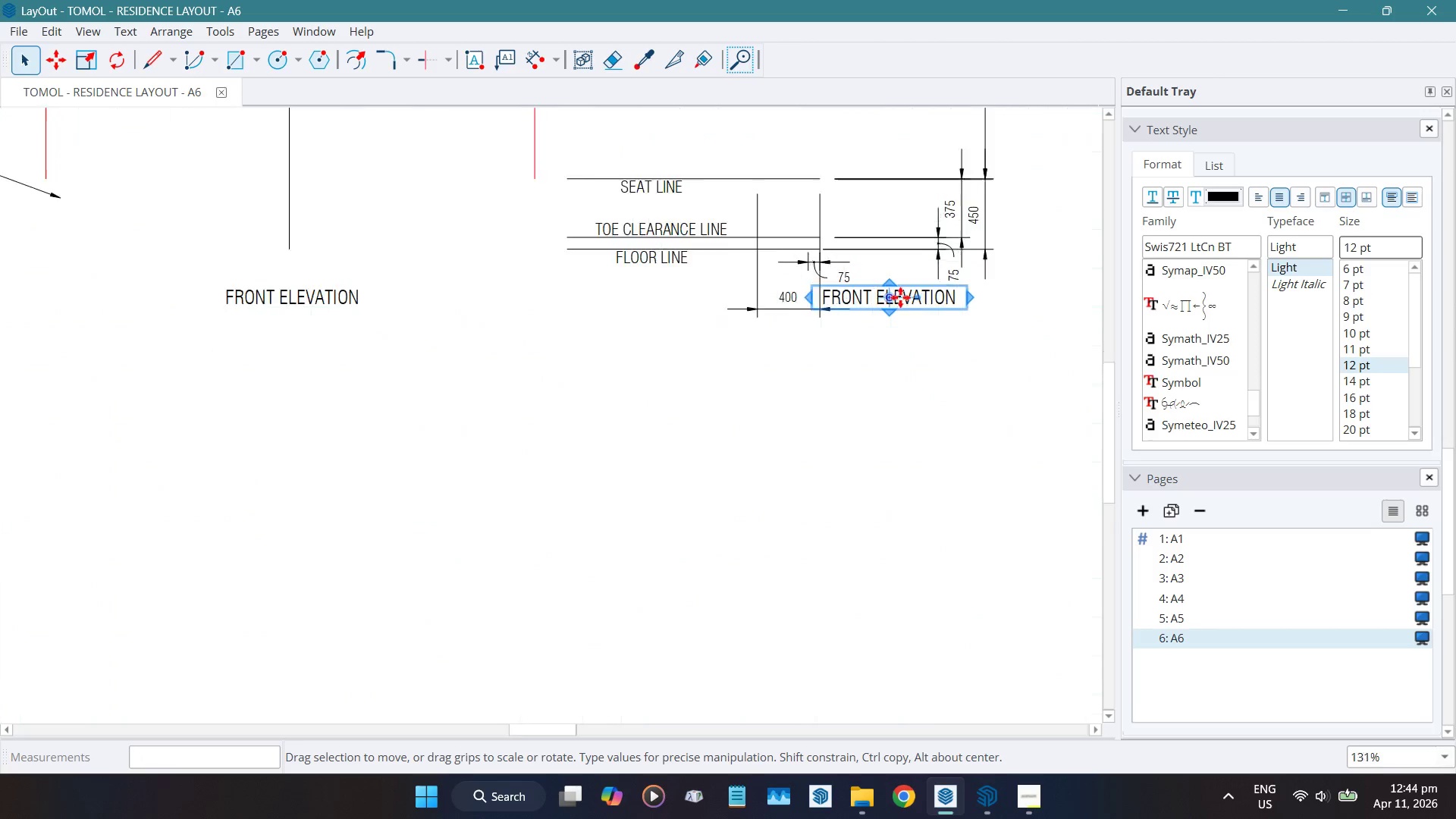 
key(Control+ControlLeft)
 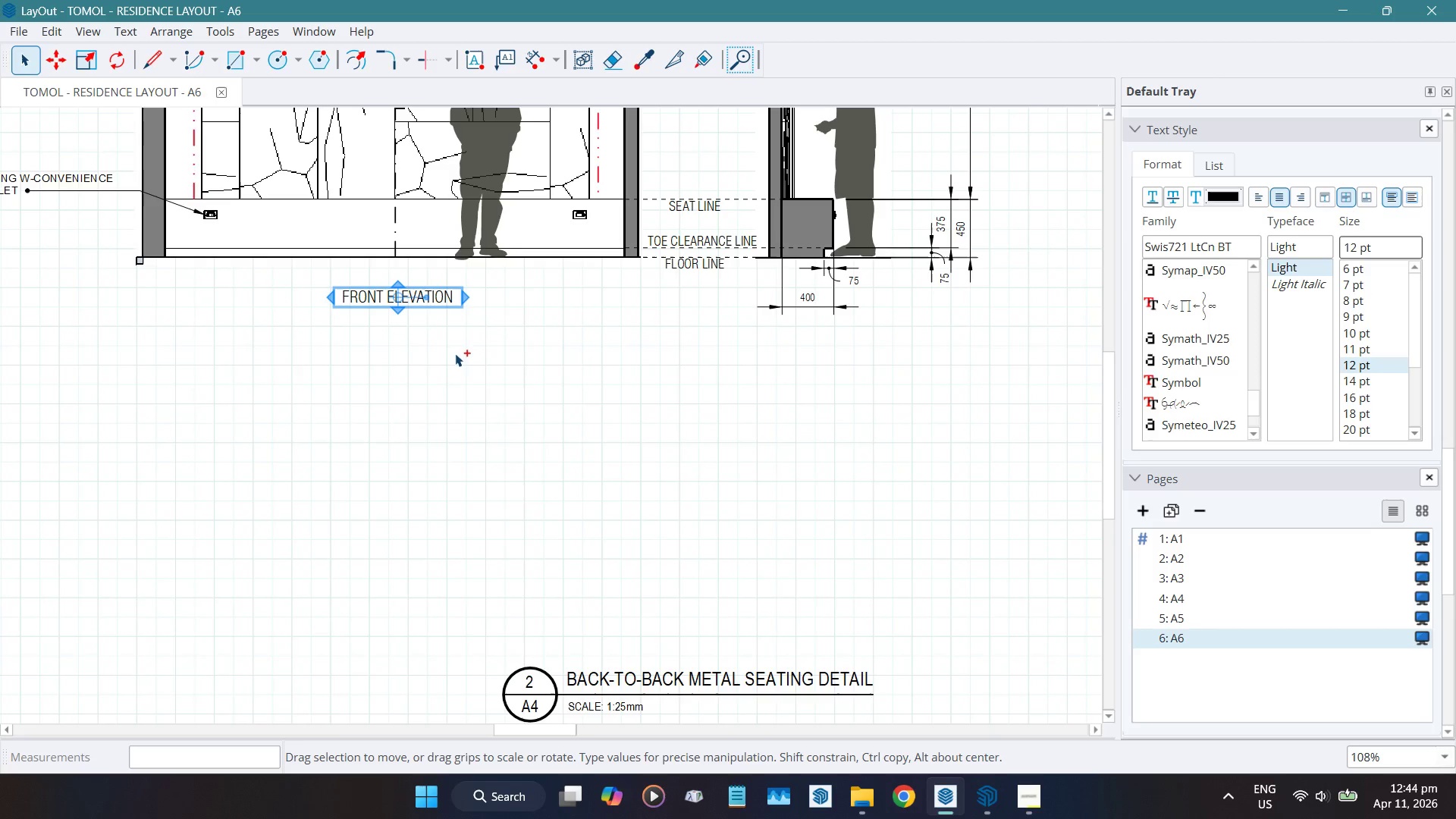 
key(Control+C)
 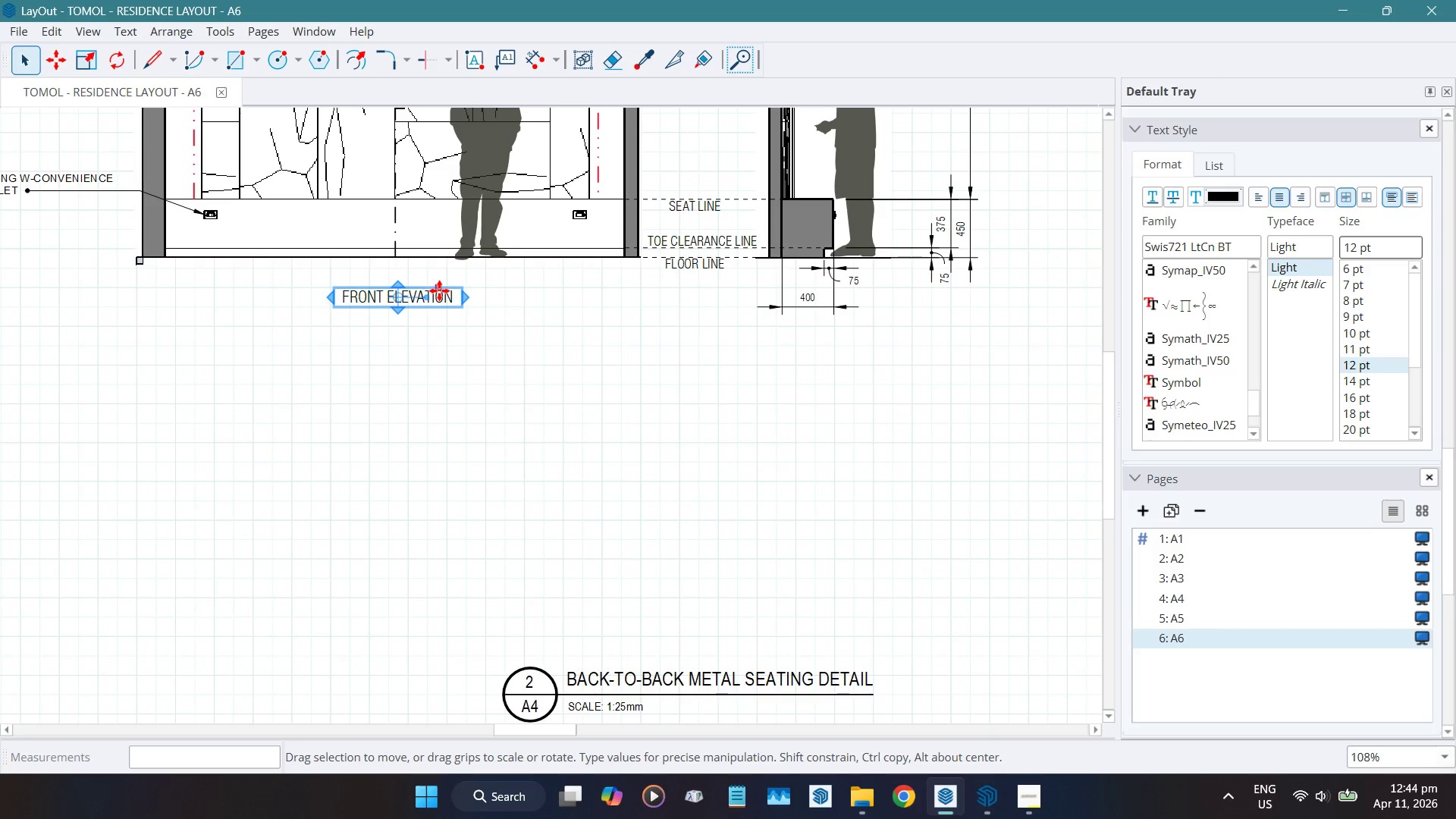 
hold_key(key=ShiftLeft, duration=0.36)
 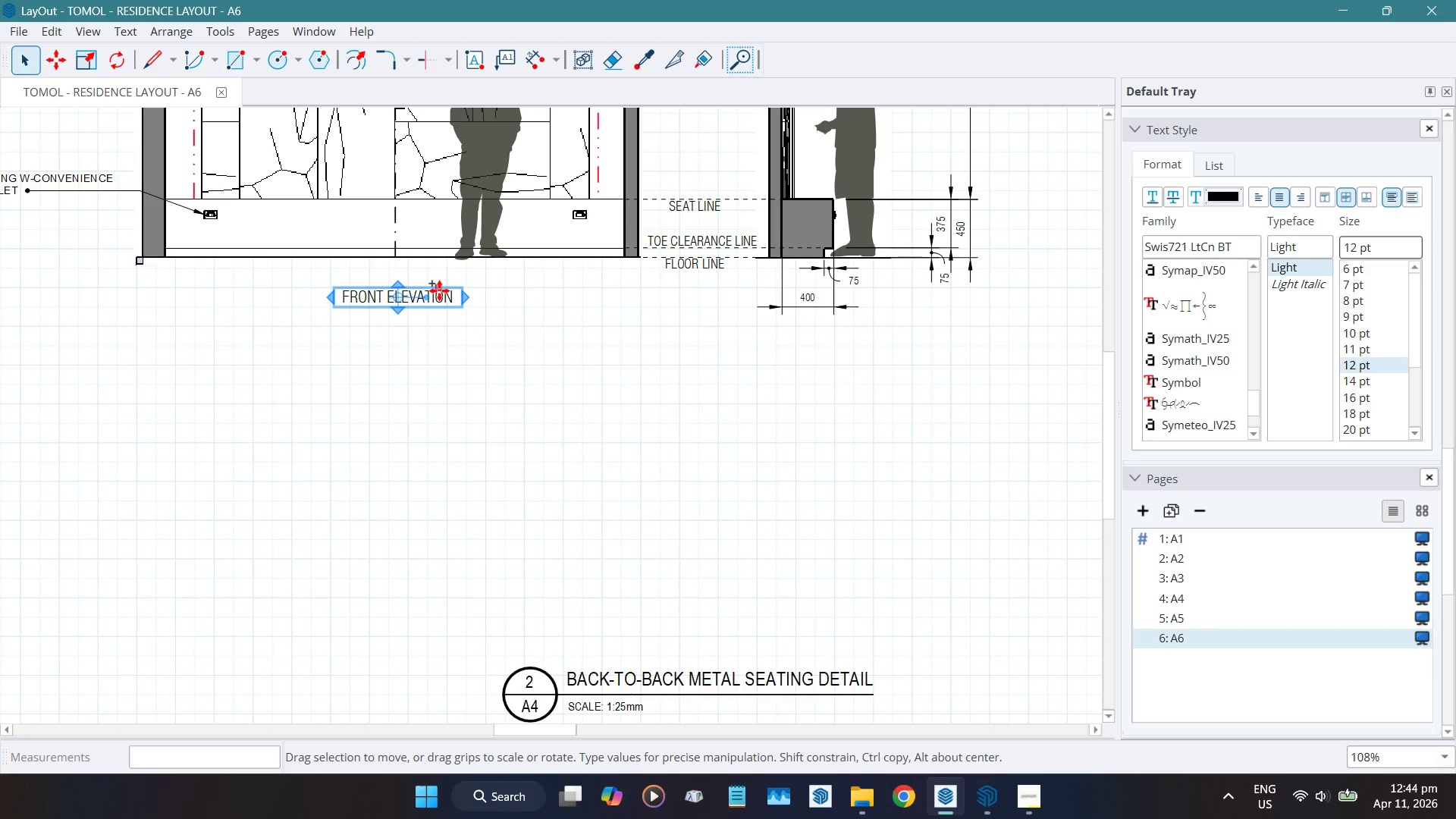 
hold_key(key=ControlLeft, duration=1.52)
 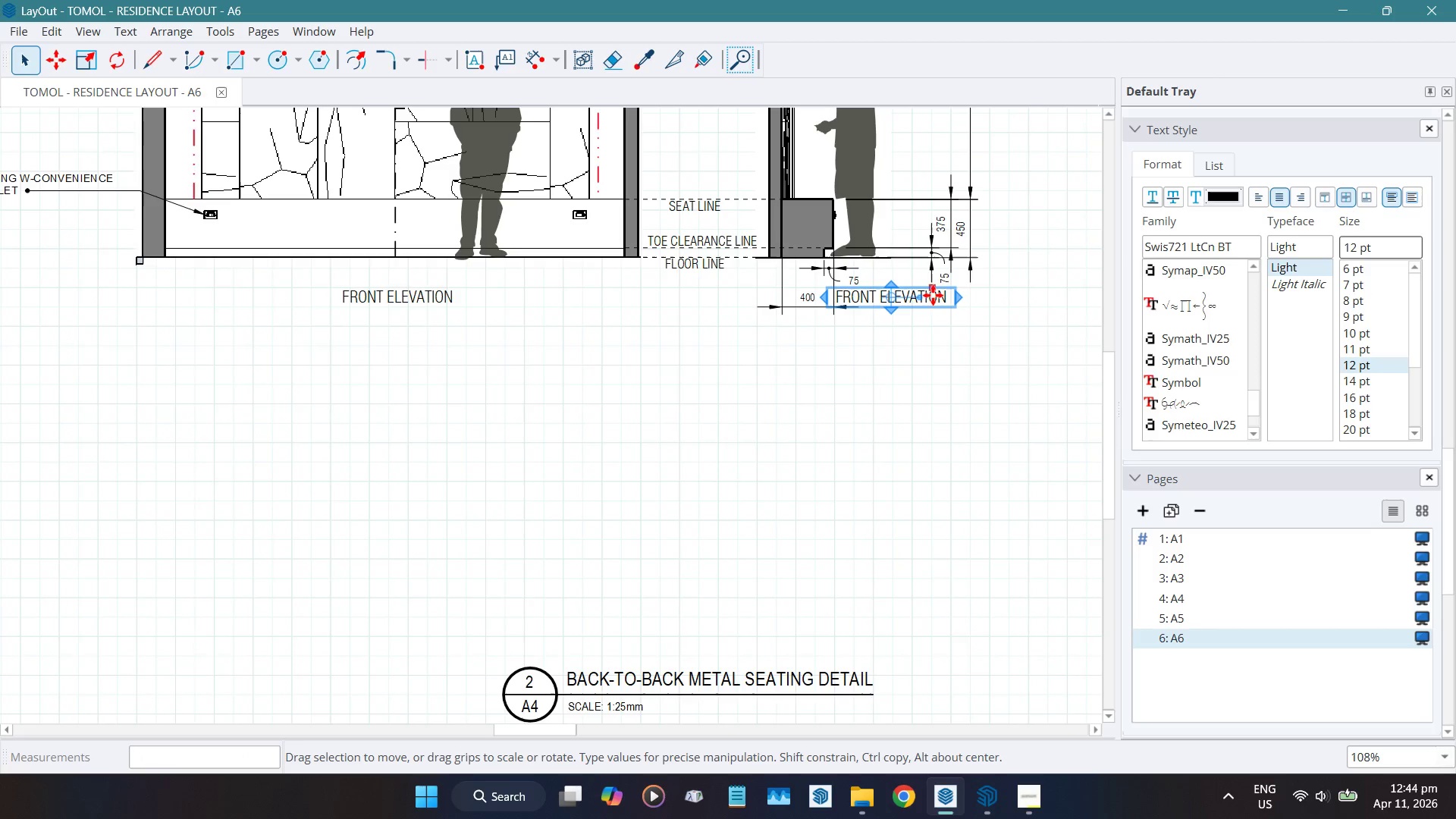 
hold_key(key=ControlLeft, duration=0.69)
 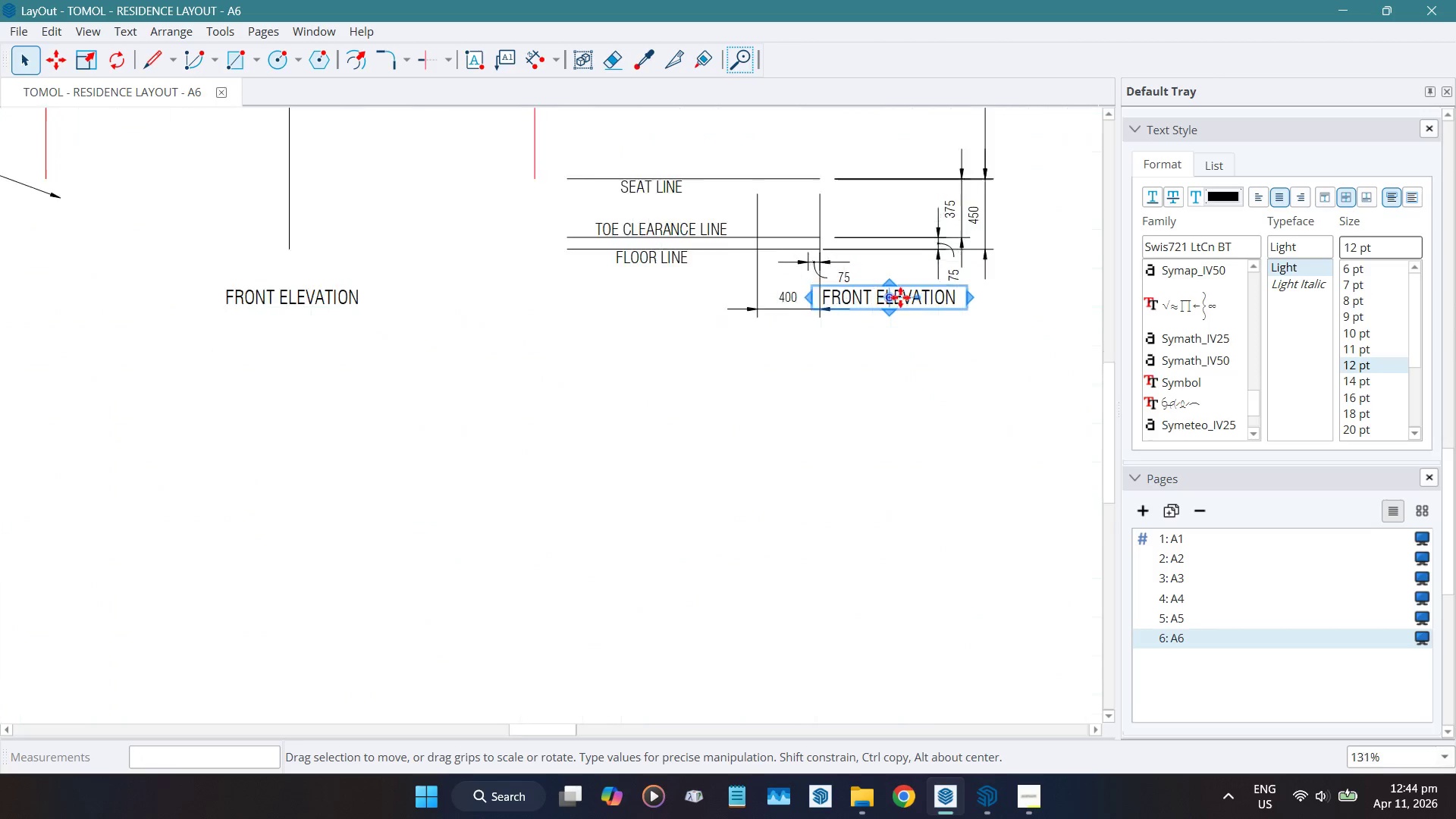 
scroll: coordinate [899, 296], scroll_direction: up, amount: 4.0
 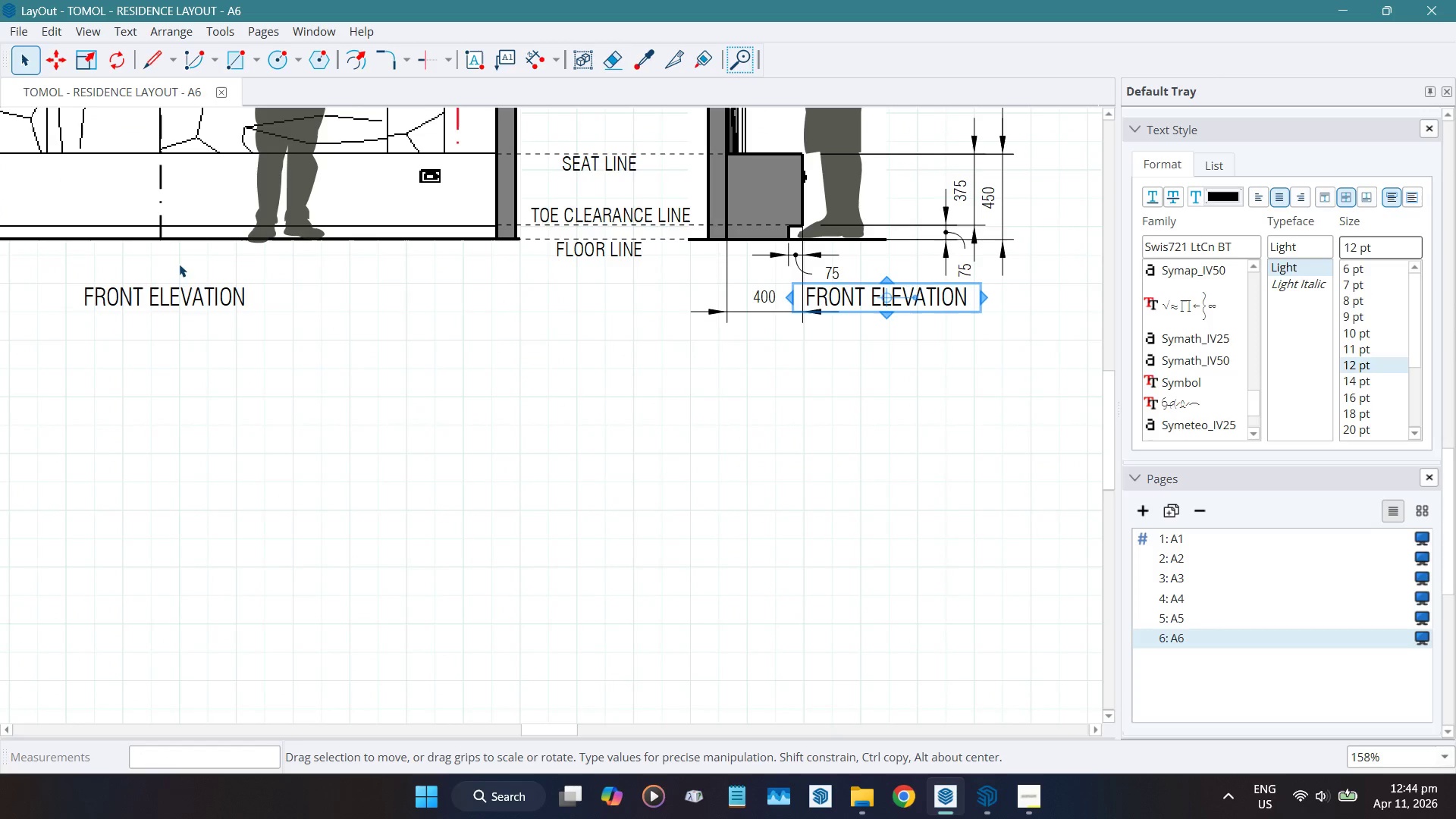 
double_click([179, 287])
 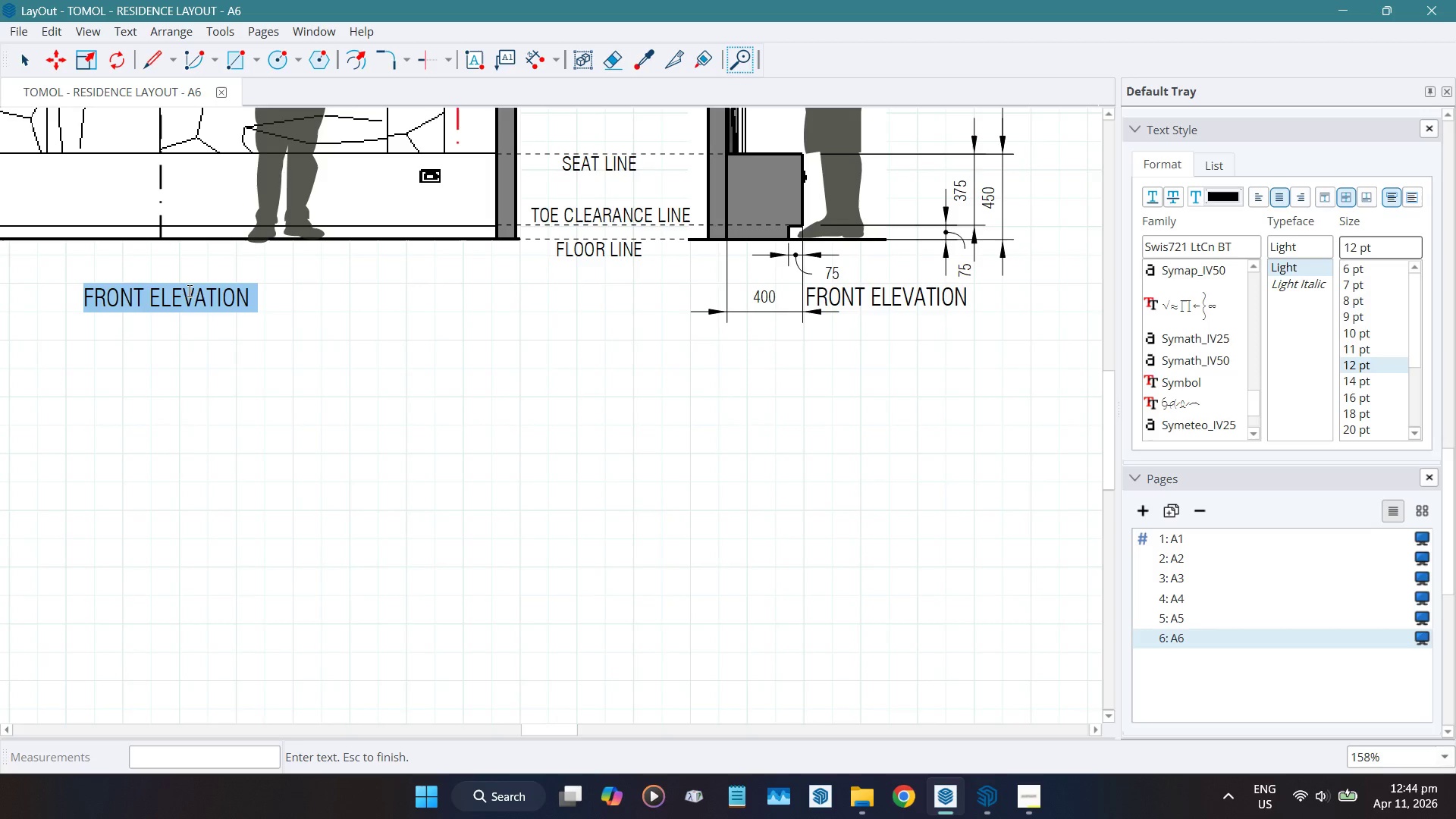 
type(front view)
 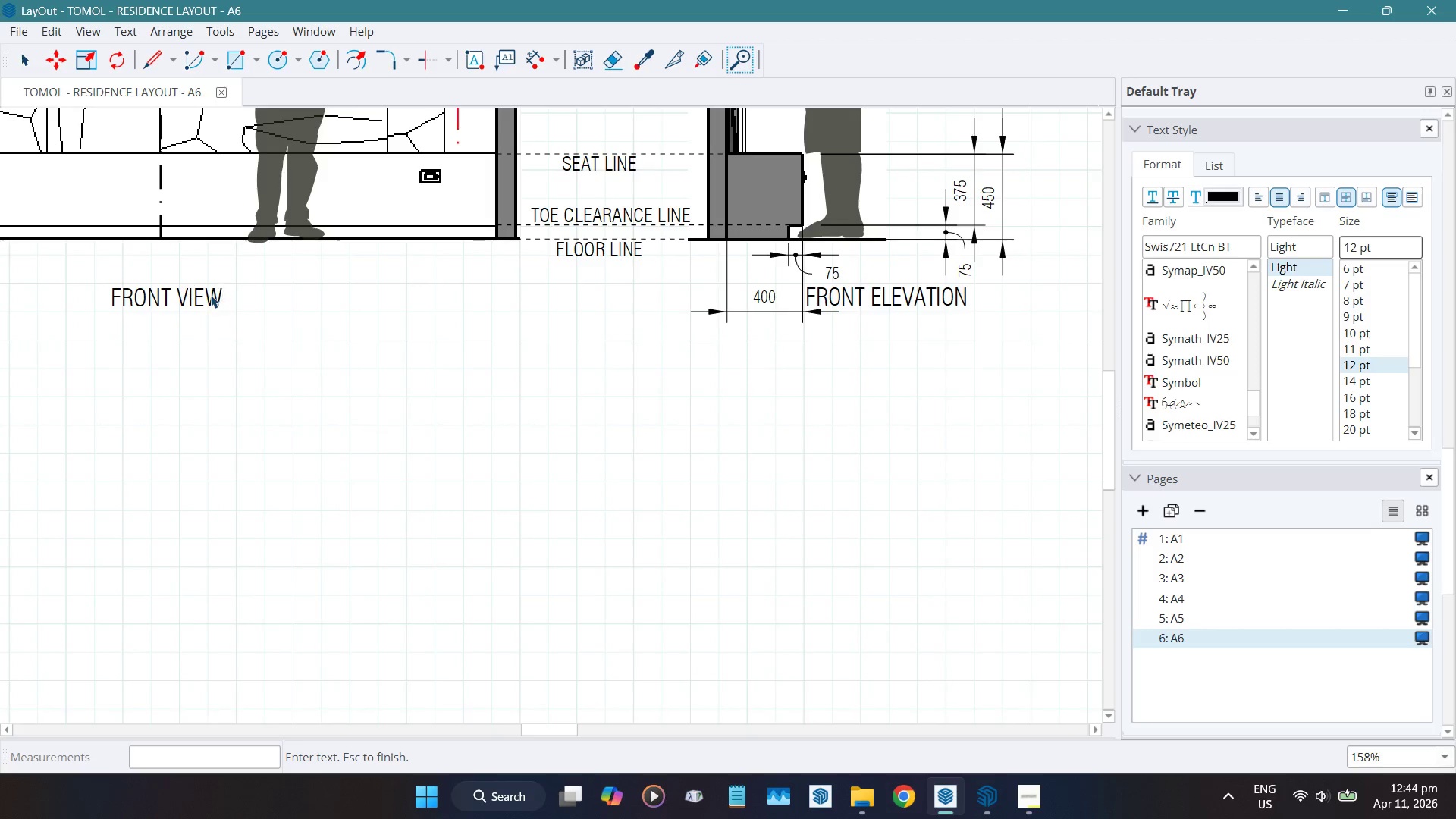 
left_click([604, 485])
 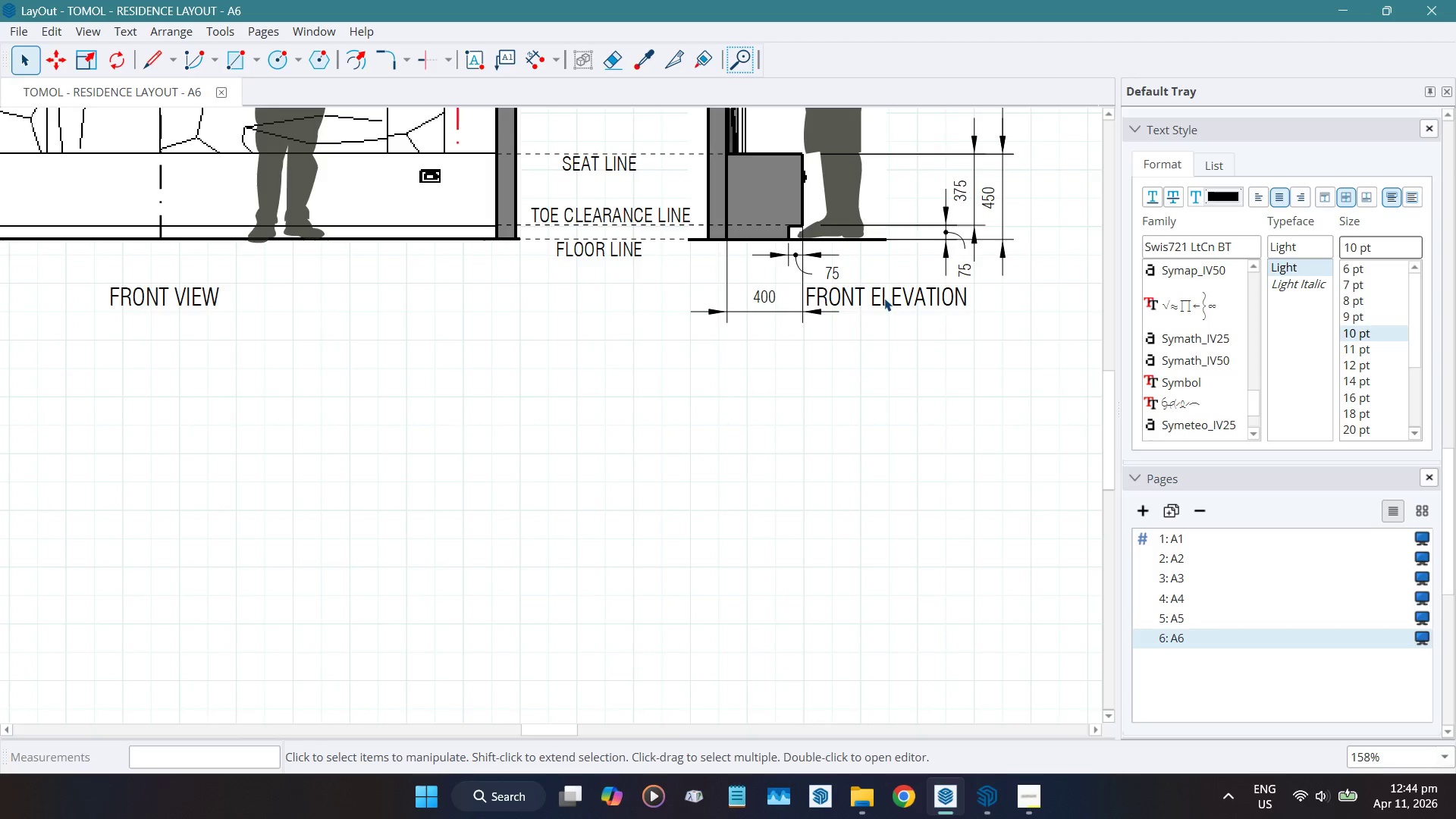 
double_click([884, 298])
 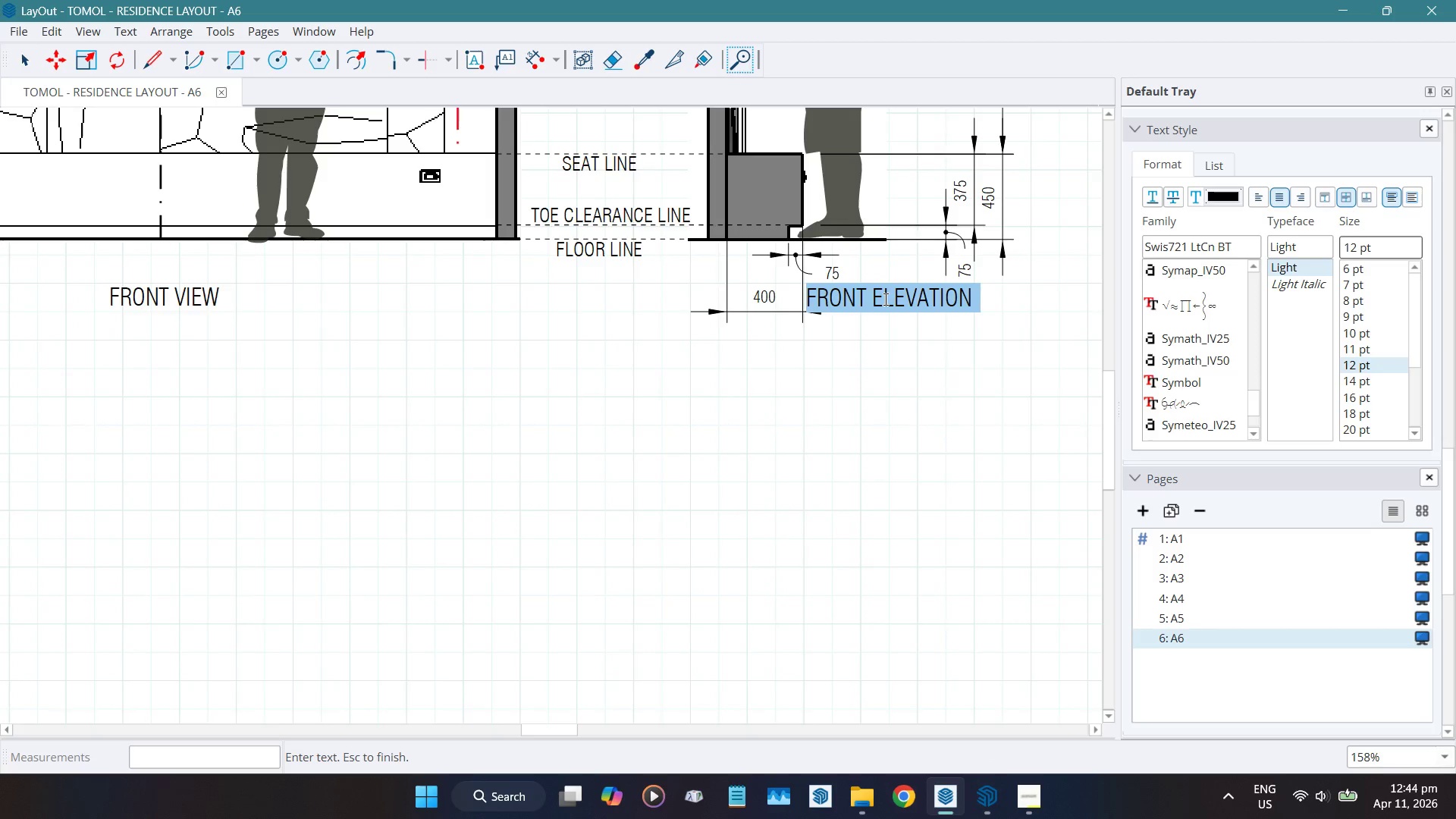 
type(section view)
 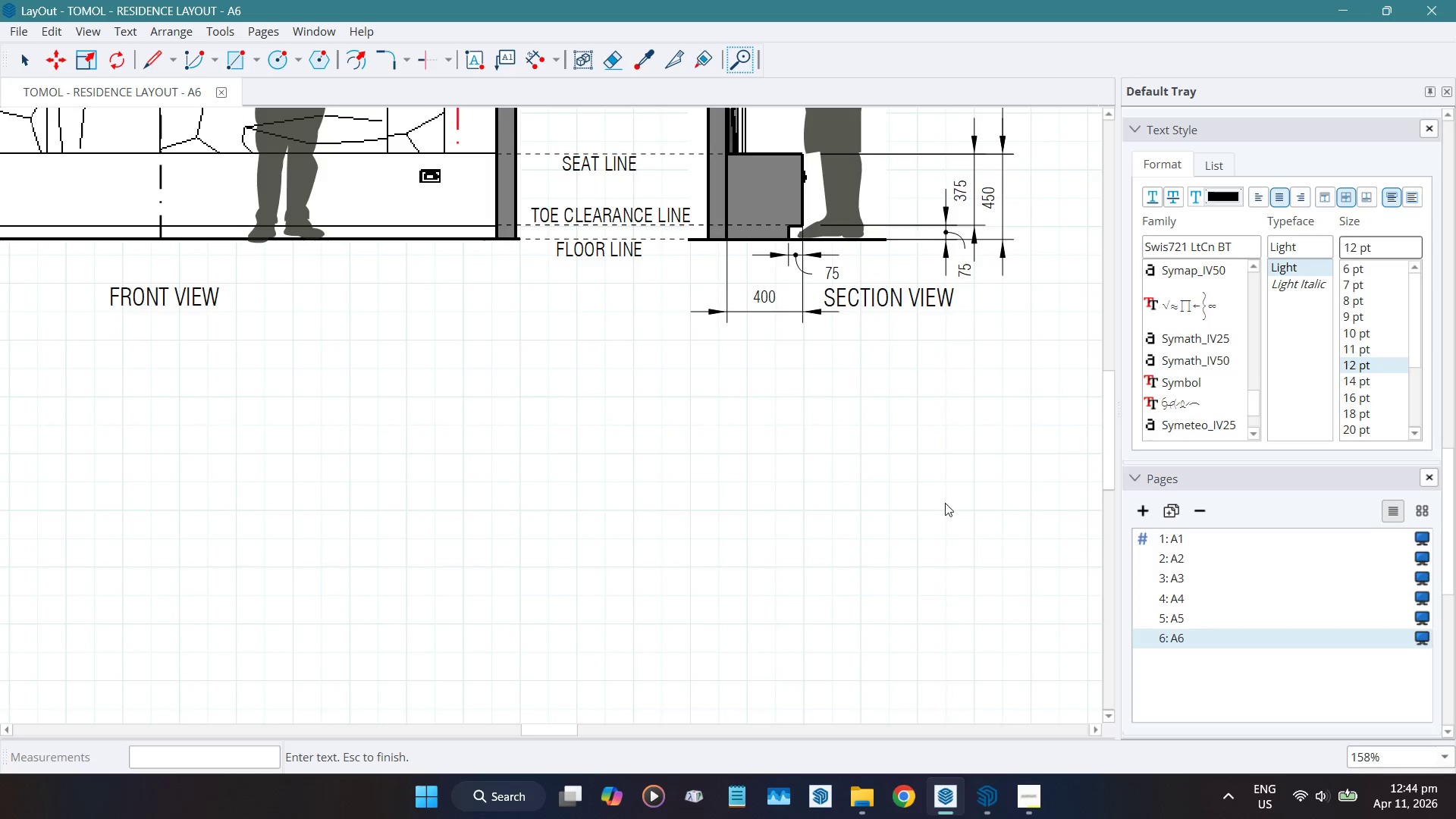 
left_click([945, 500])
 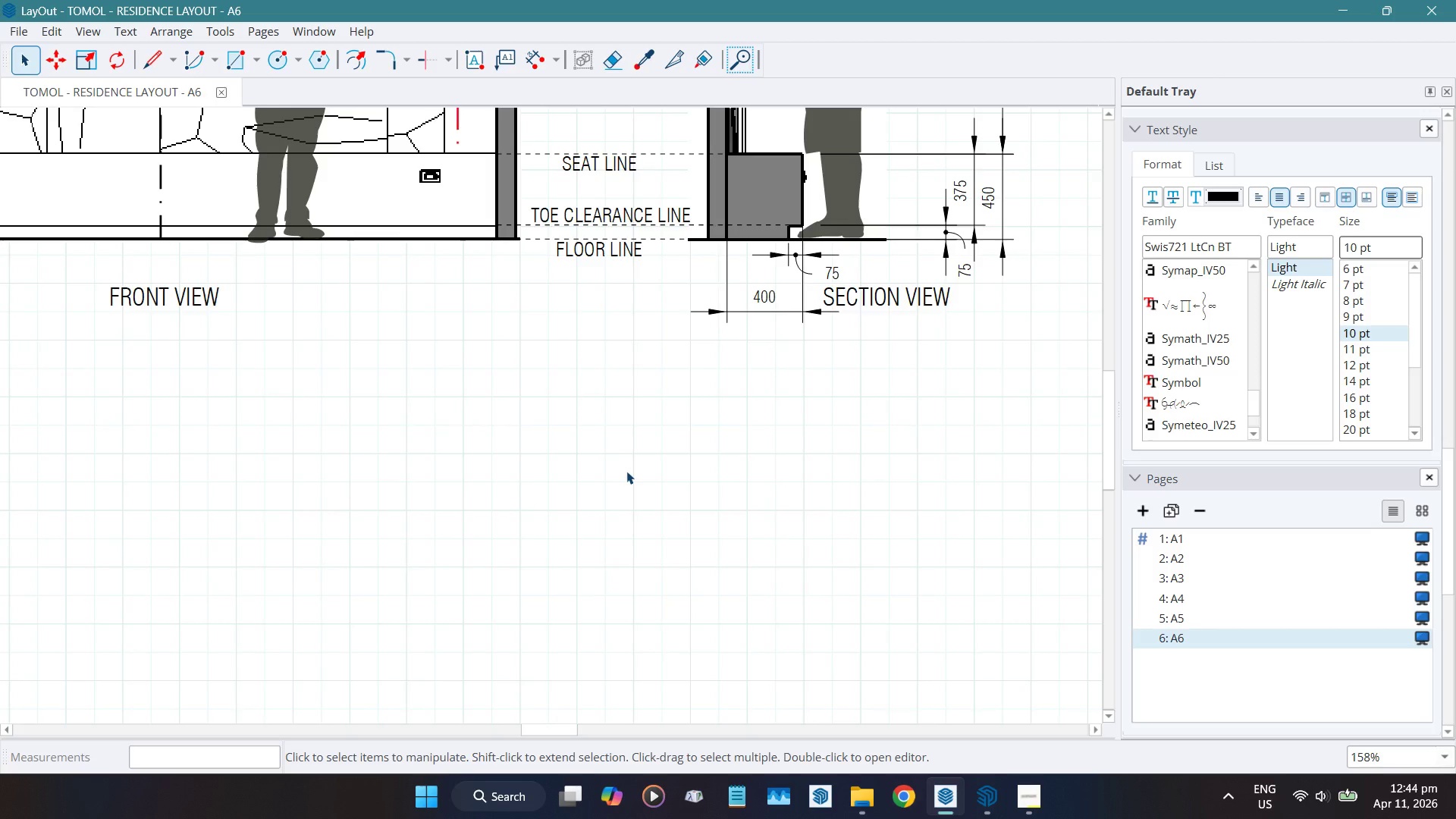 
scroll: coordinate [617, 471], scroll_direction: down, amount: 3.0
 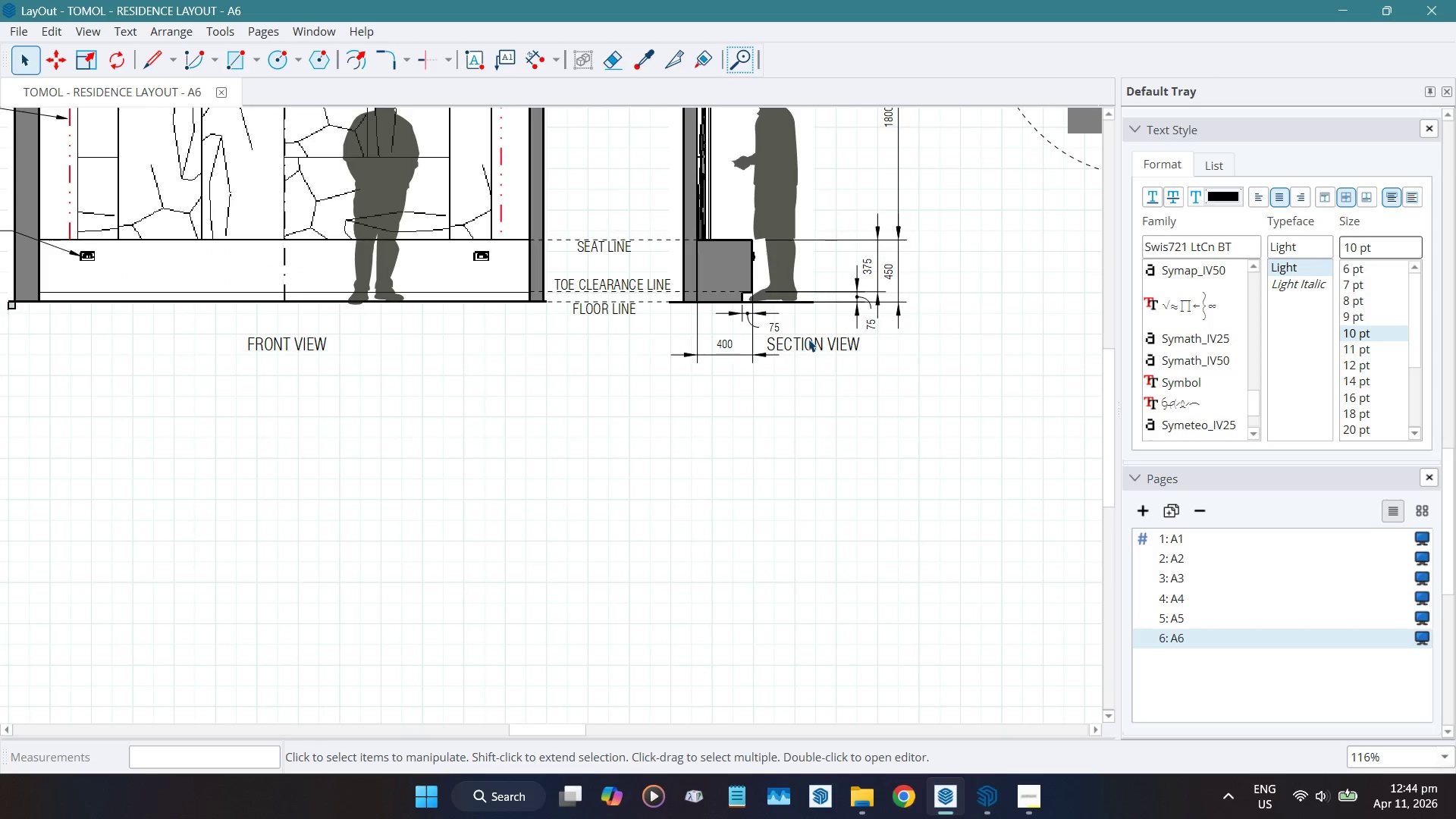 
left_click([810, 340])
 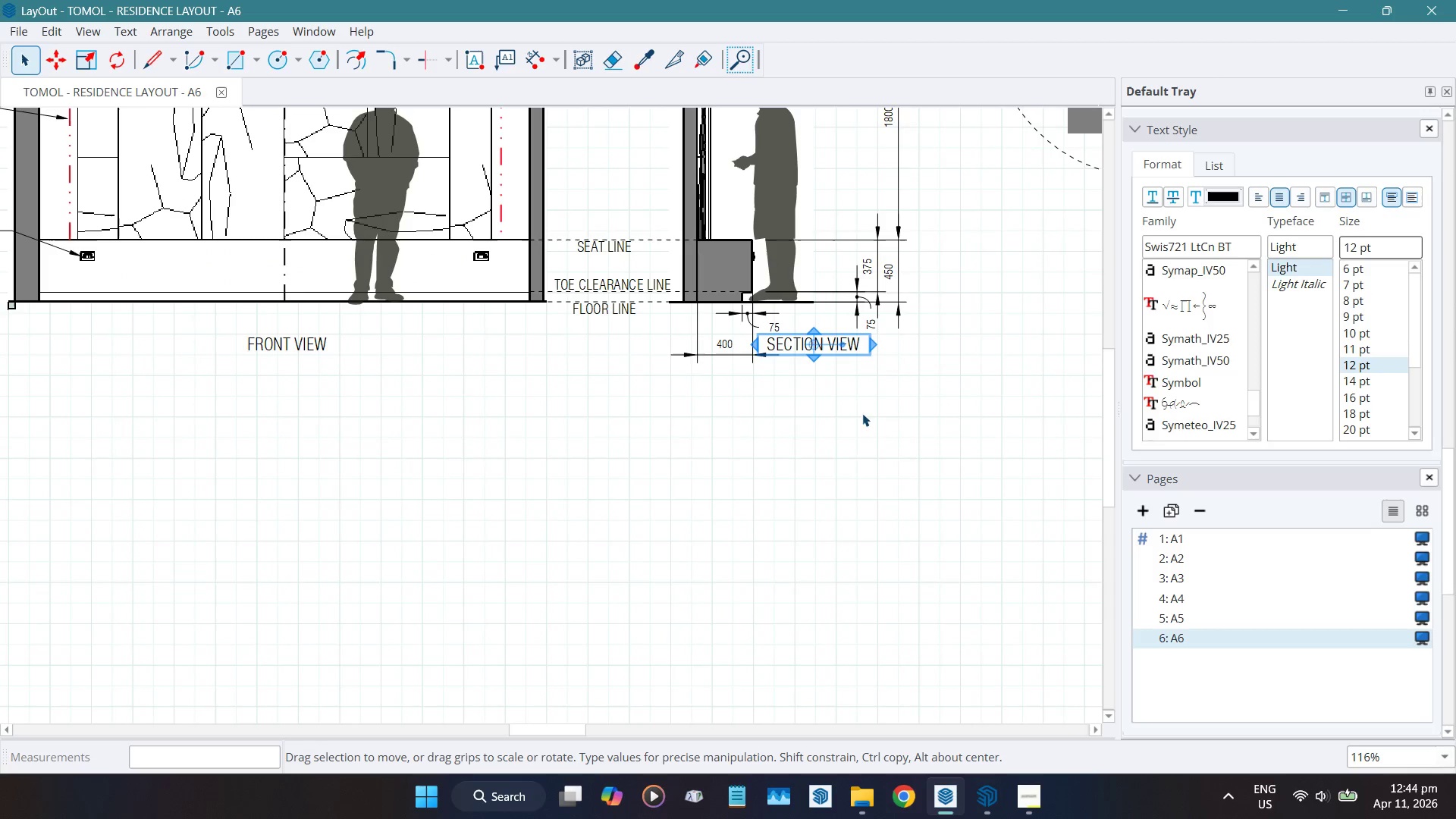 
wait(5.86)
 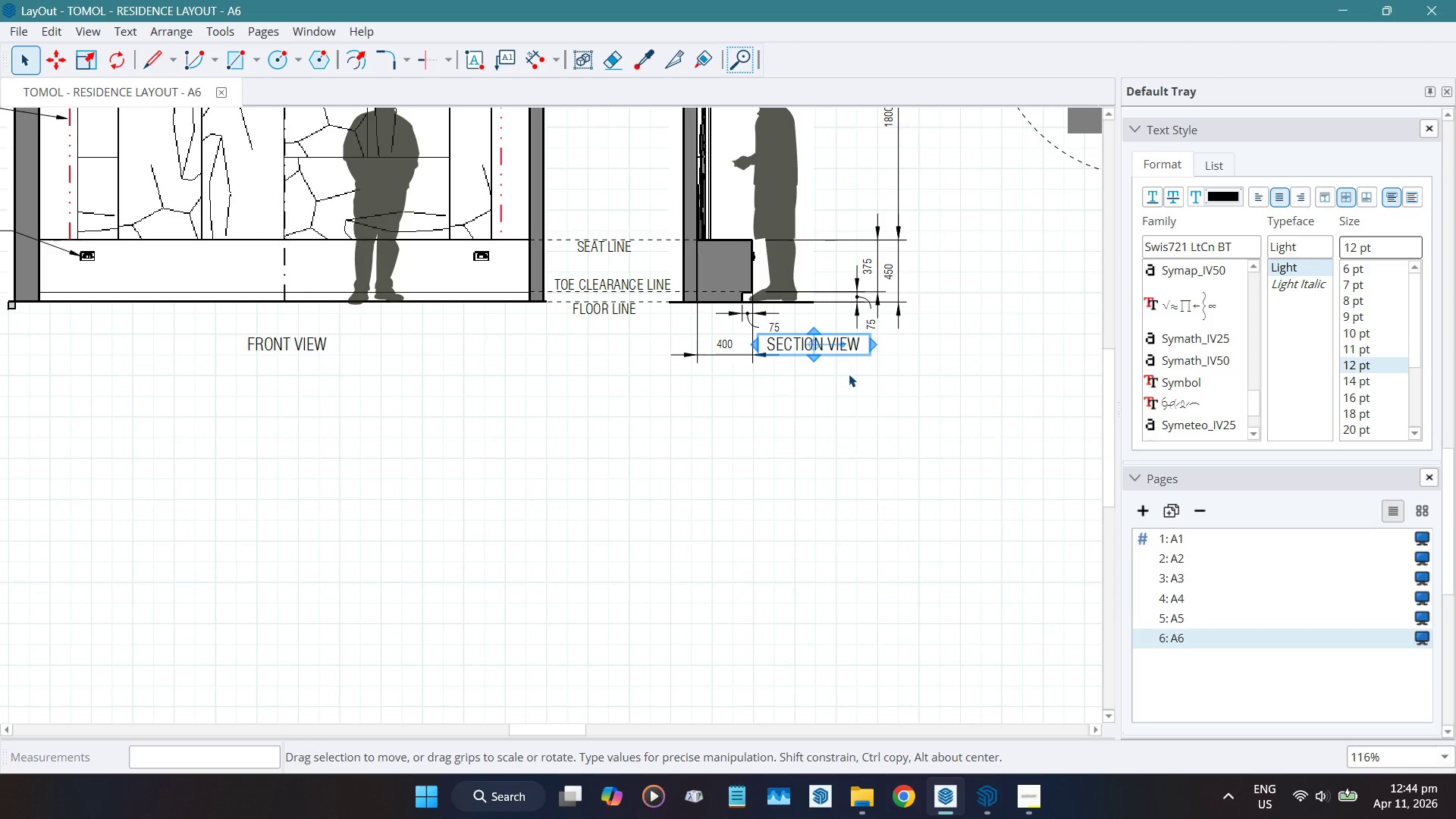 
hold_key(key=ArrowRight, duration=1.2)
 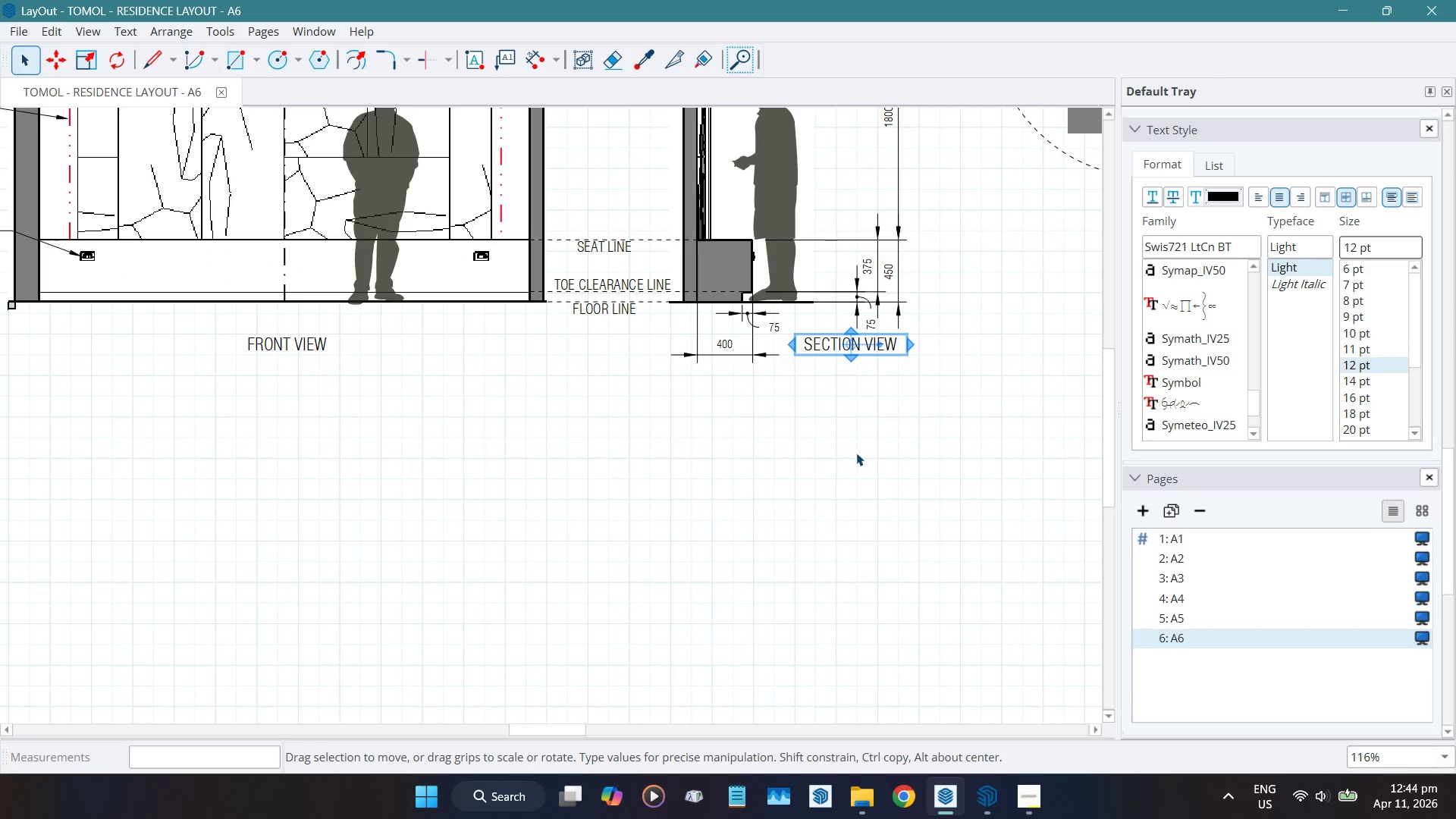 
left_click([858, 453])
 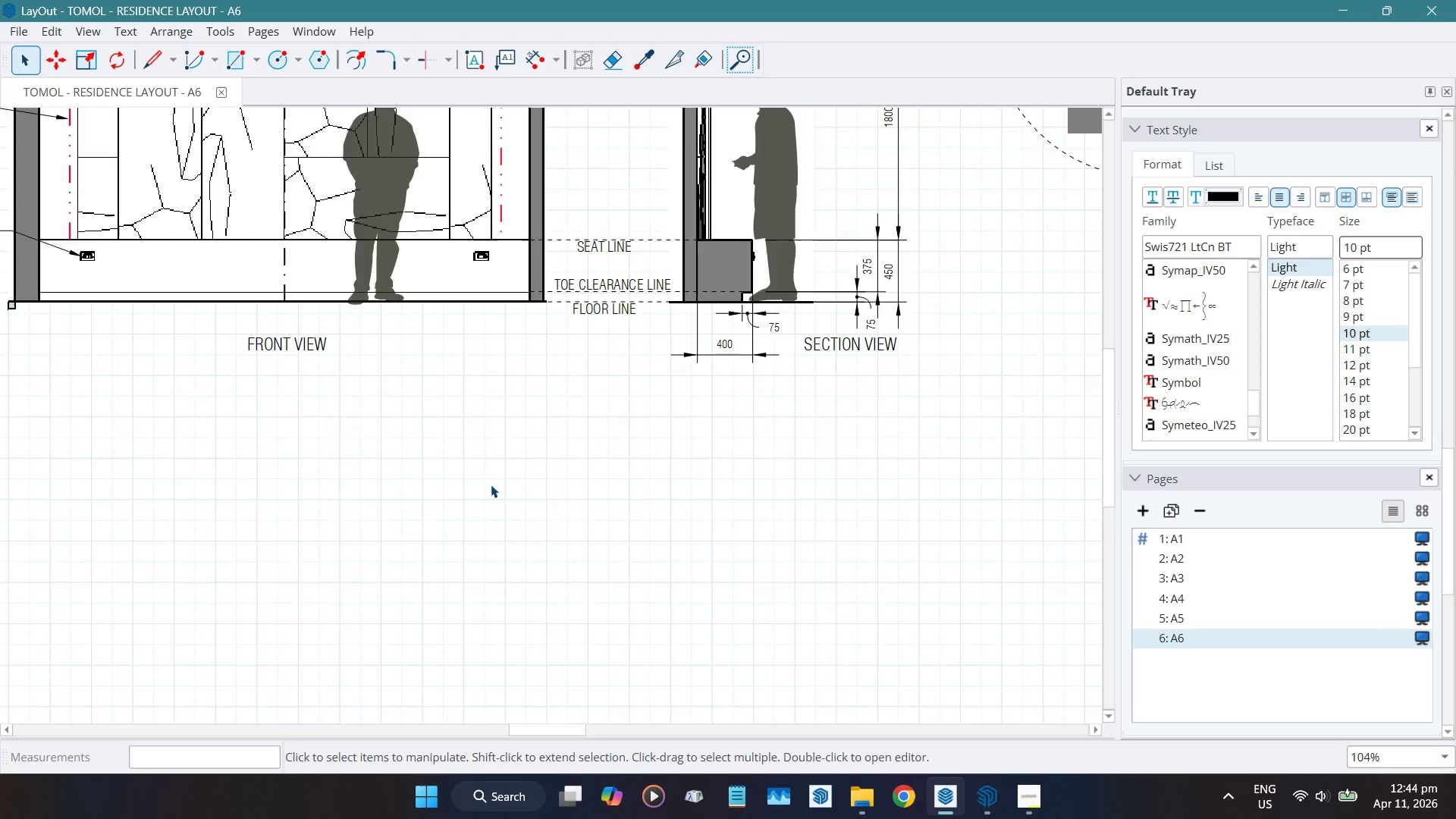 
scroll: coordinate [477, 493], scroll_direction: down, amount: 4.0
 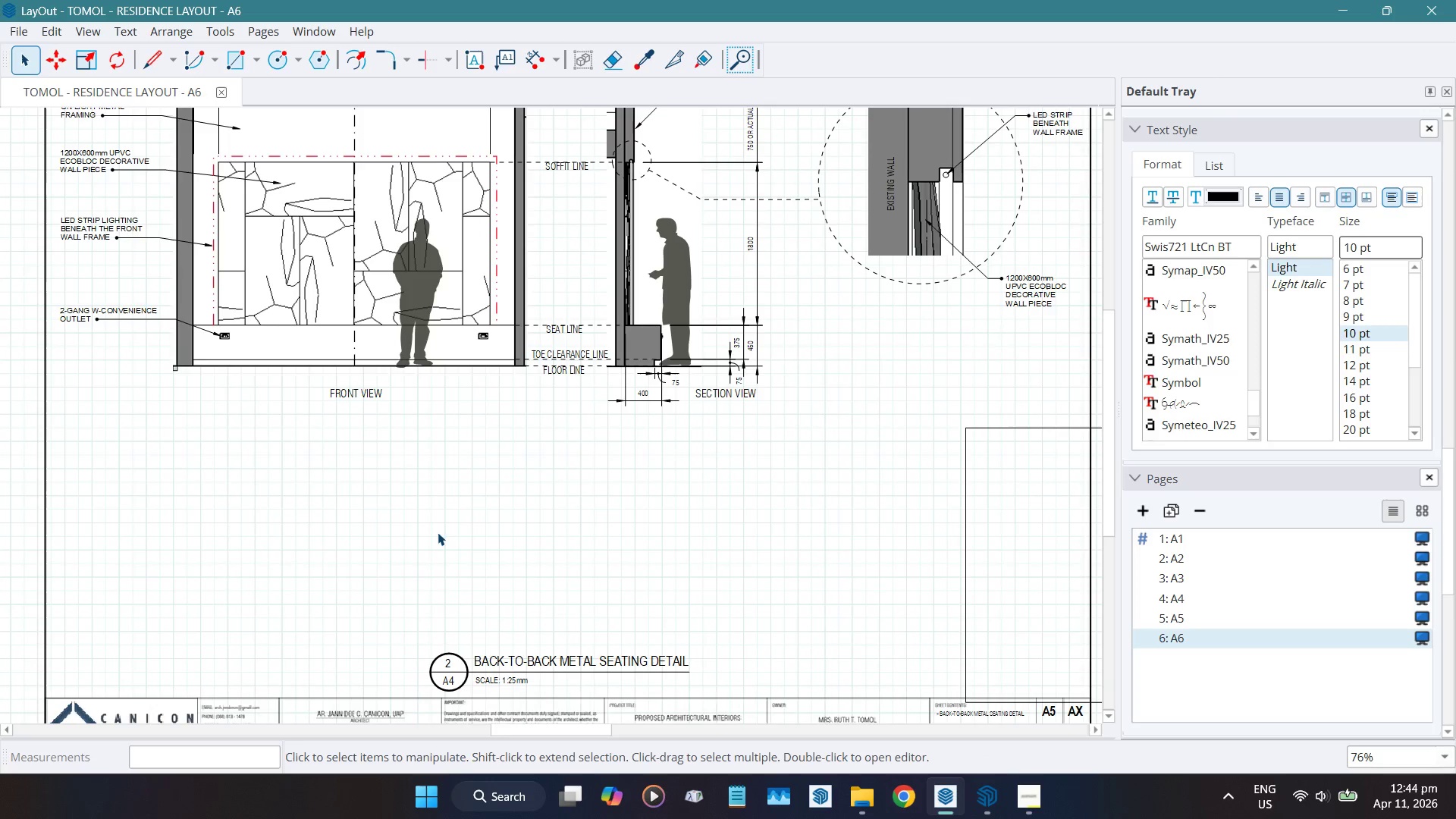 
scroll: coordinate [752, 383], scroll_direction: up, amount: 9.0
 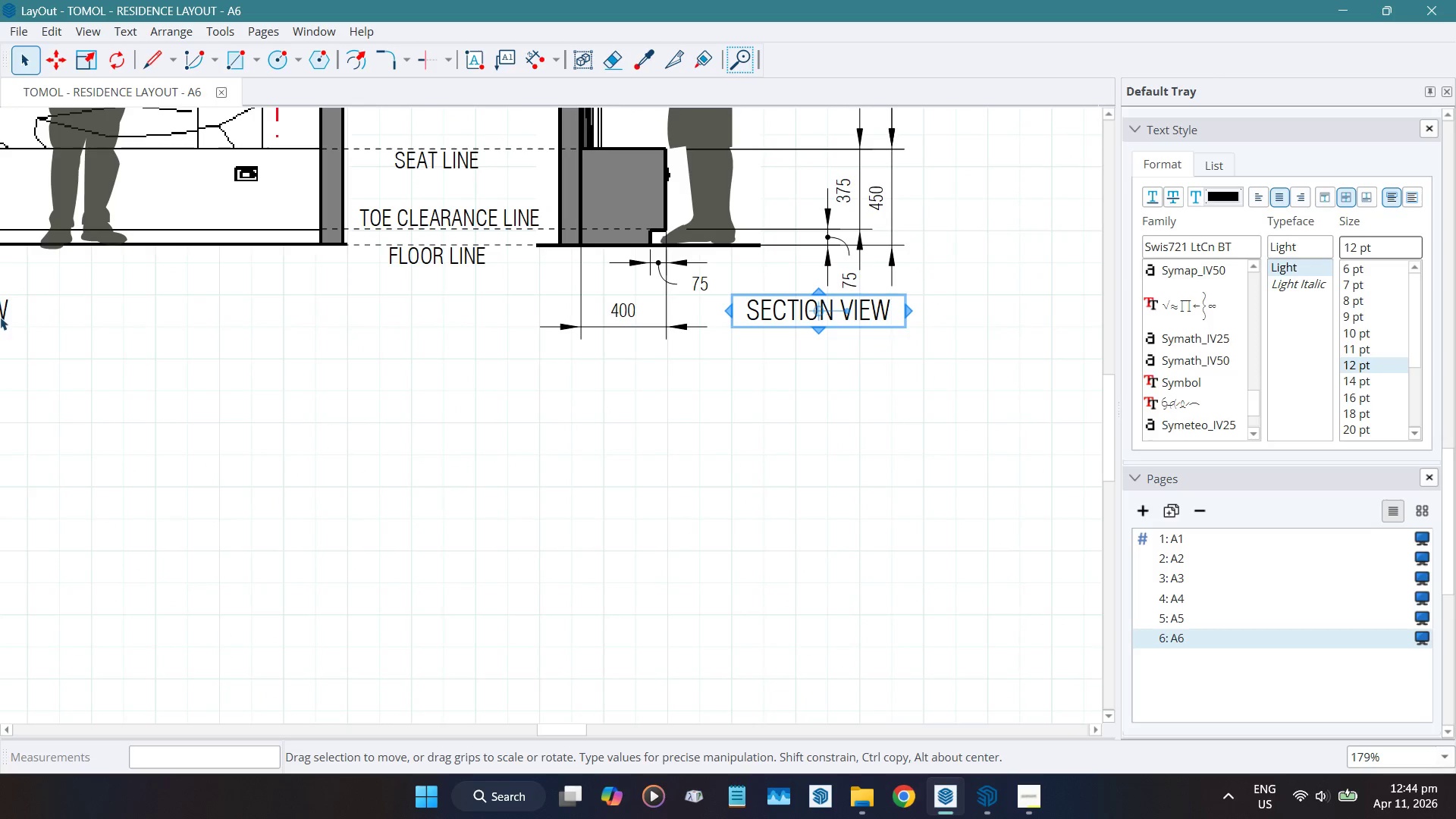 
hold_key(key=ControlLeft, duration=0.61)
left_click([4, 305])
 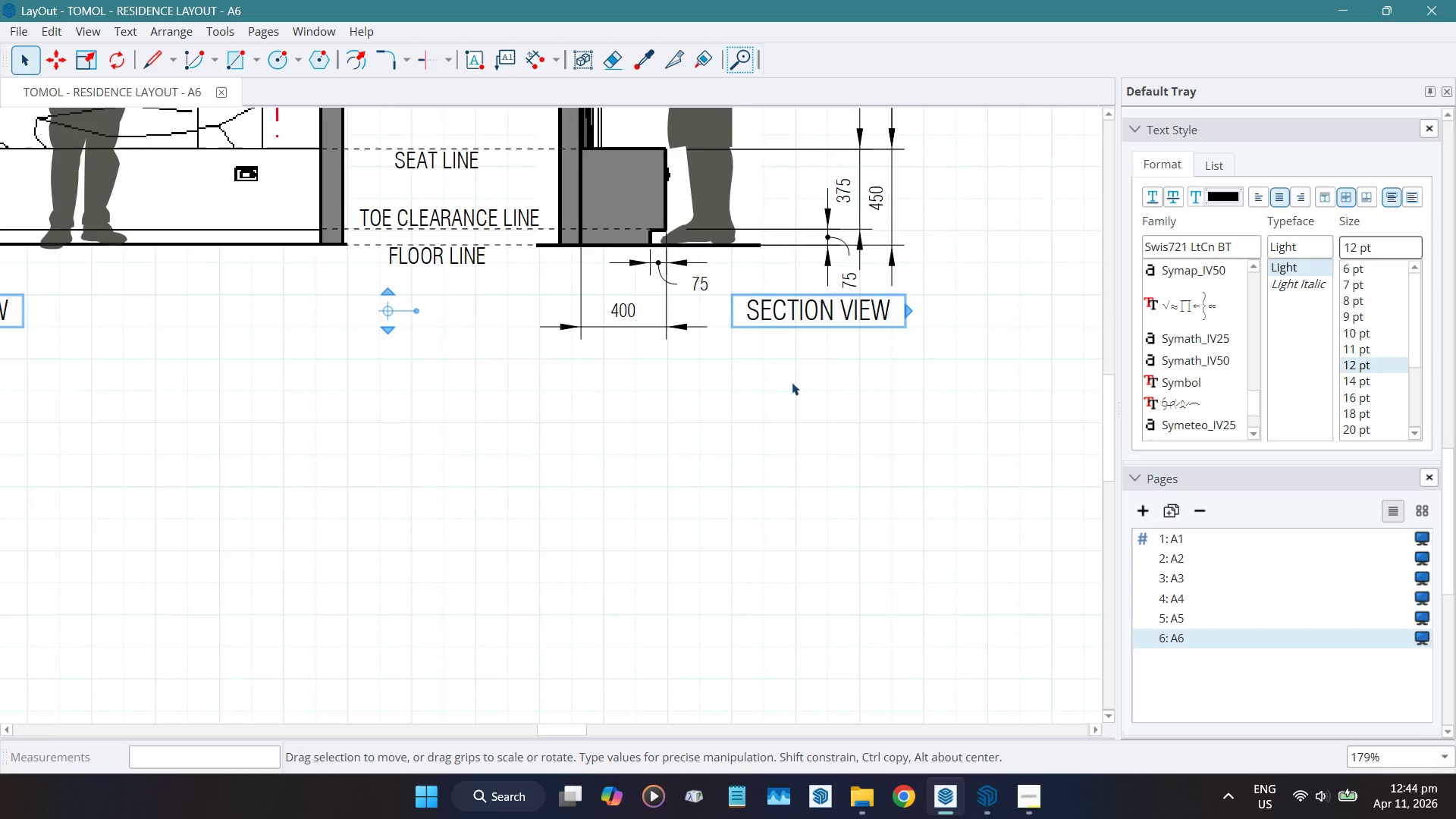 
scroll: coordinate [848, 360], scroll_direction: up, amount: 3.0
 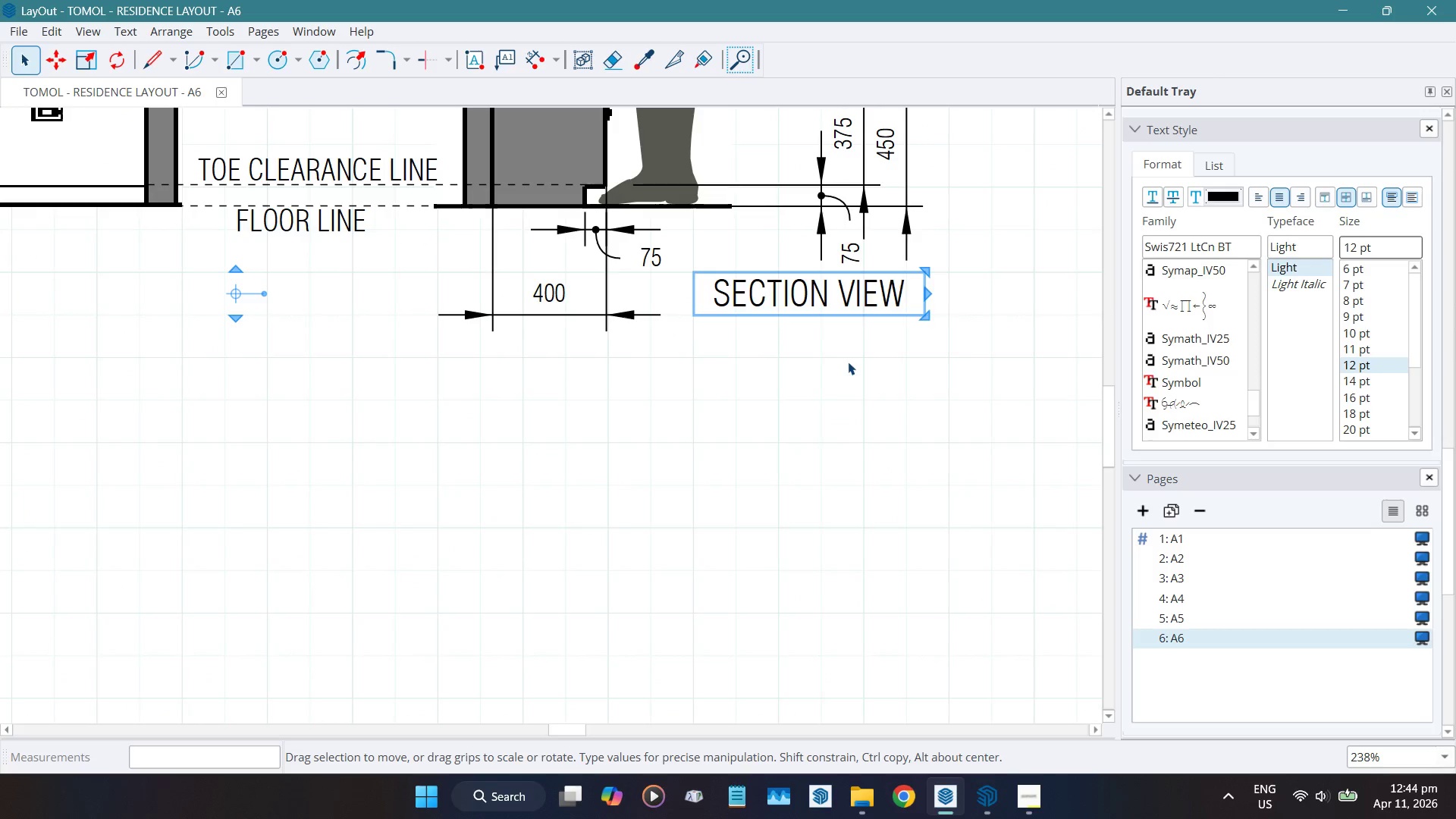 
key(ArrowDown)
 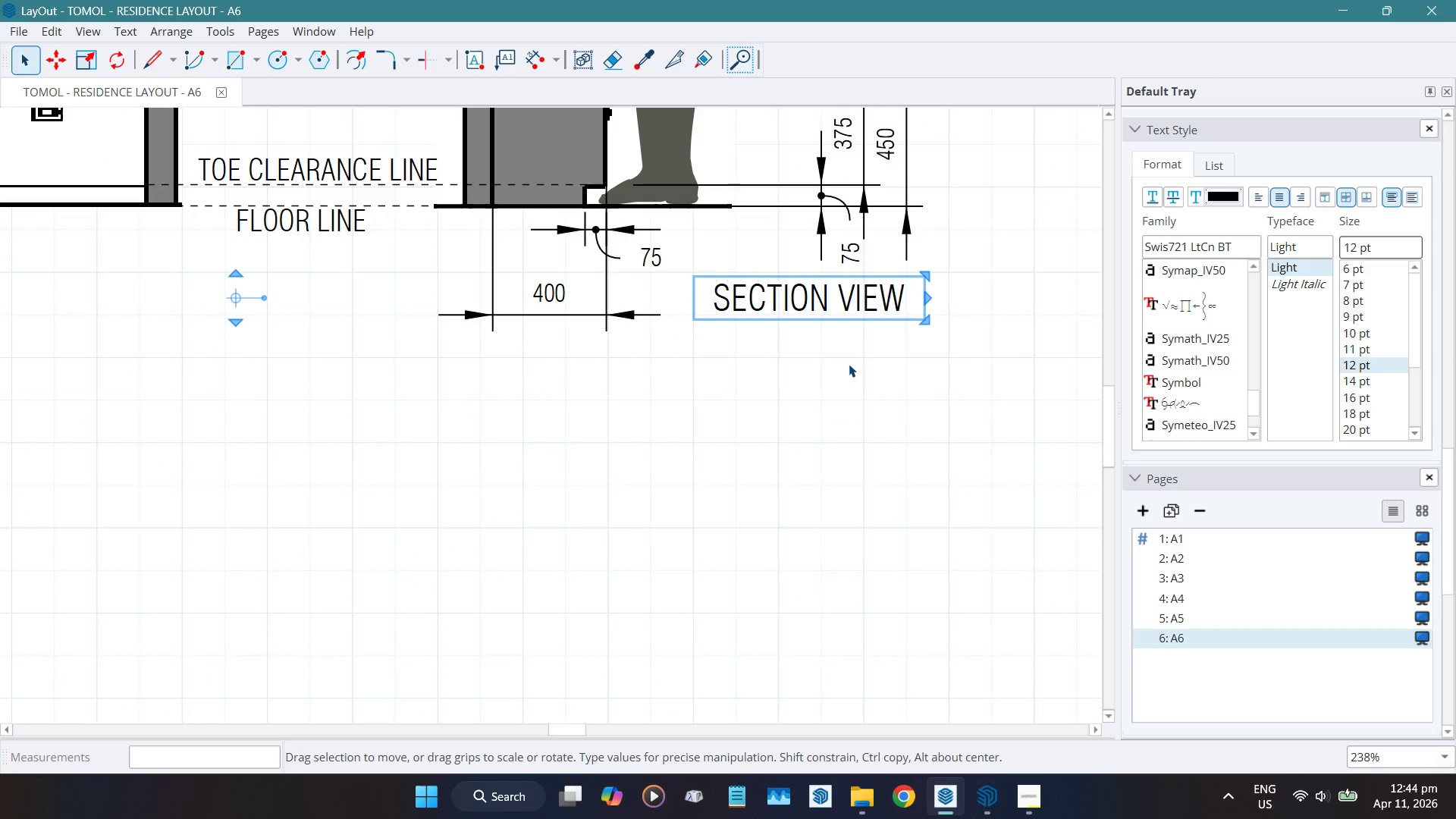 
key(ArrowDown)
 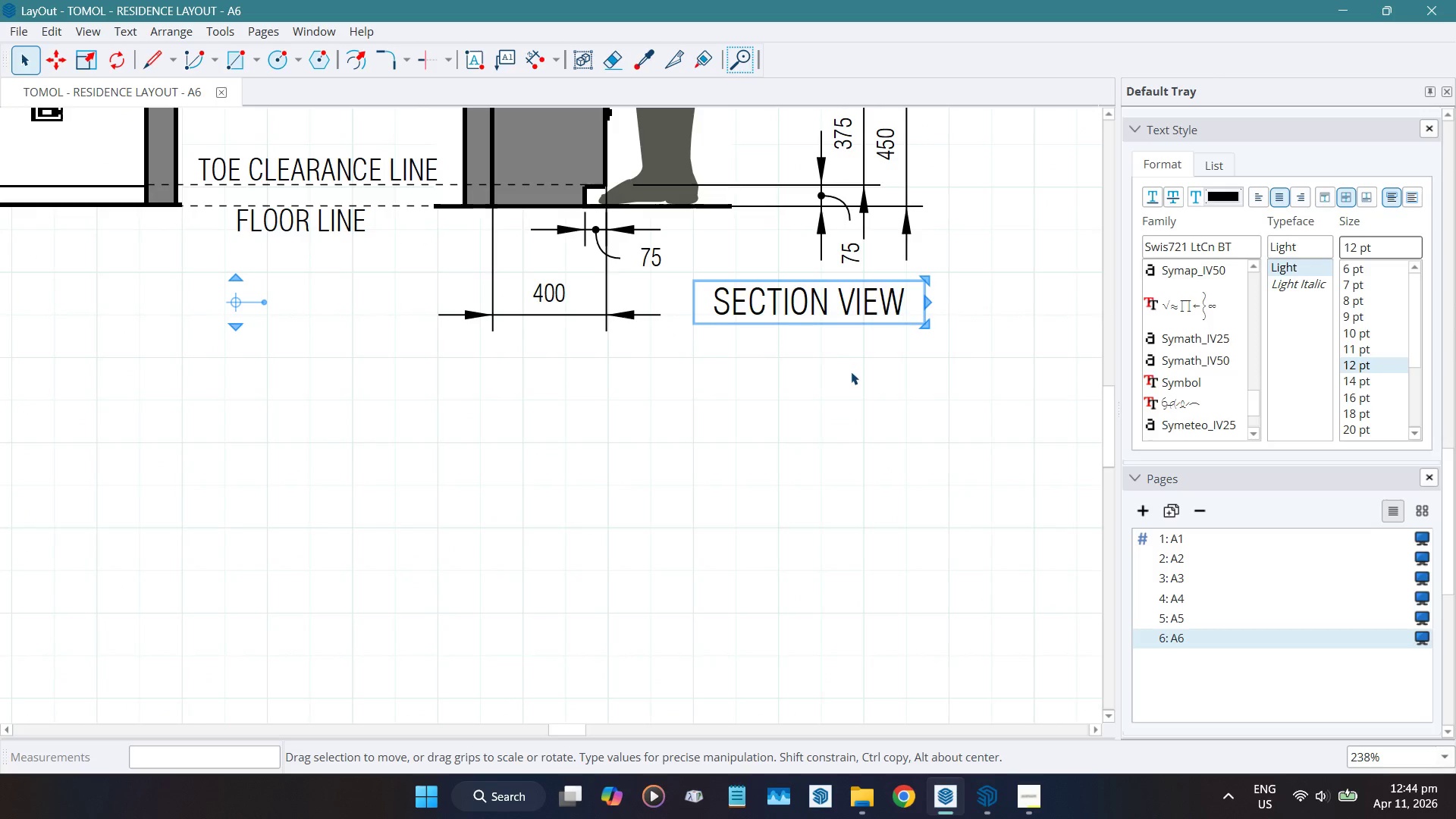 
key(ArrowDown)
 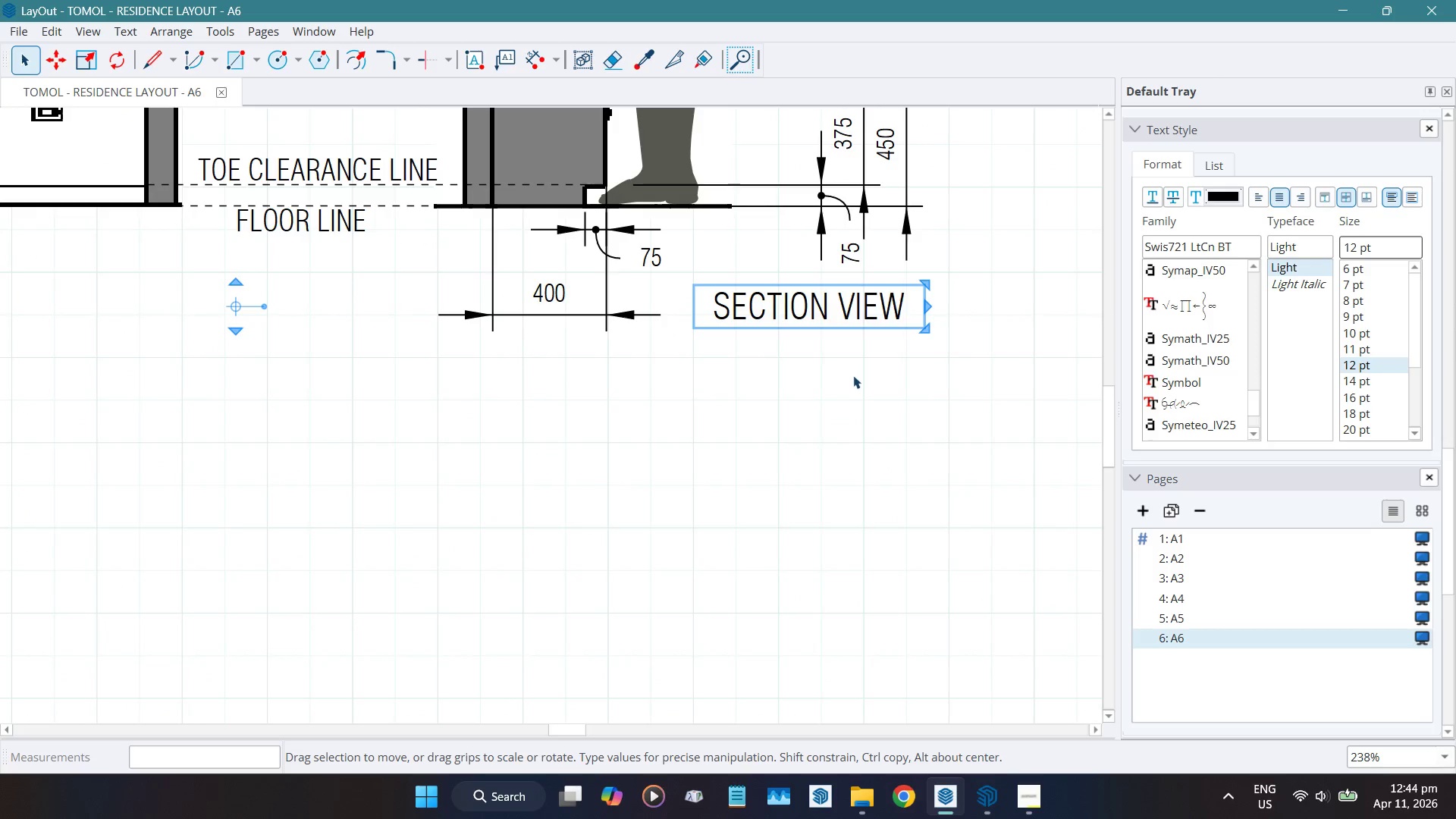 
key(ArrowDown)
 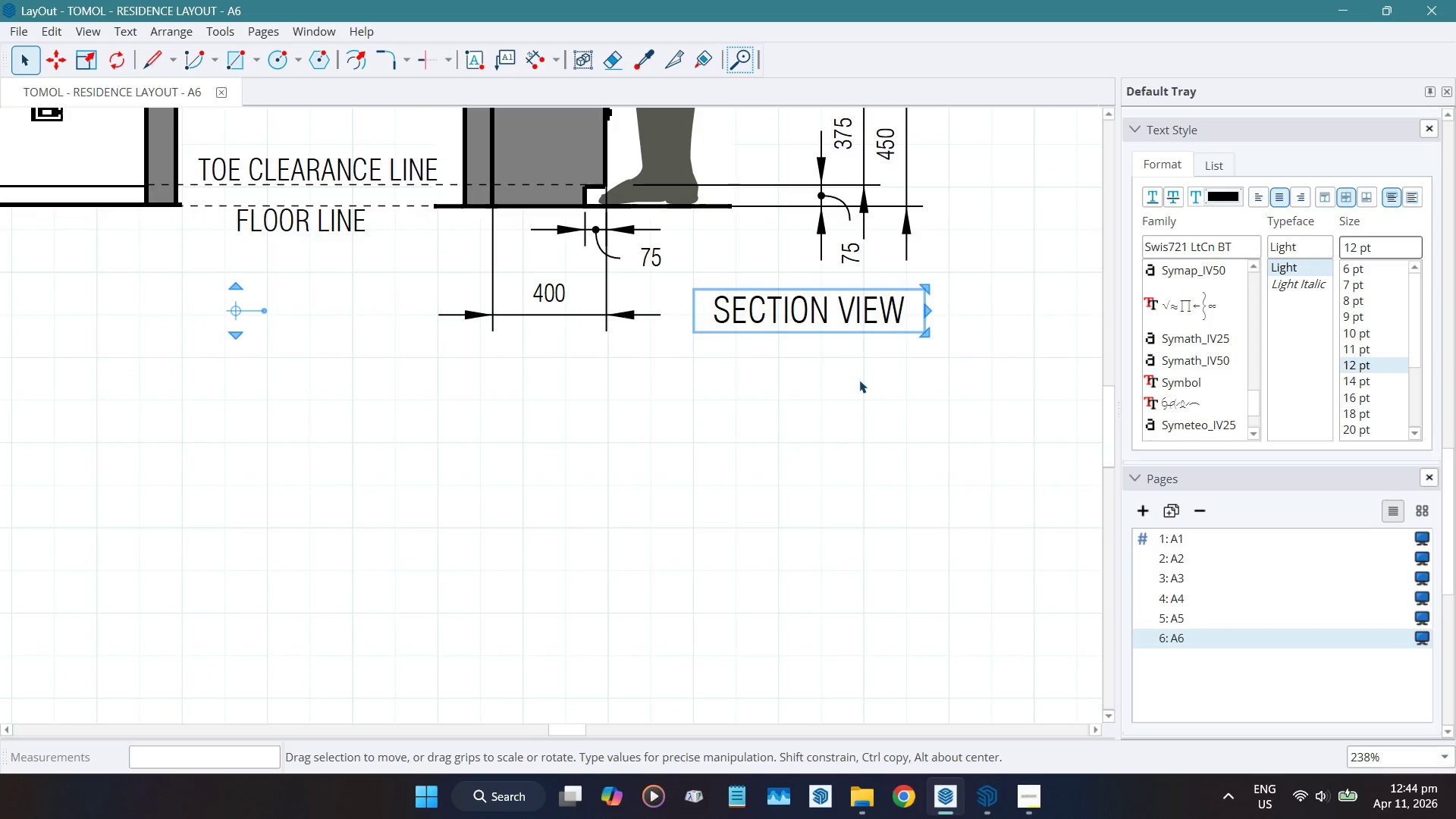 
key(ArrowUp)
 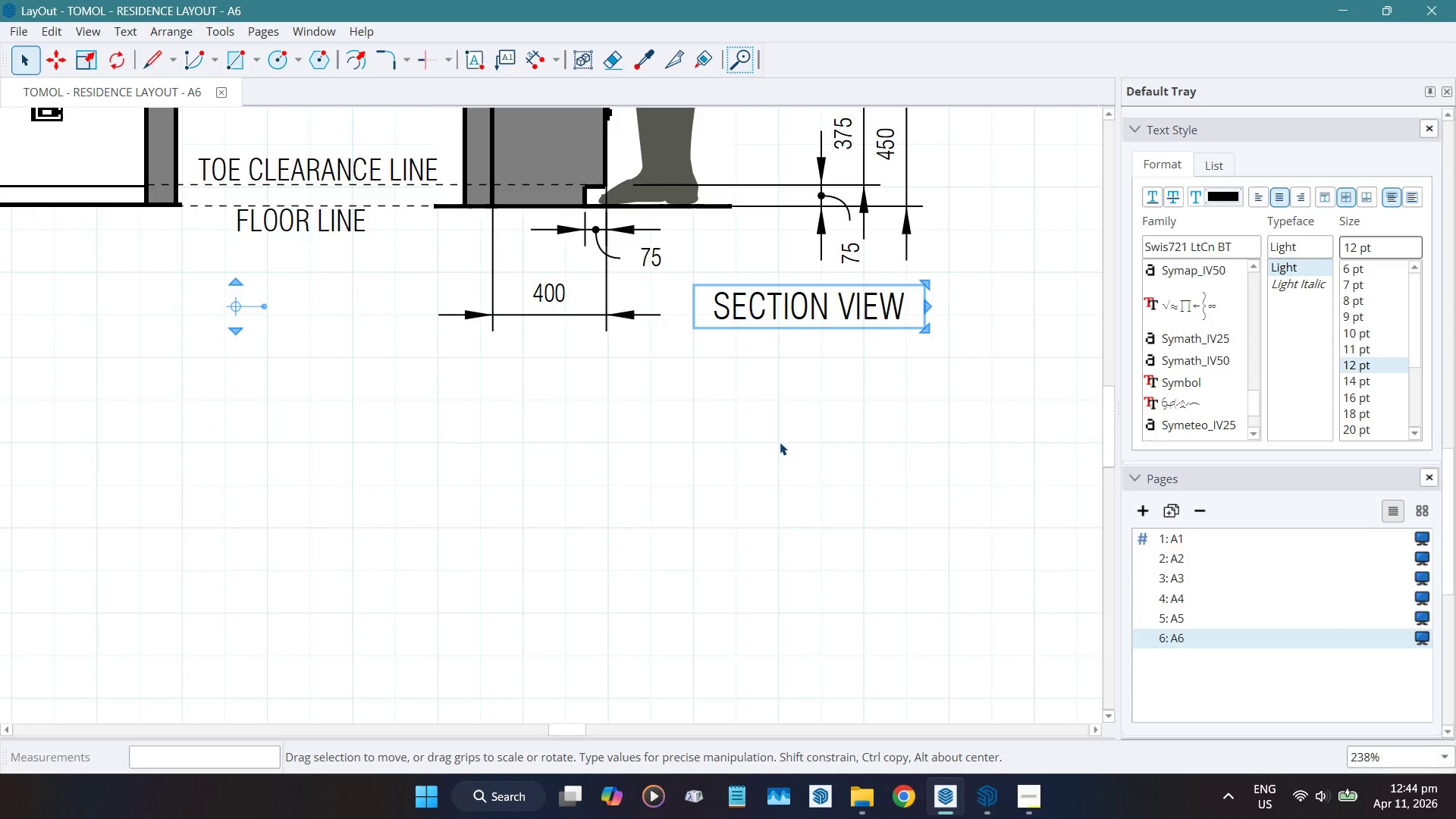 
left_click([780, 441])
 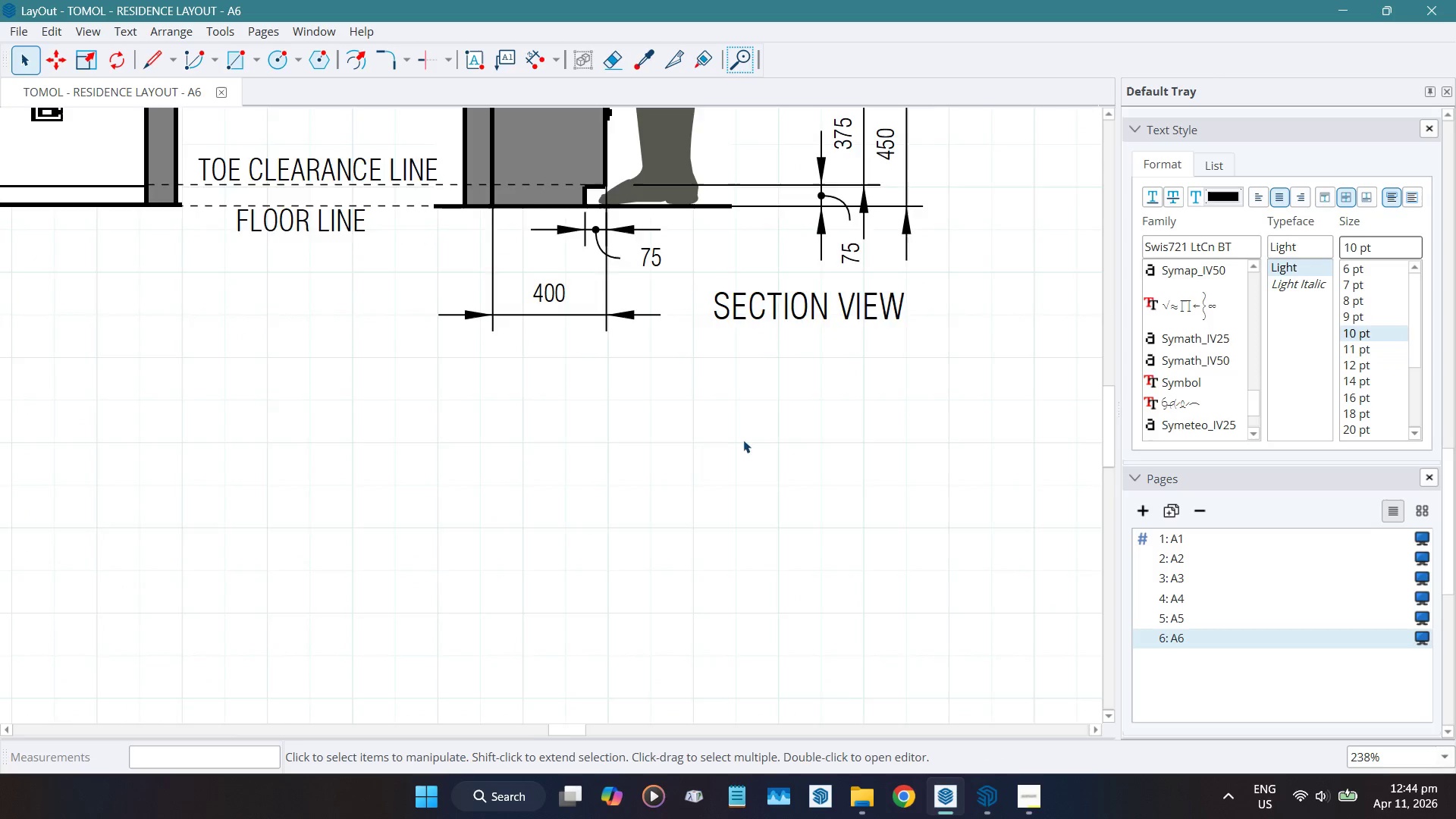 
scroll: coordinate [378, 483], scroll_direction: down, amount: 14.0
 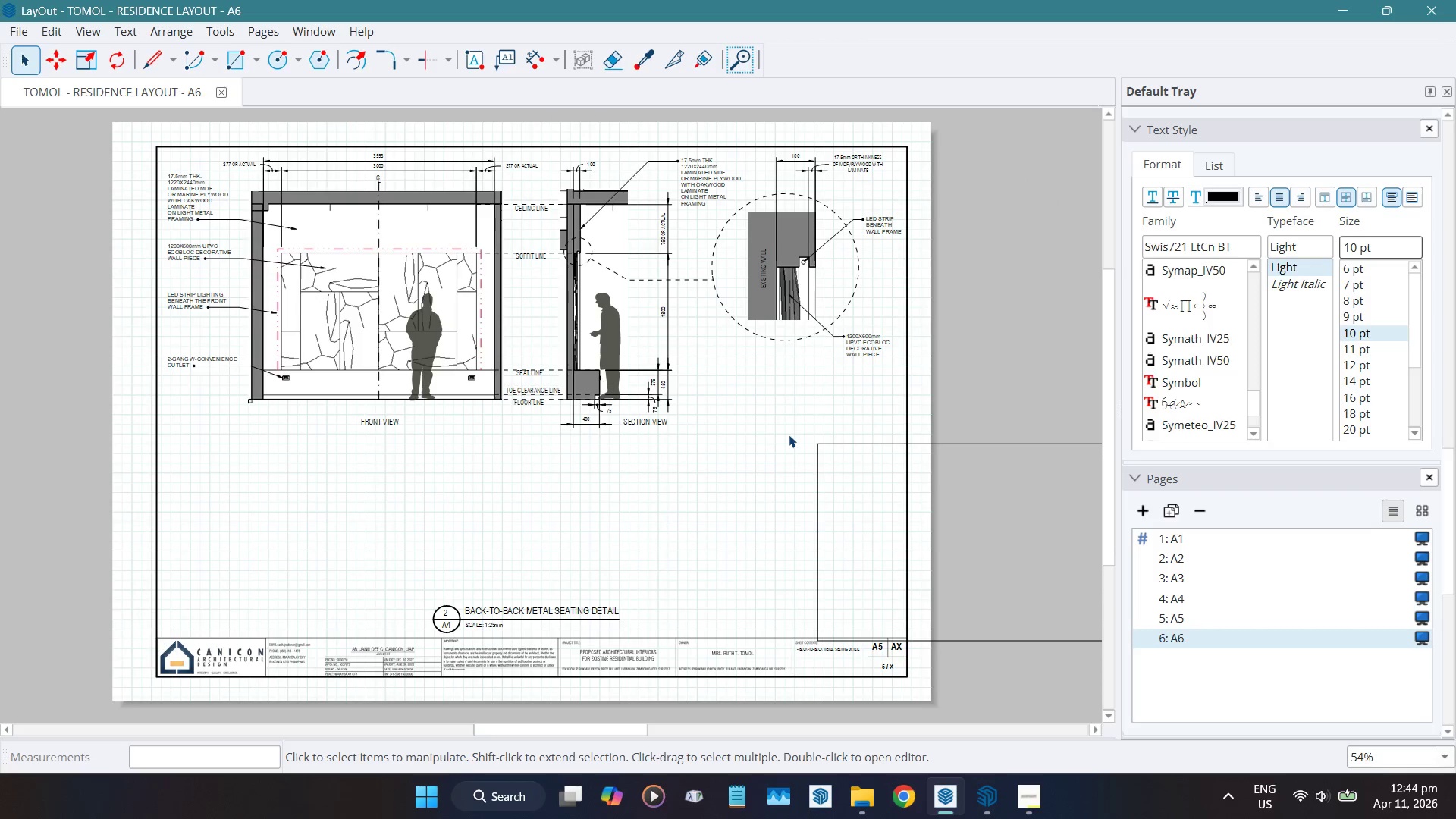 
scroll: coordinate [726, 428], scroll_direction: up, amount: 2.0
 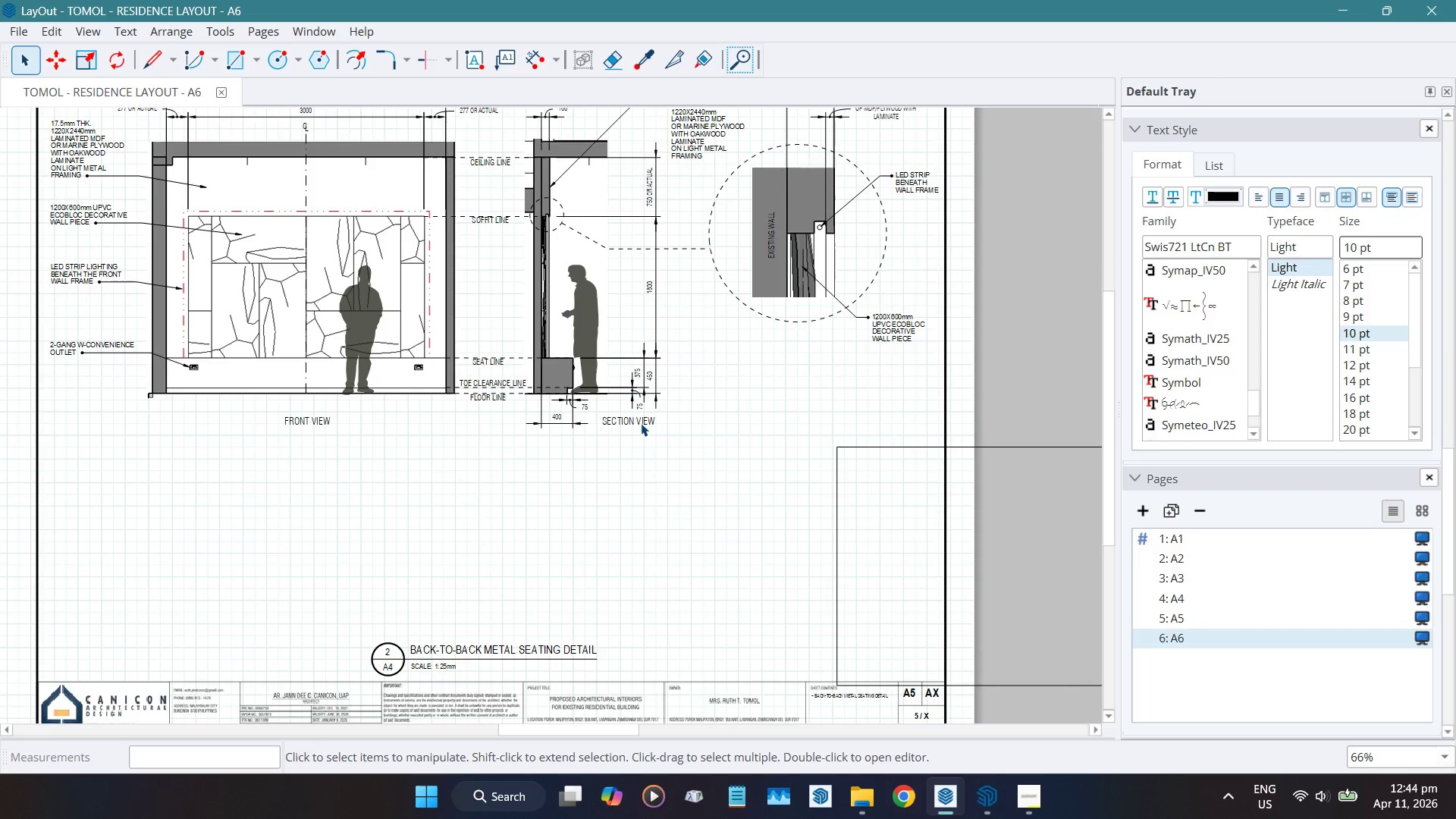 
left_click([641, 422])
 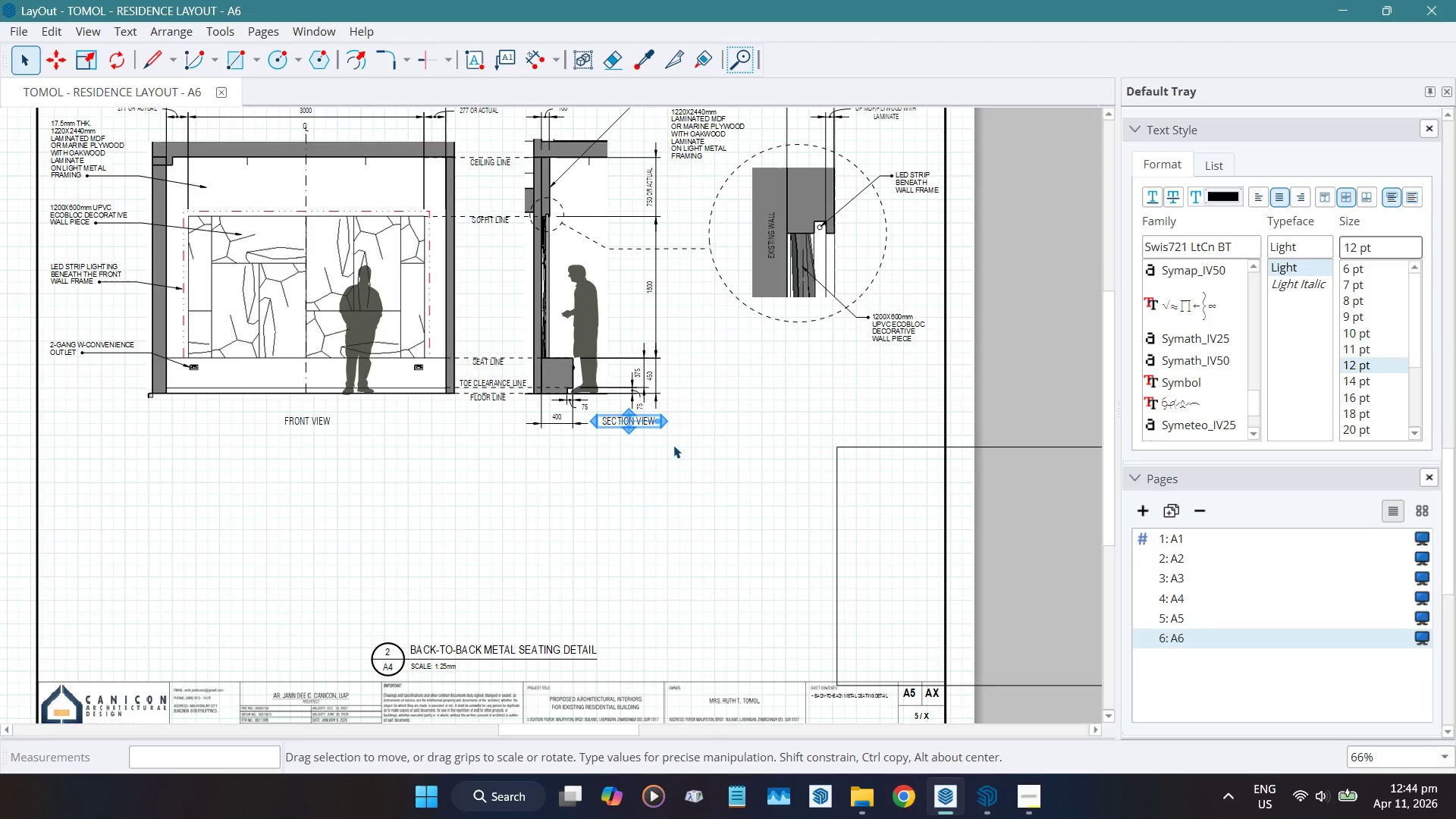 
scroll: coordinate [765, 397], scroll_direction: up, amount: 3.0
 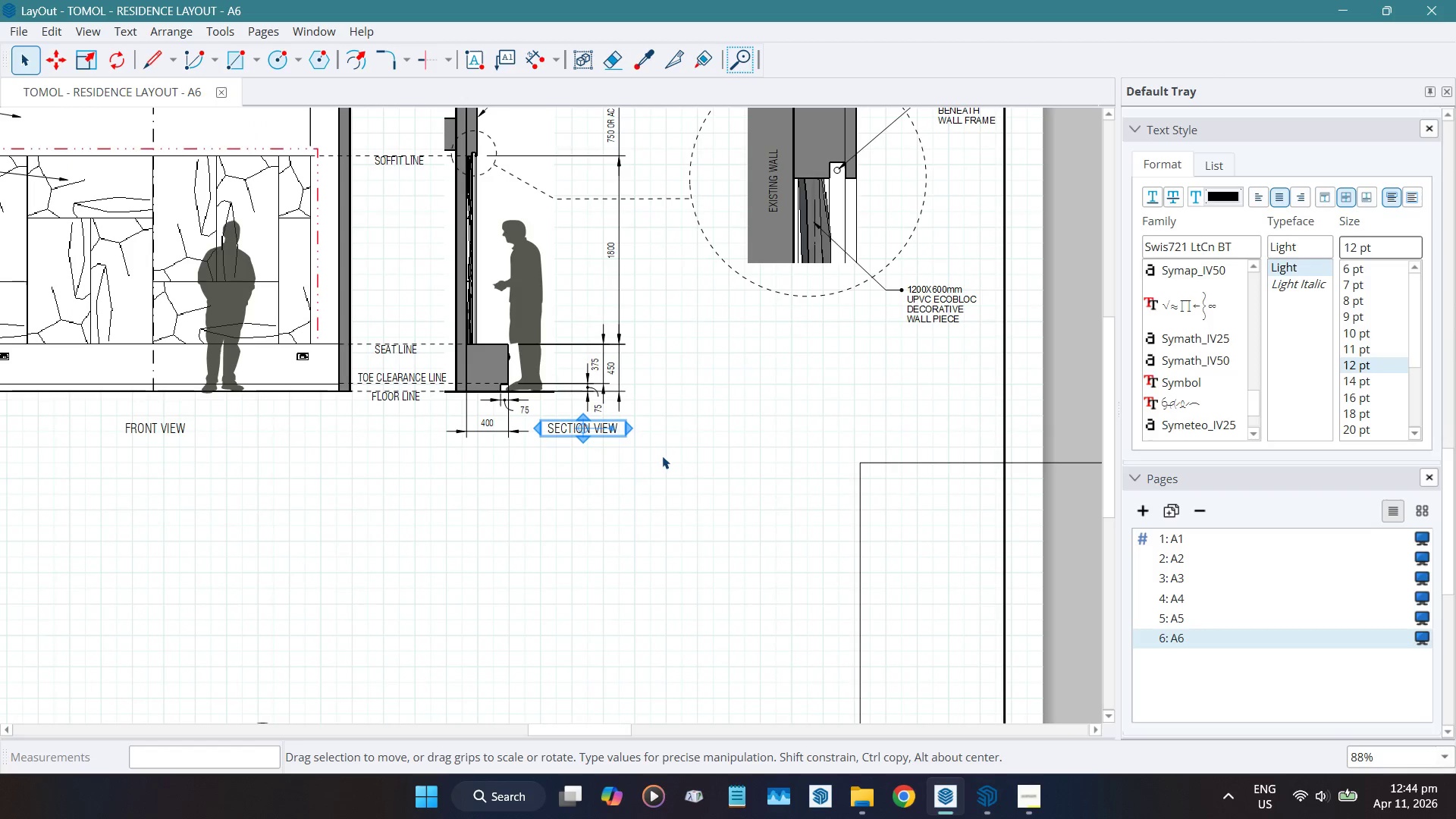 
key(Control+ControlLeft)
 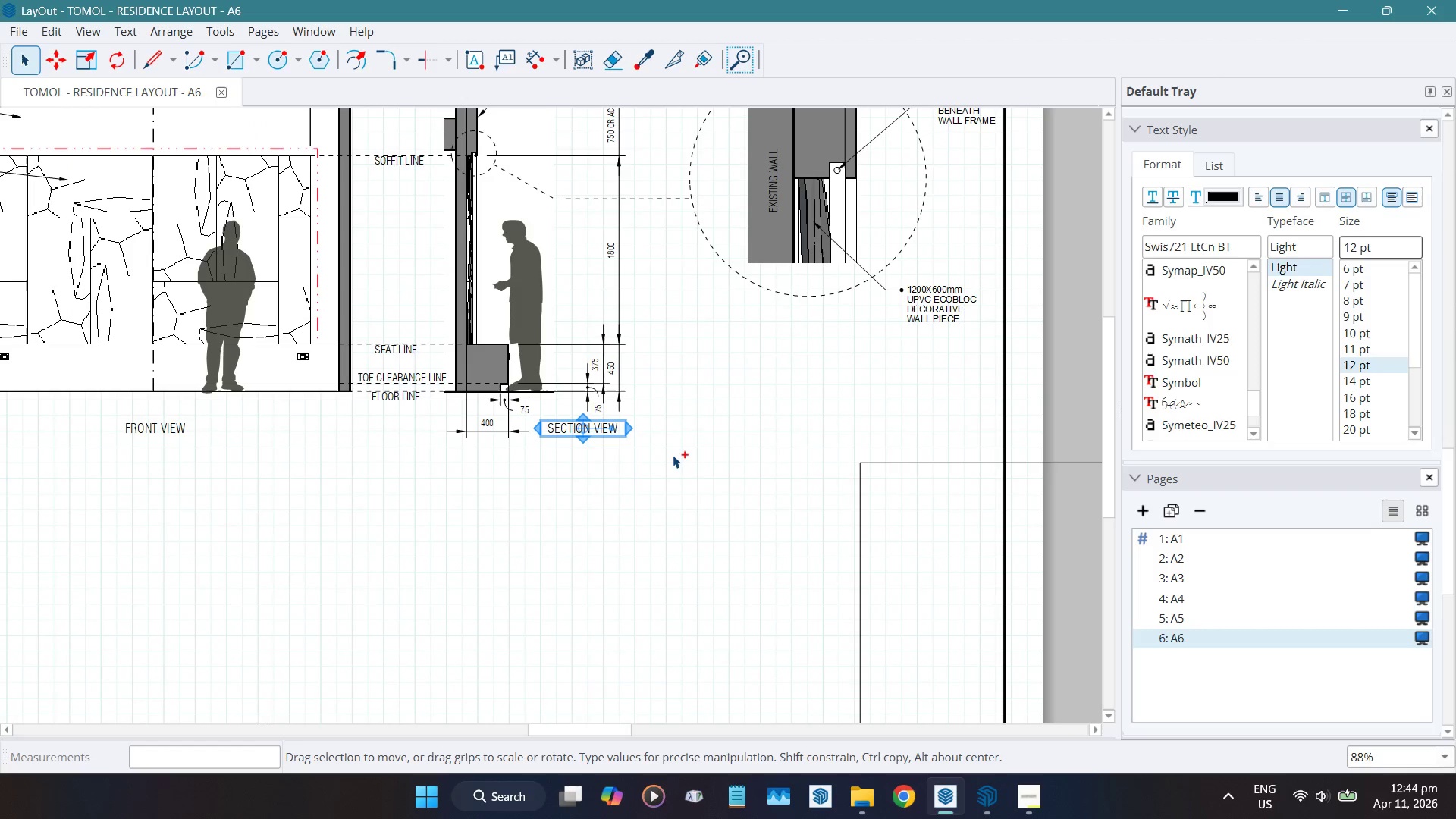 
key(Control+C)
 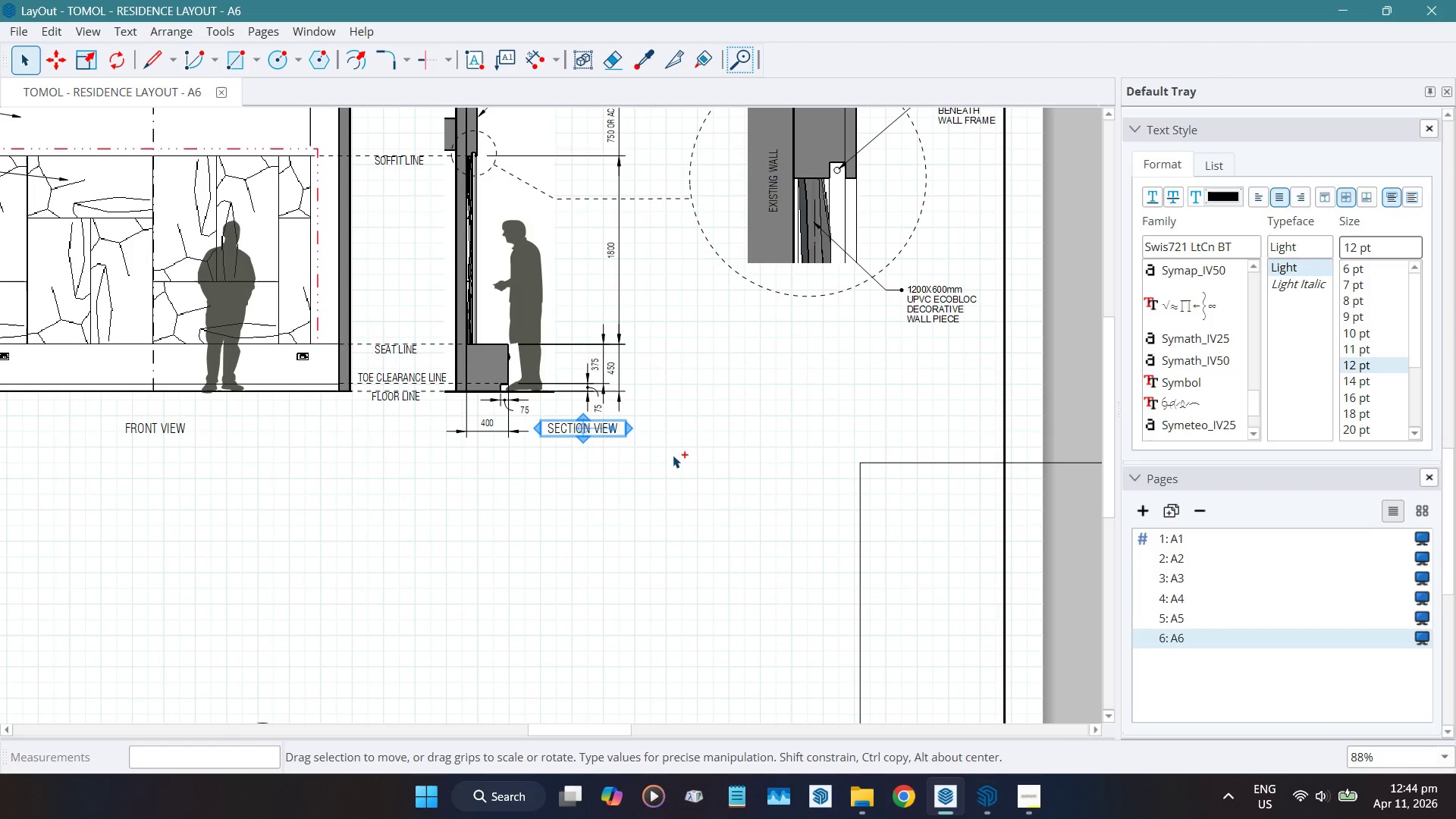 
key(Control+ControlLeft)
 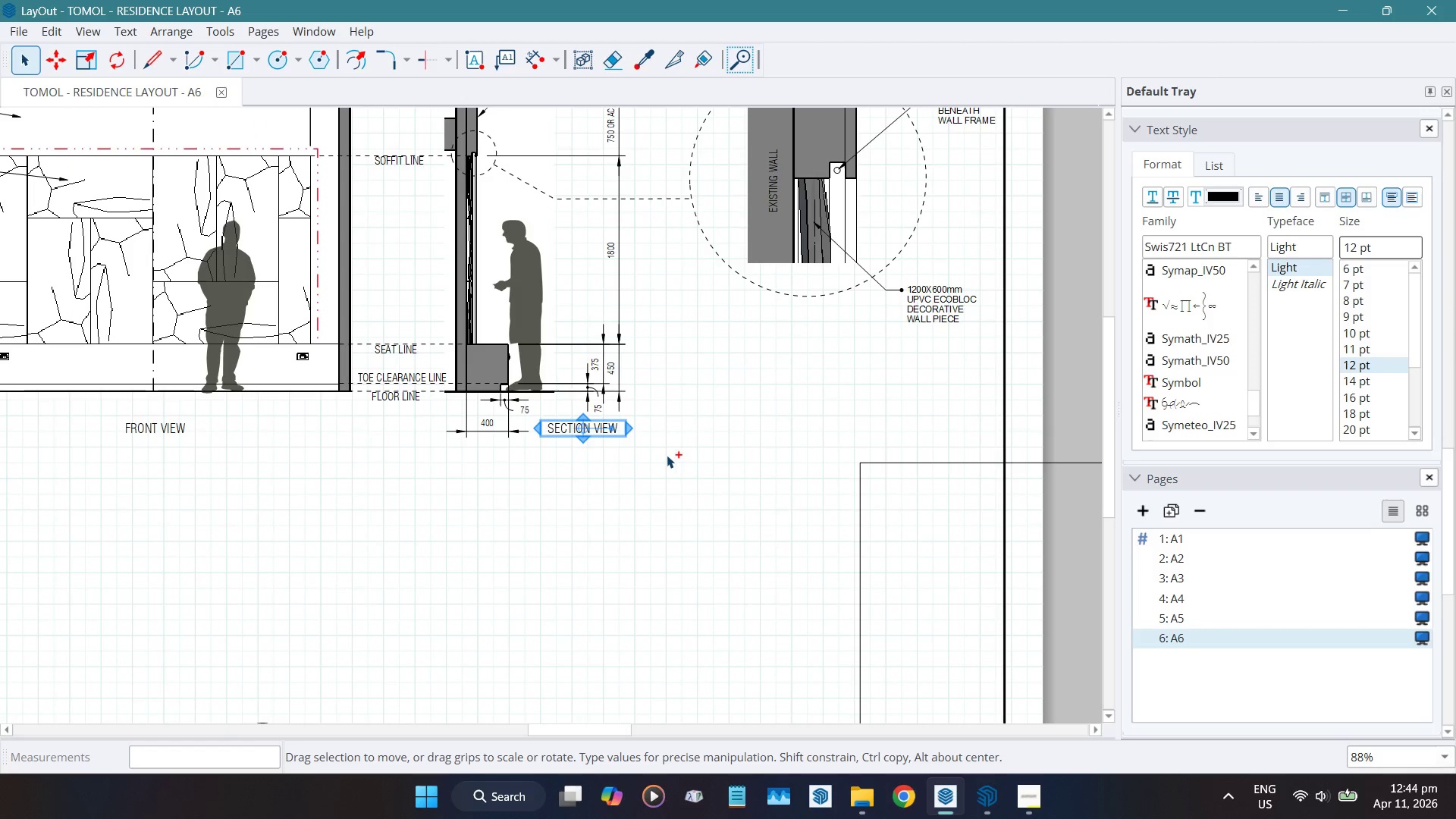 
key(Control+V)
 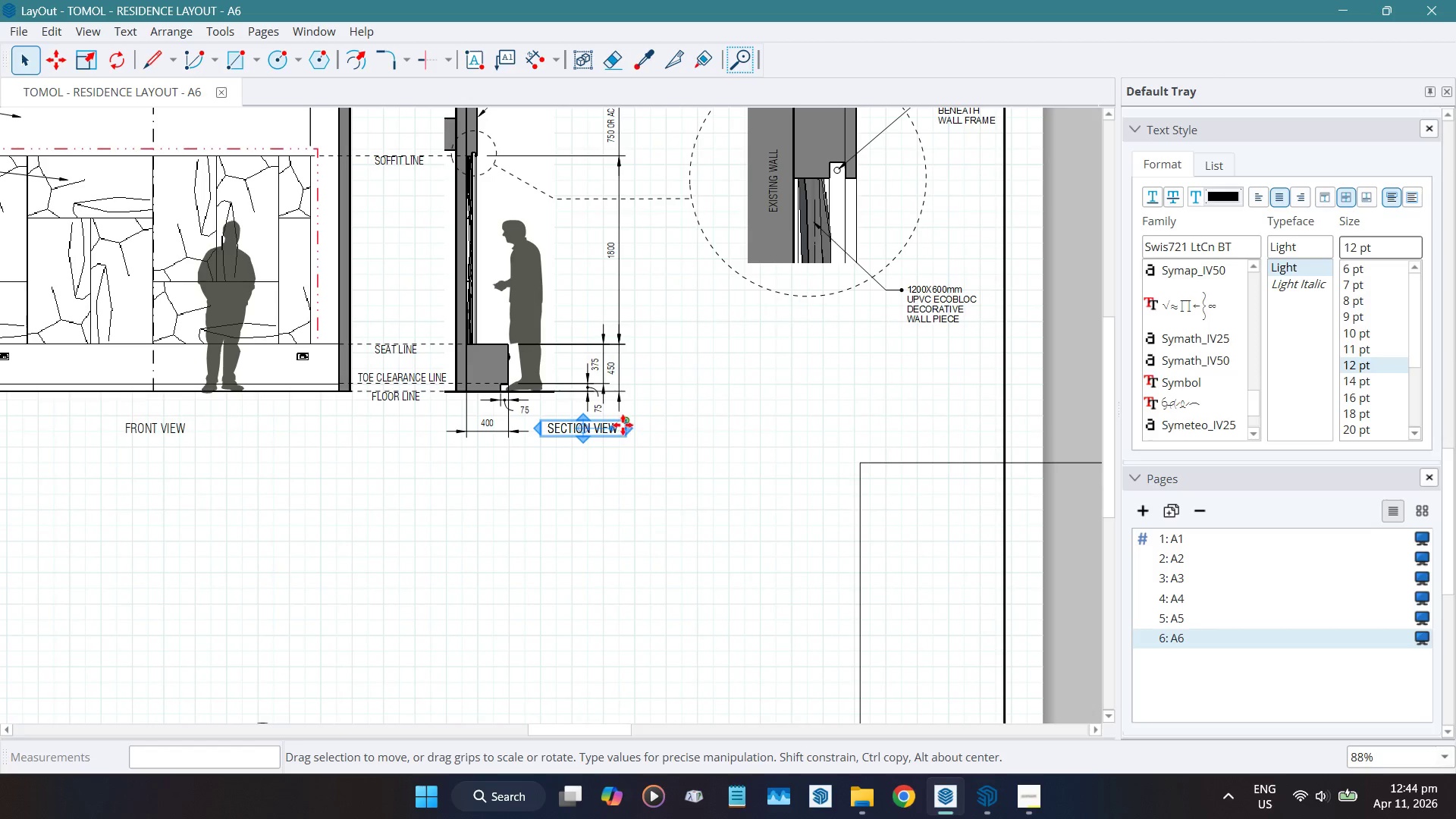 
left_click_drag(start_coordinate=[622, 423], to_coordinate=[836, 314])
 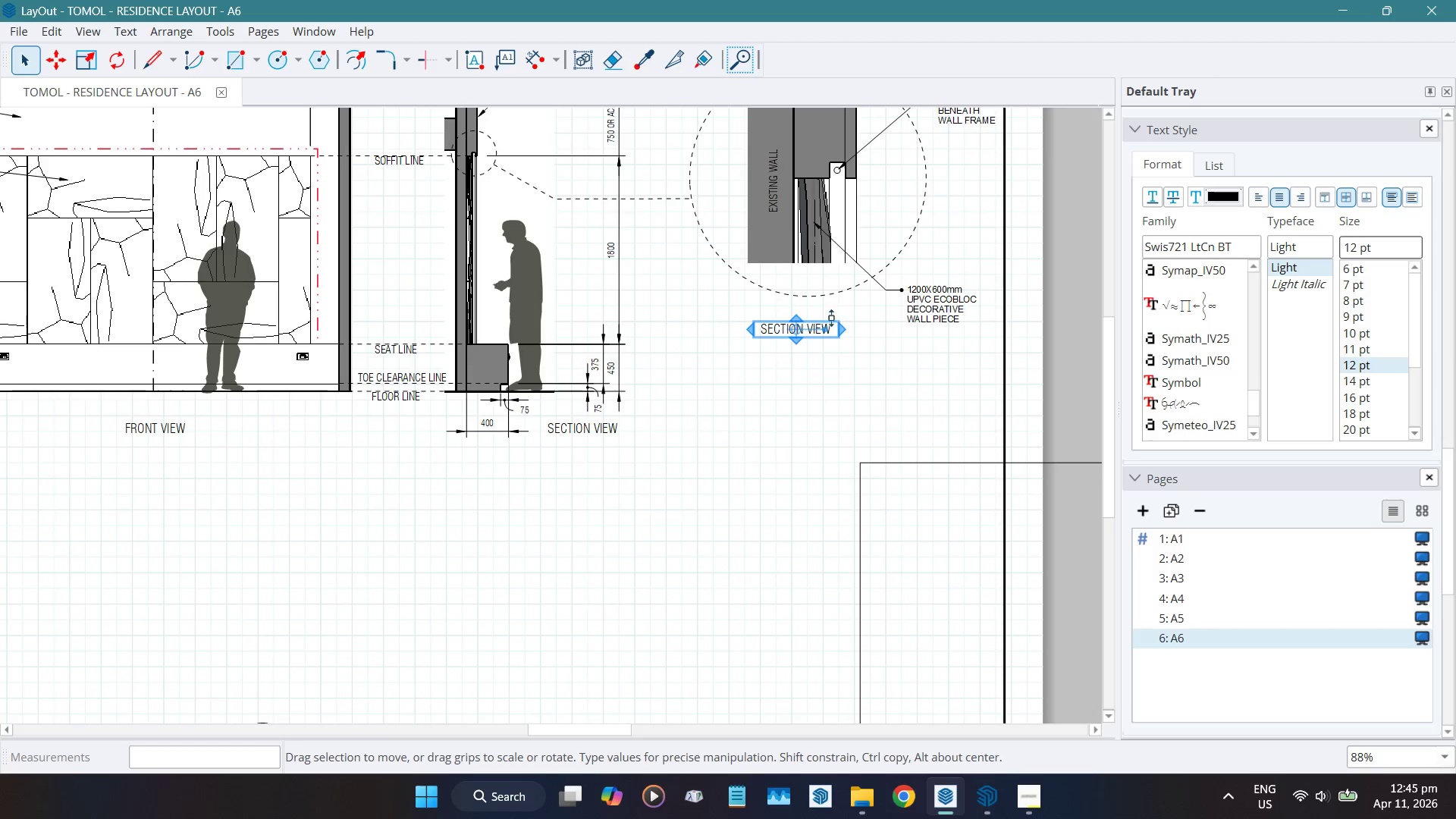 
scroll: coordinate [806, 319], scroll_direction: up, amount: 5.0
 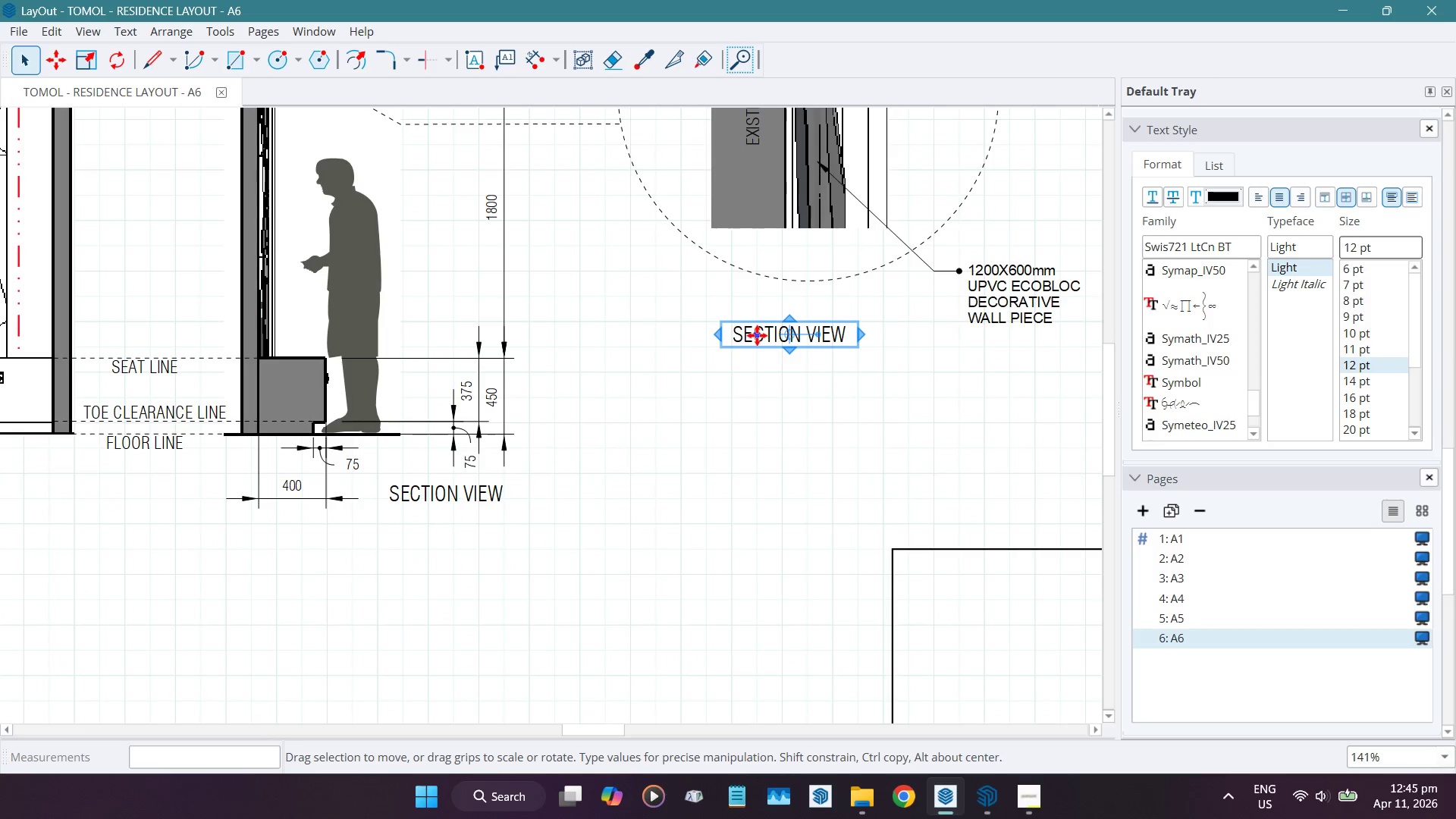 
double_click([756, 334])
 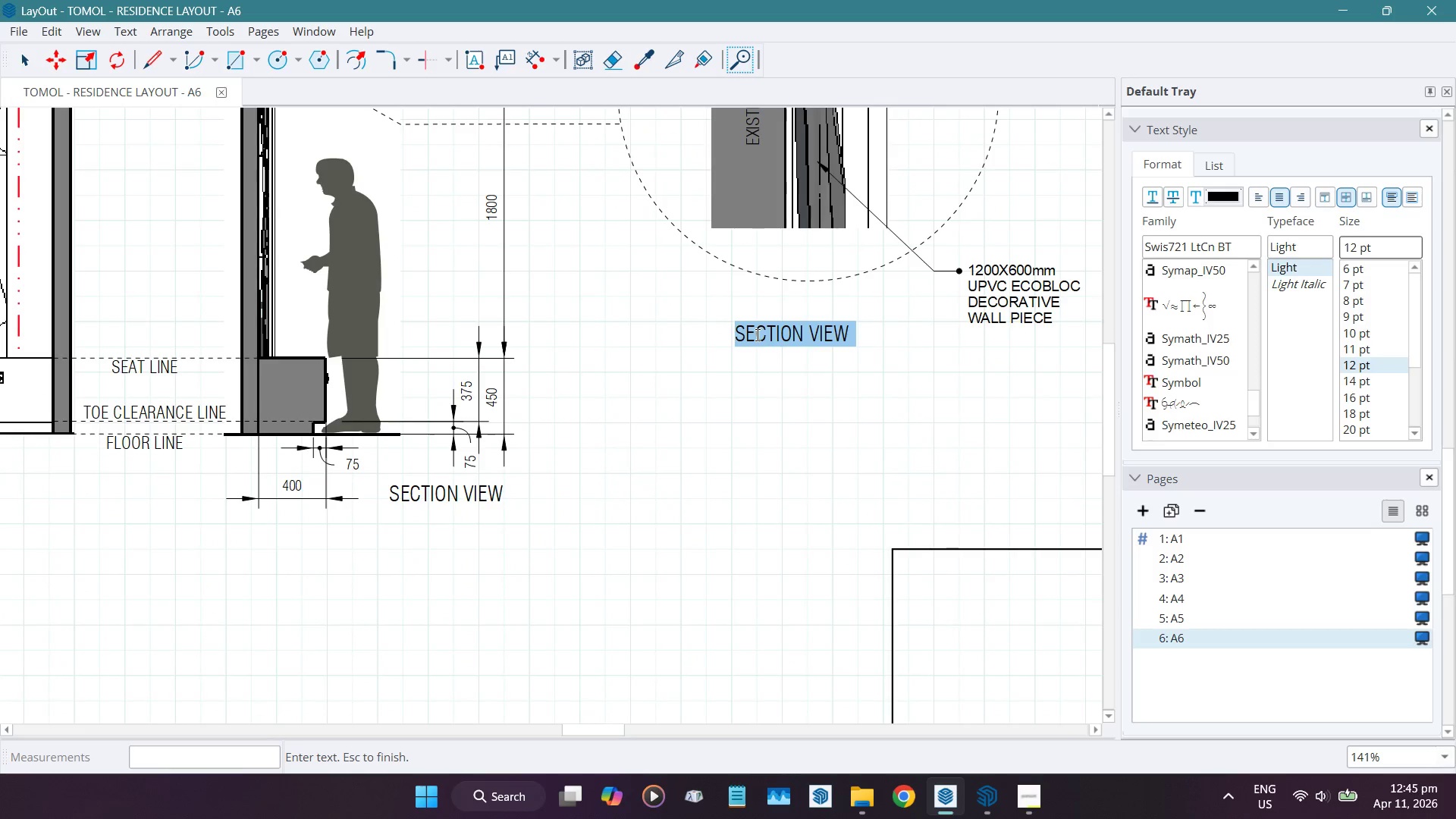 
type(led strip spot detail)
 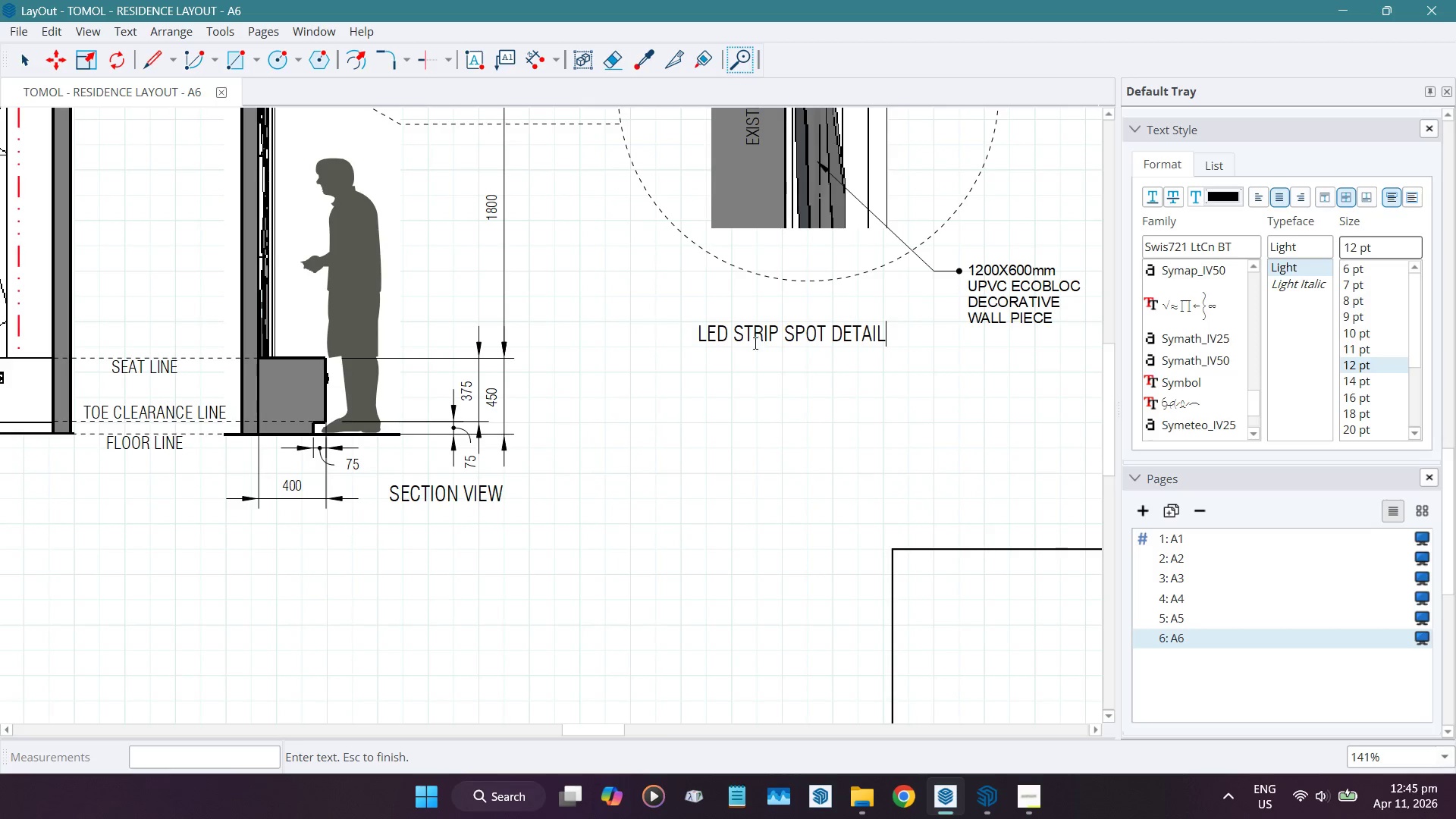 
left_click([768, 385])
 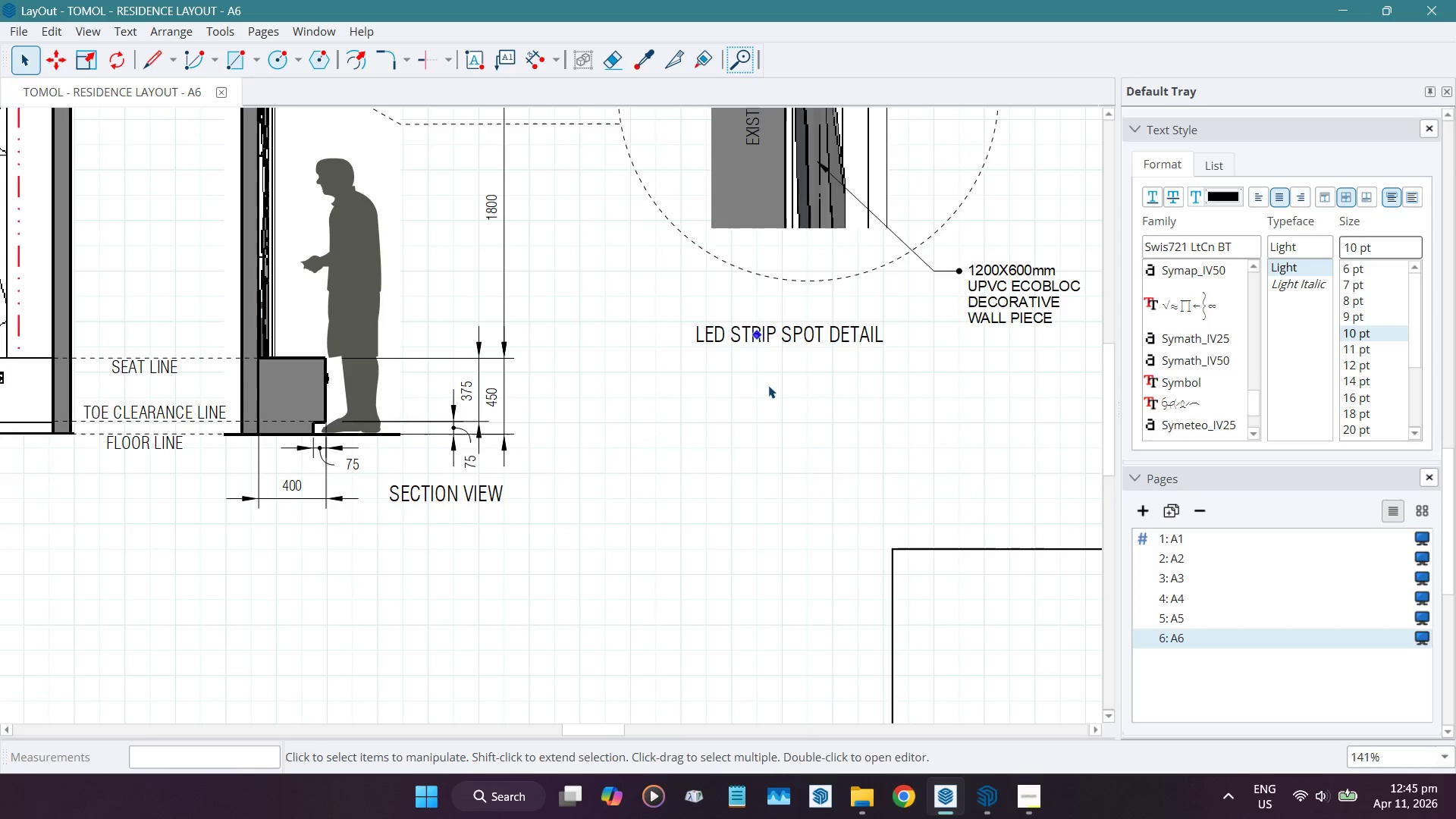 
scroll: coordinate [670, 375], scroll_direction: down, amount: 13.0
 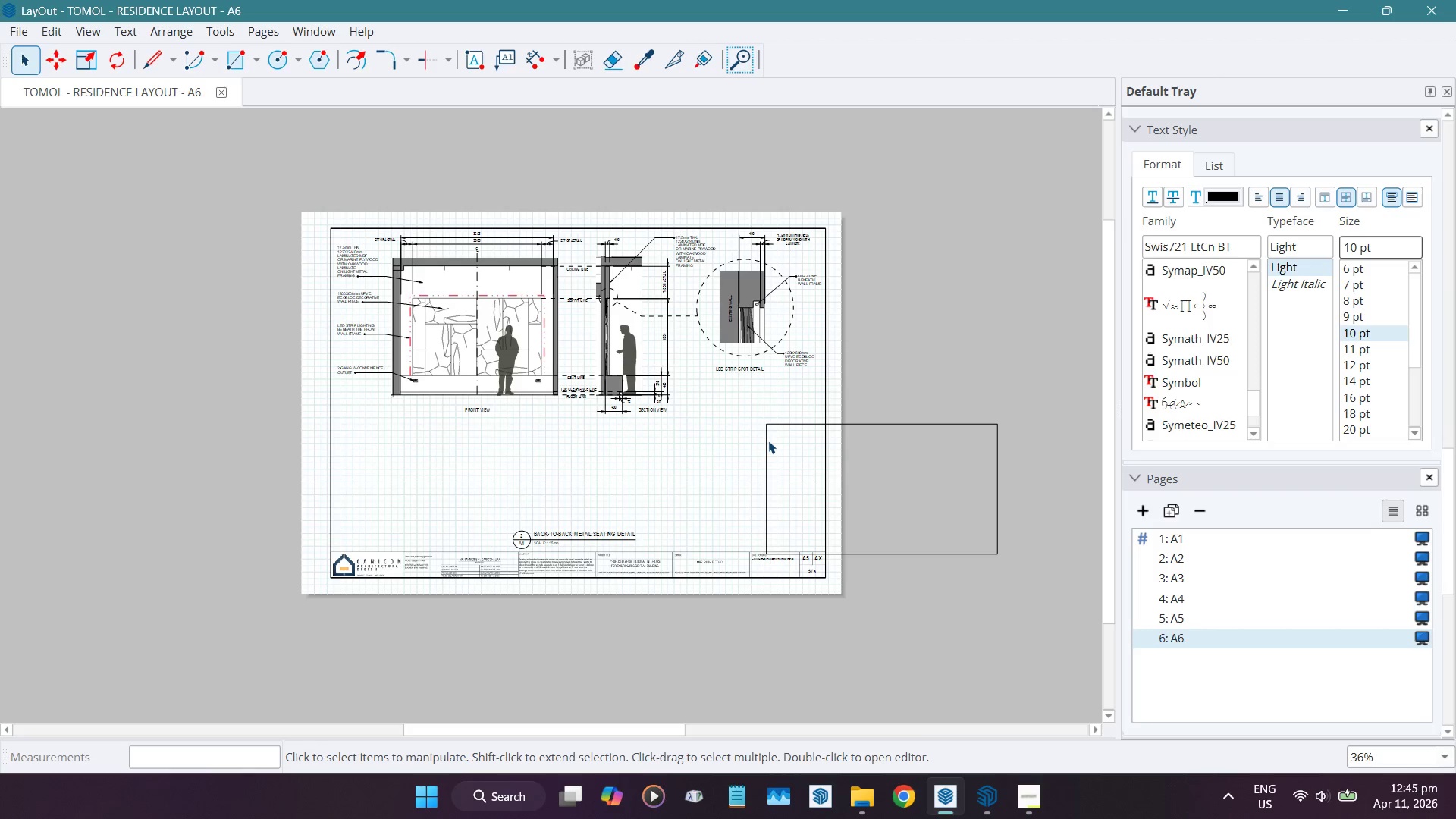 
left_click([768, 441])
 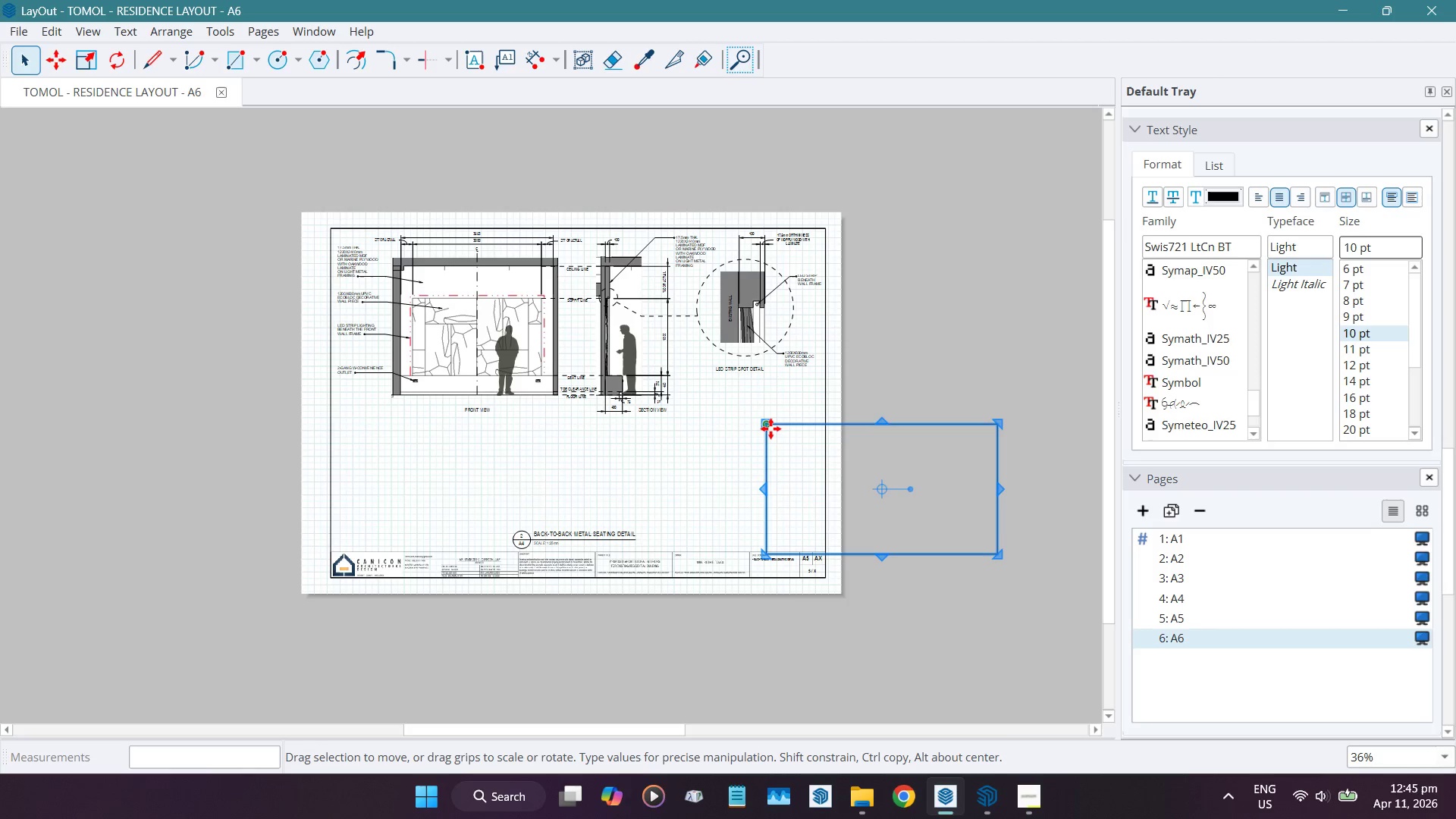 
left_click_drag(start_coordinate=[770, 428], to_coordinate=[345, 418])
 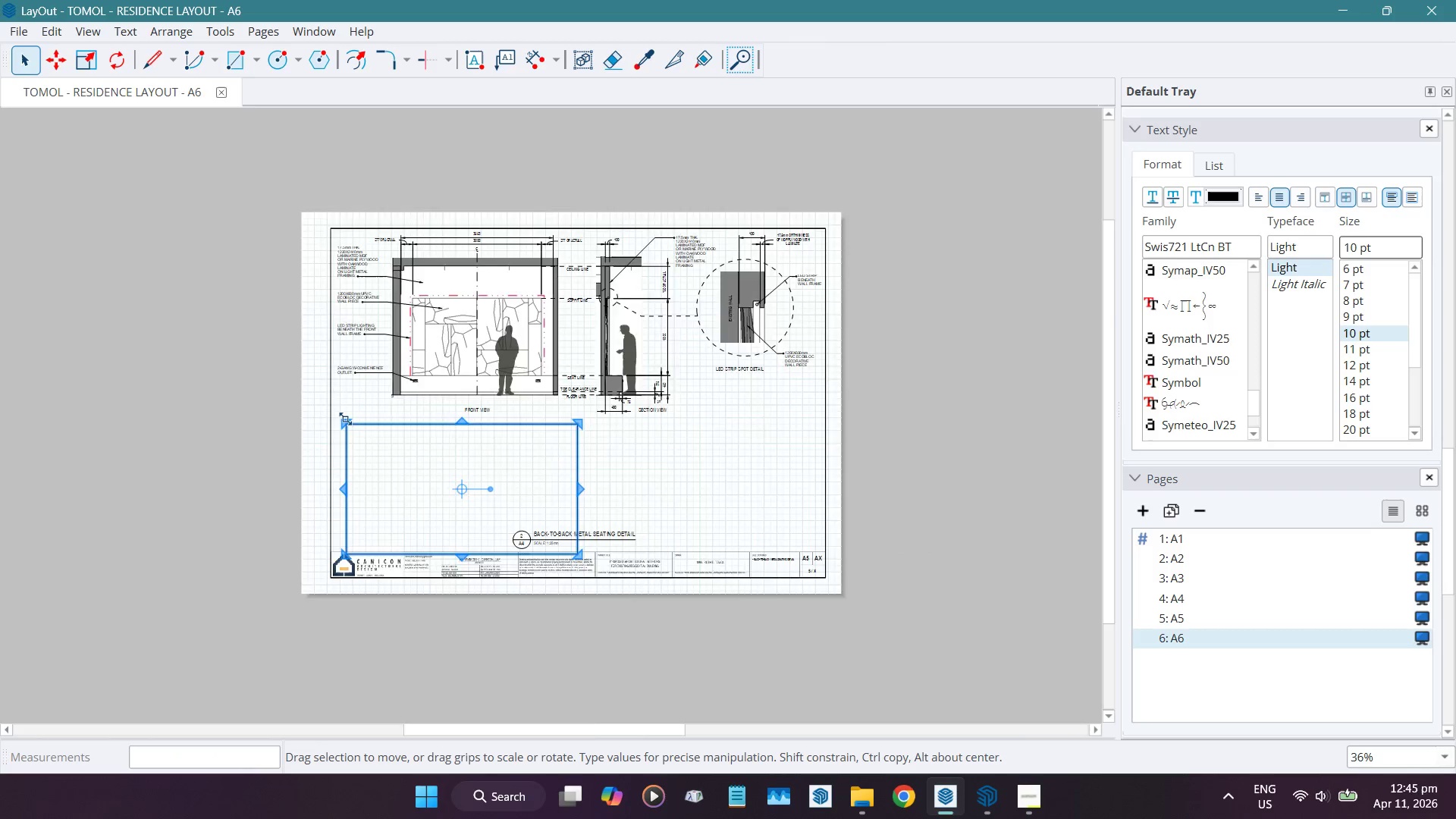 
scroll: coordinate [339, 422], scroll_direction: up, amount: 14.0
 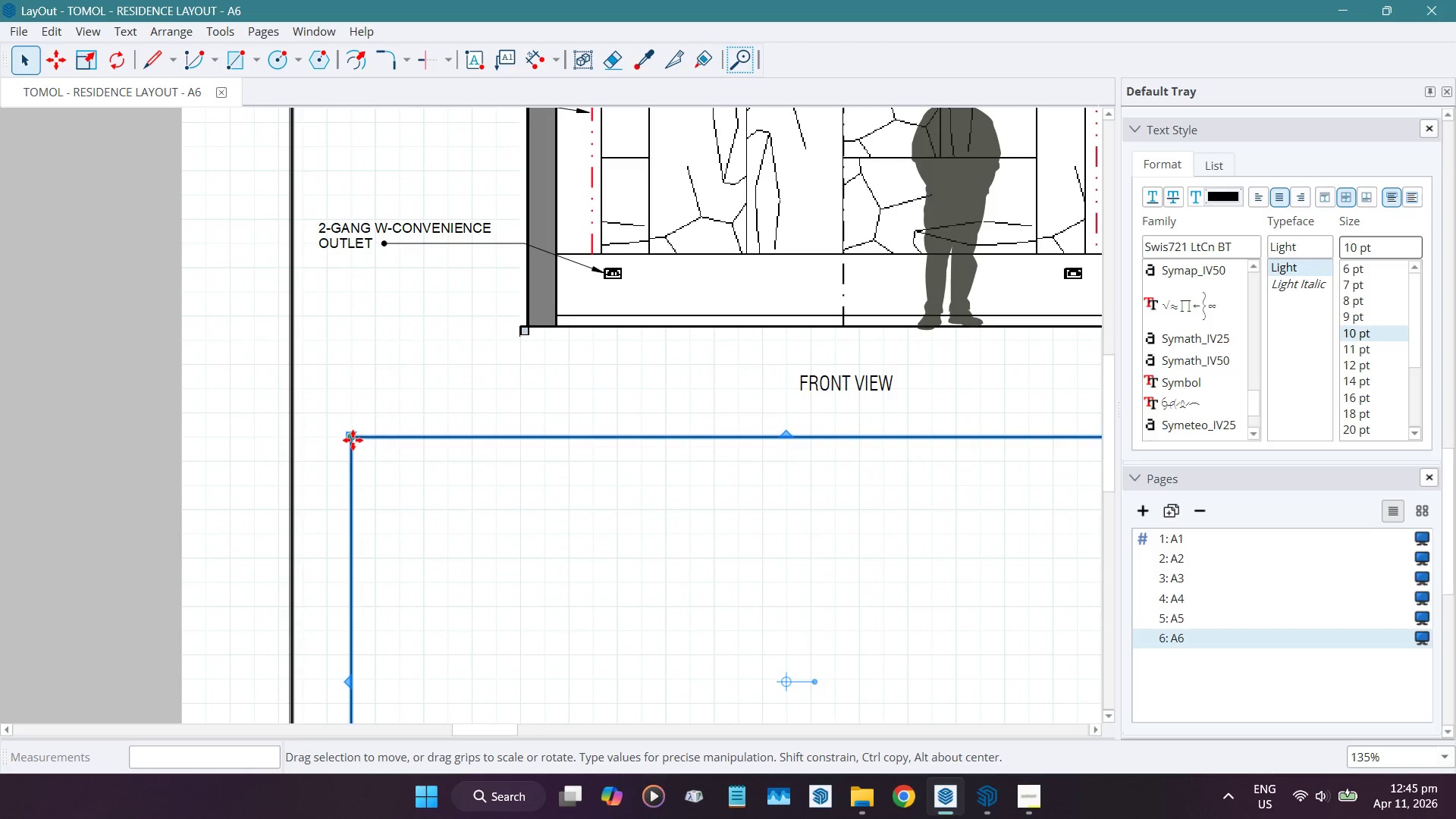 
left_click_drag(start_coordinate=[351, 438], to_coordinate=[323, 407])
 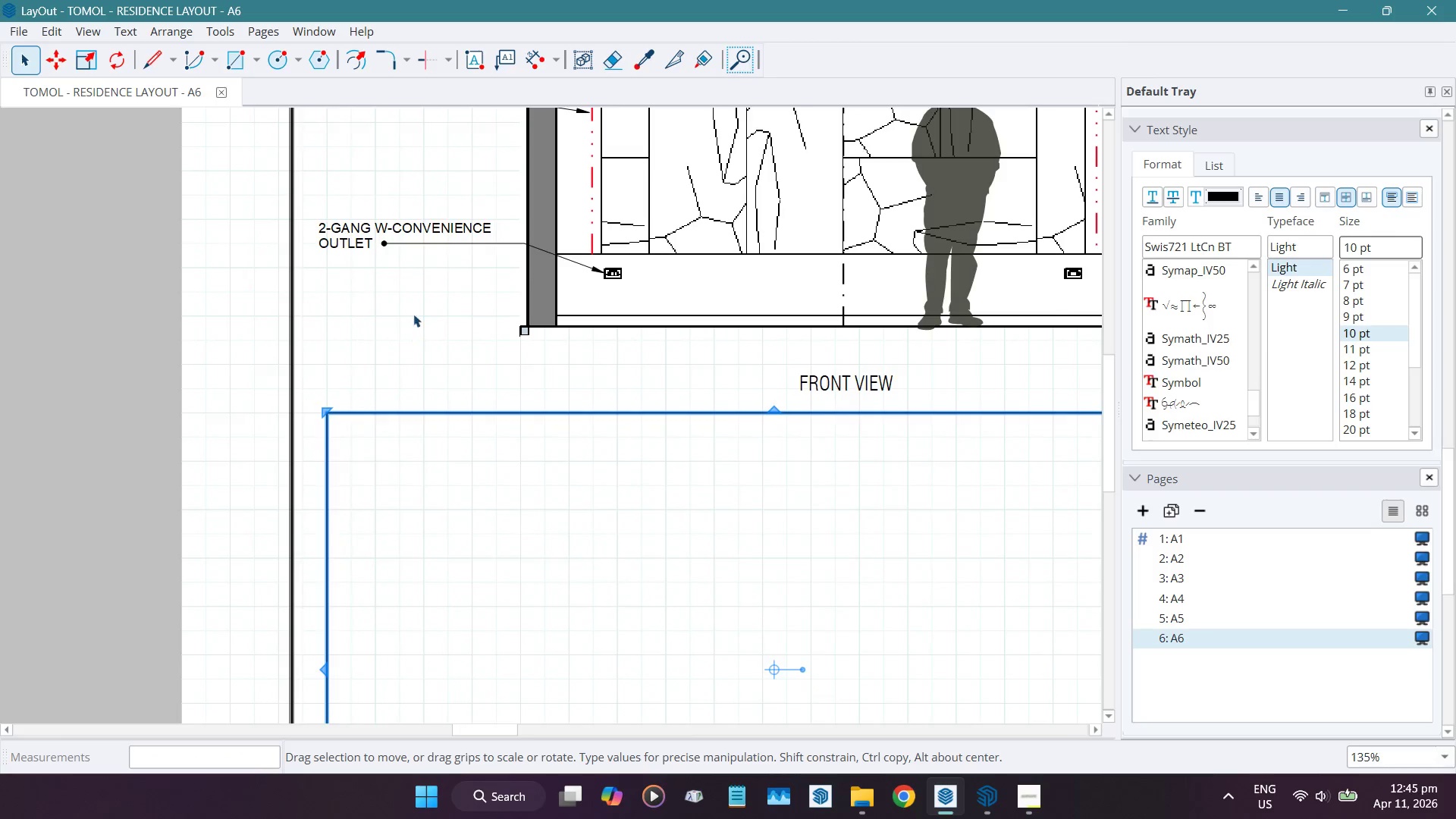 
scroll: coordinate [414, 312], scroll_direction: down, amount: 9.0
 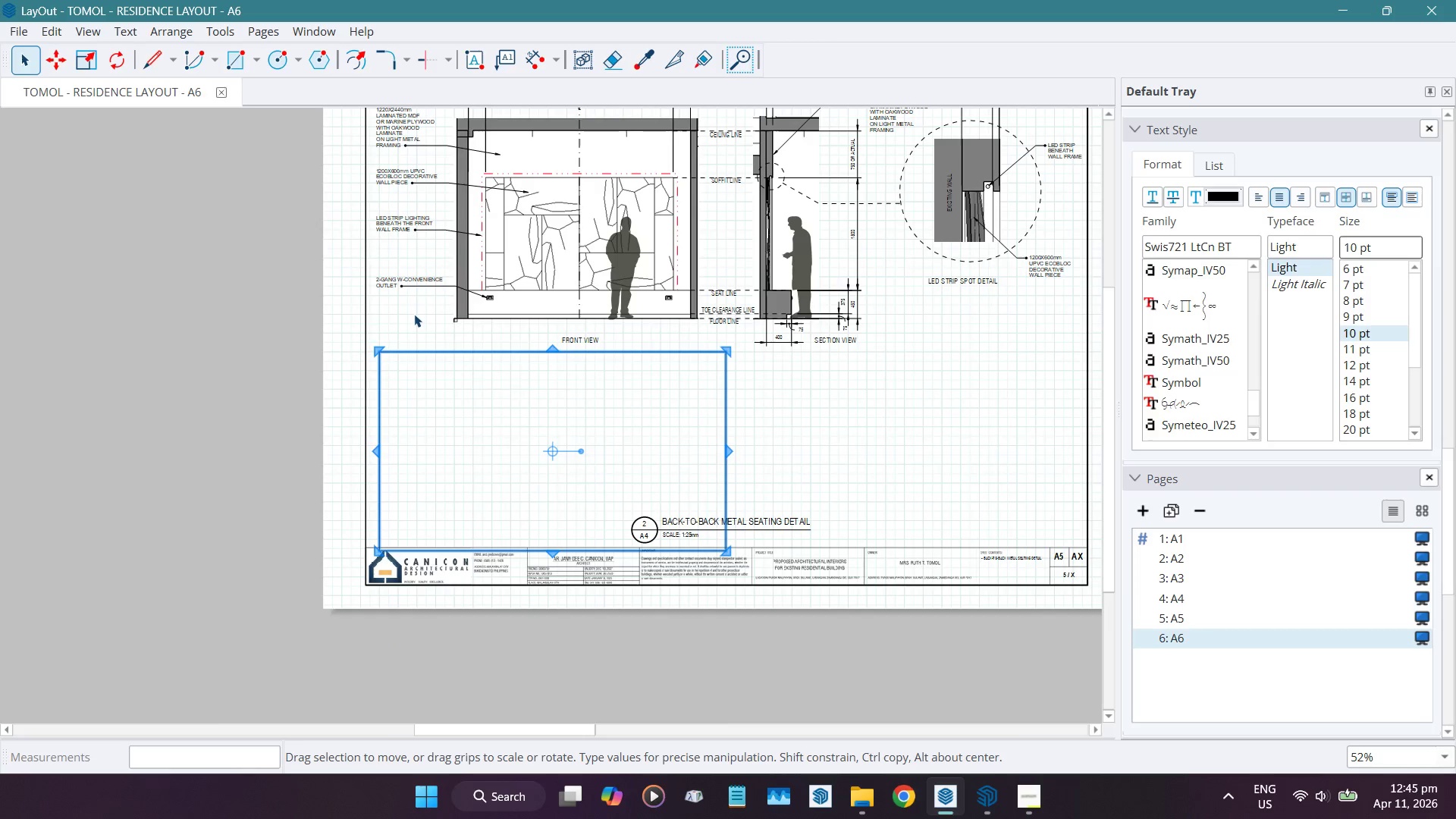 
scroll: coordinate [414, 313], scroll_direction: up, amount: 8.0
 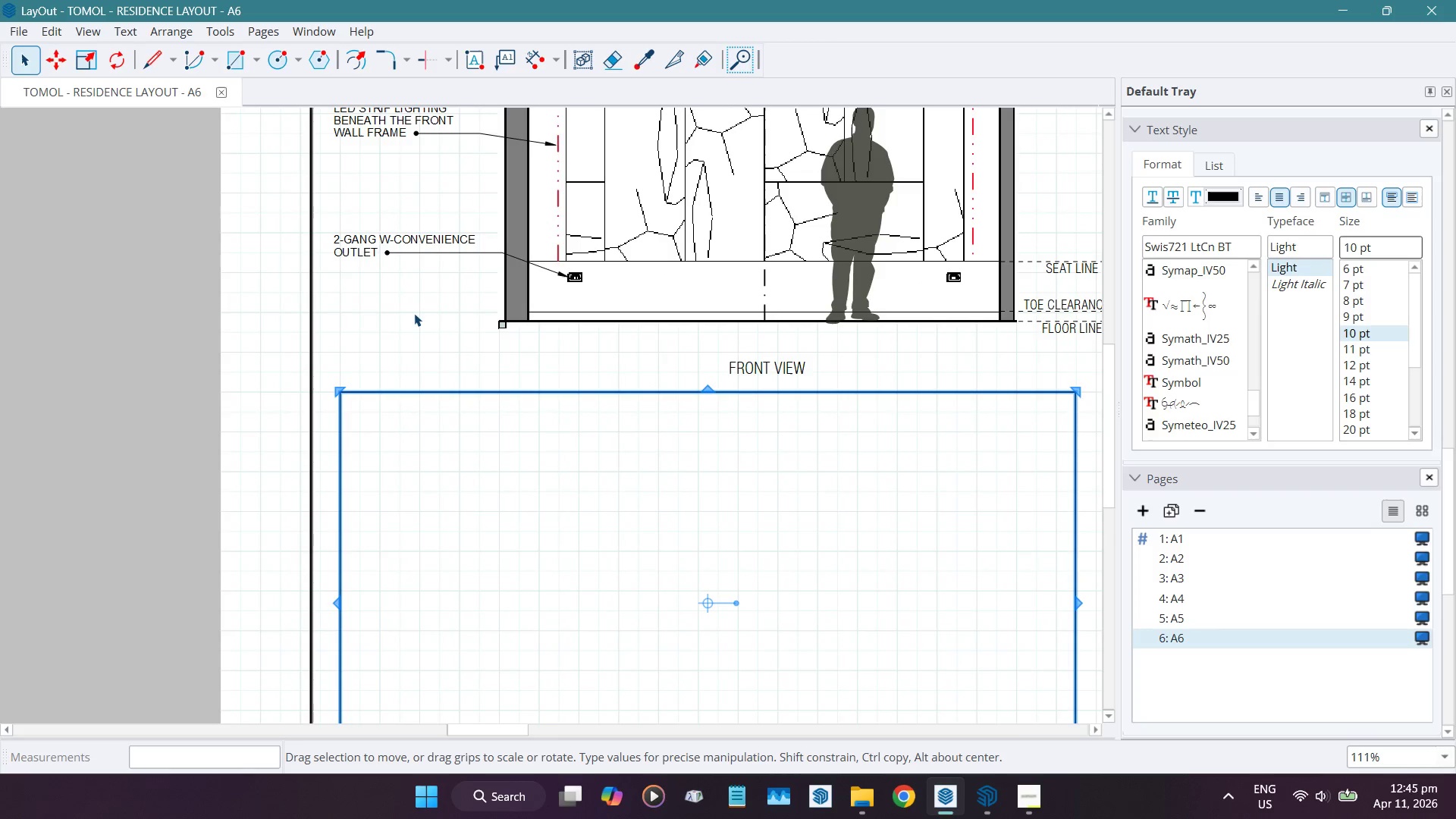 
scroll: coordinate [414, 314], scroll_direction: down, amount: 7.0
 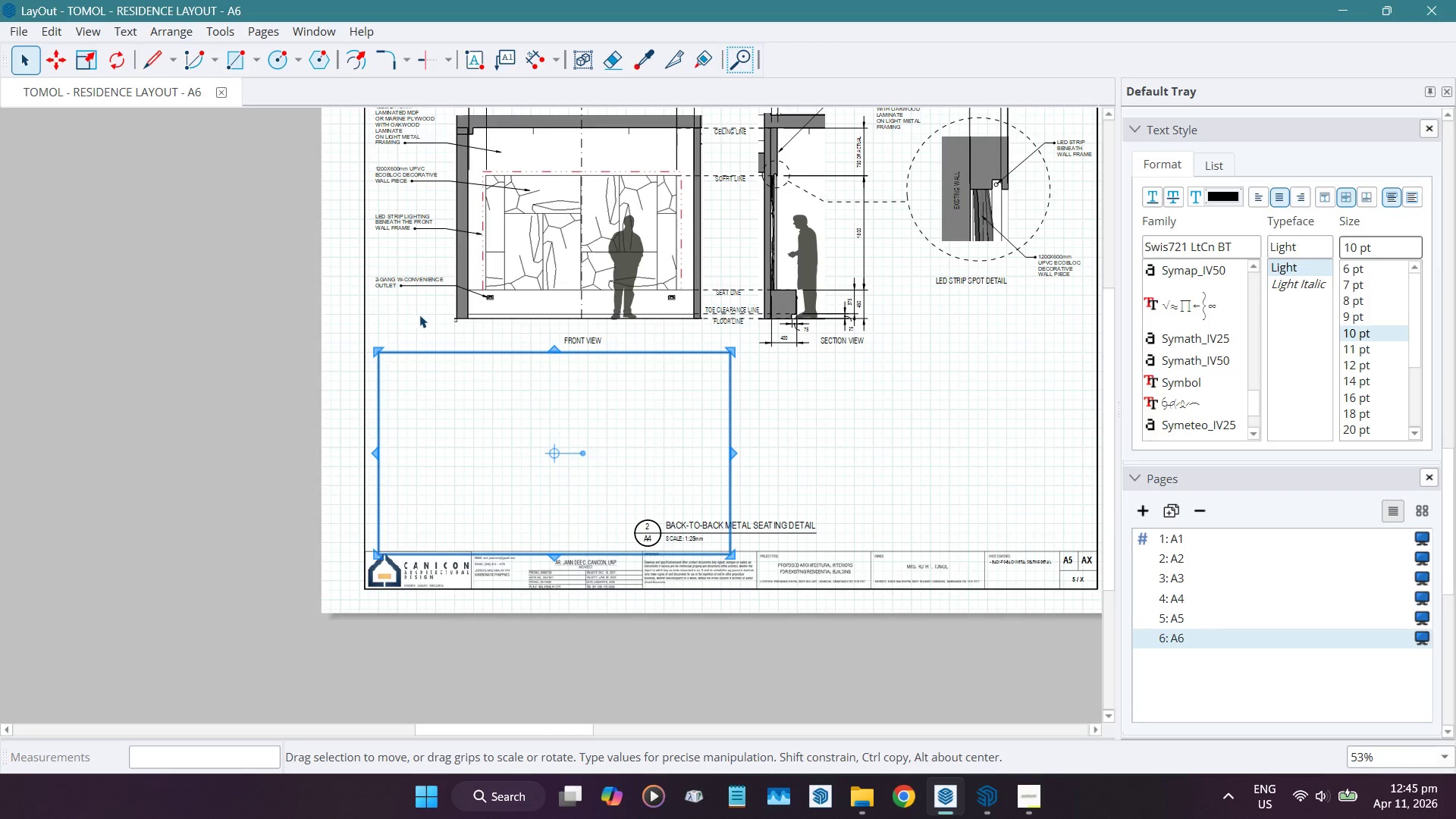 
scroll: coordinate [713, 555], scroll_direction: up, amount: 5.0
 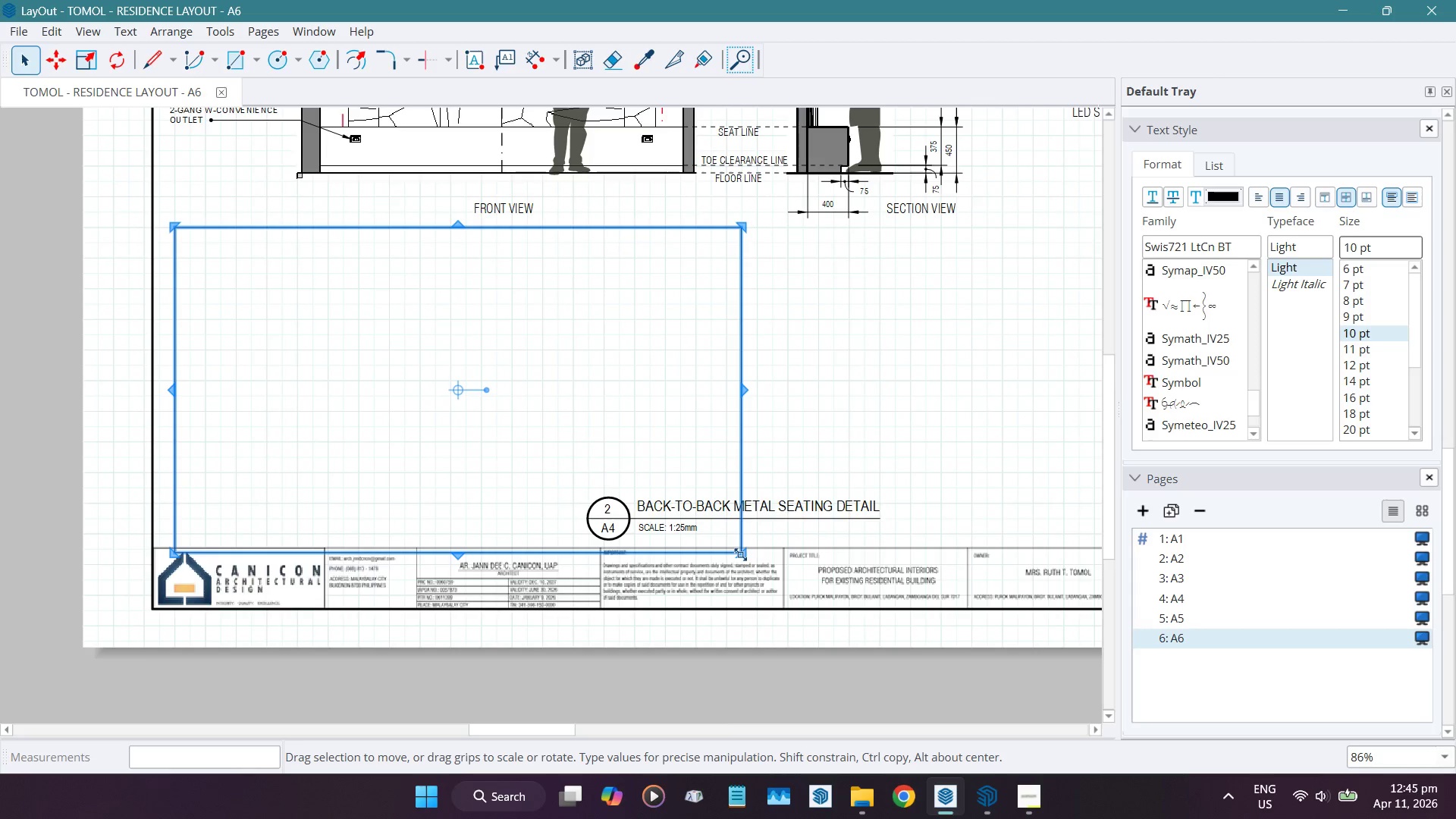 
wait(5.51)
 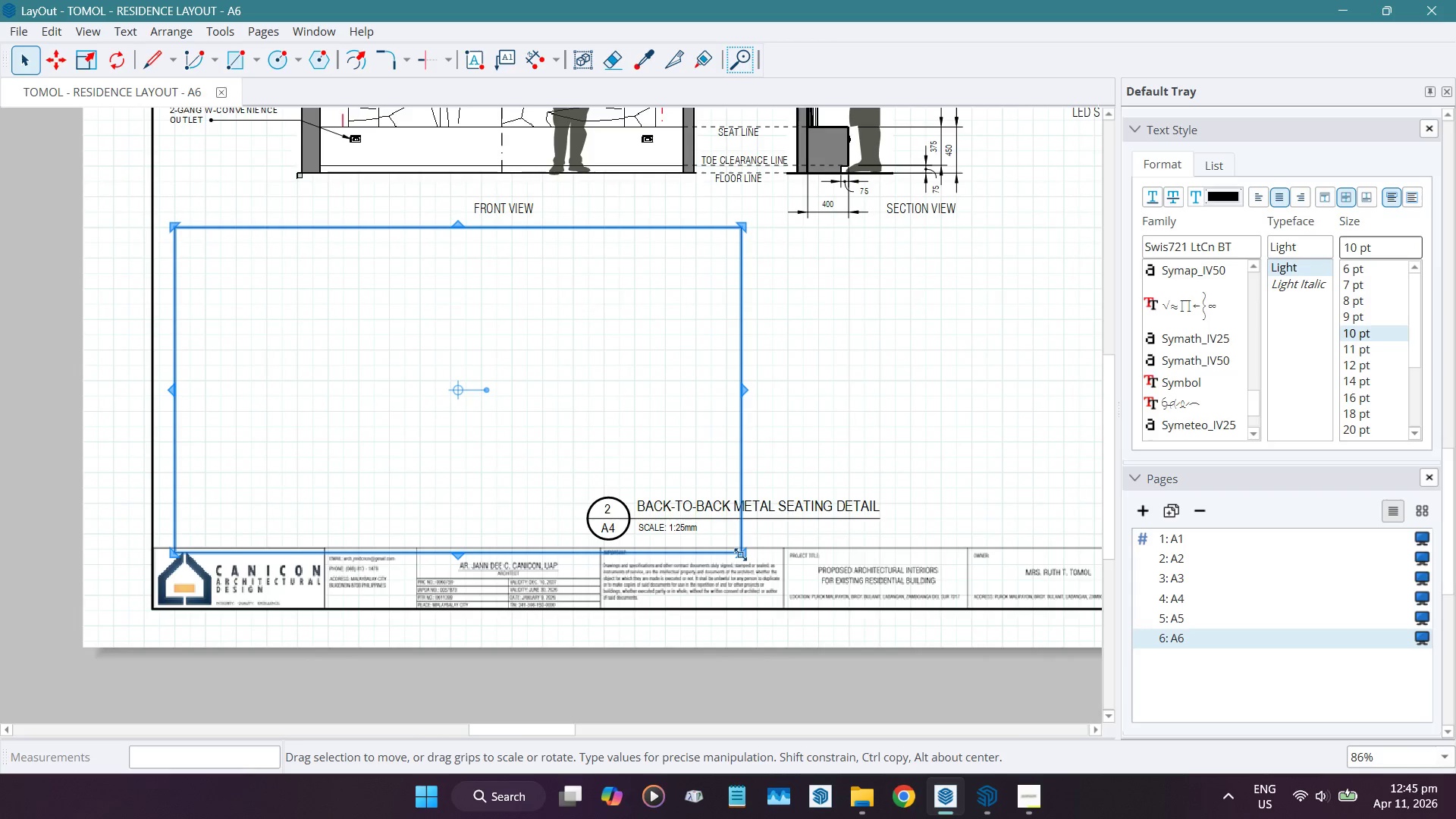 
key(Delete)
 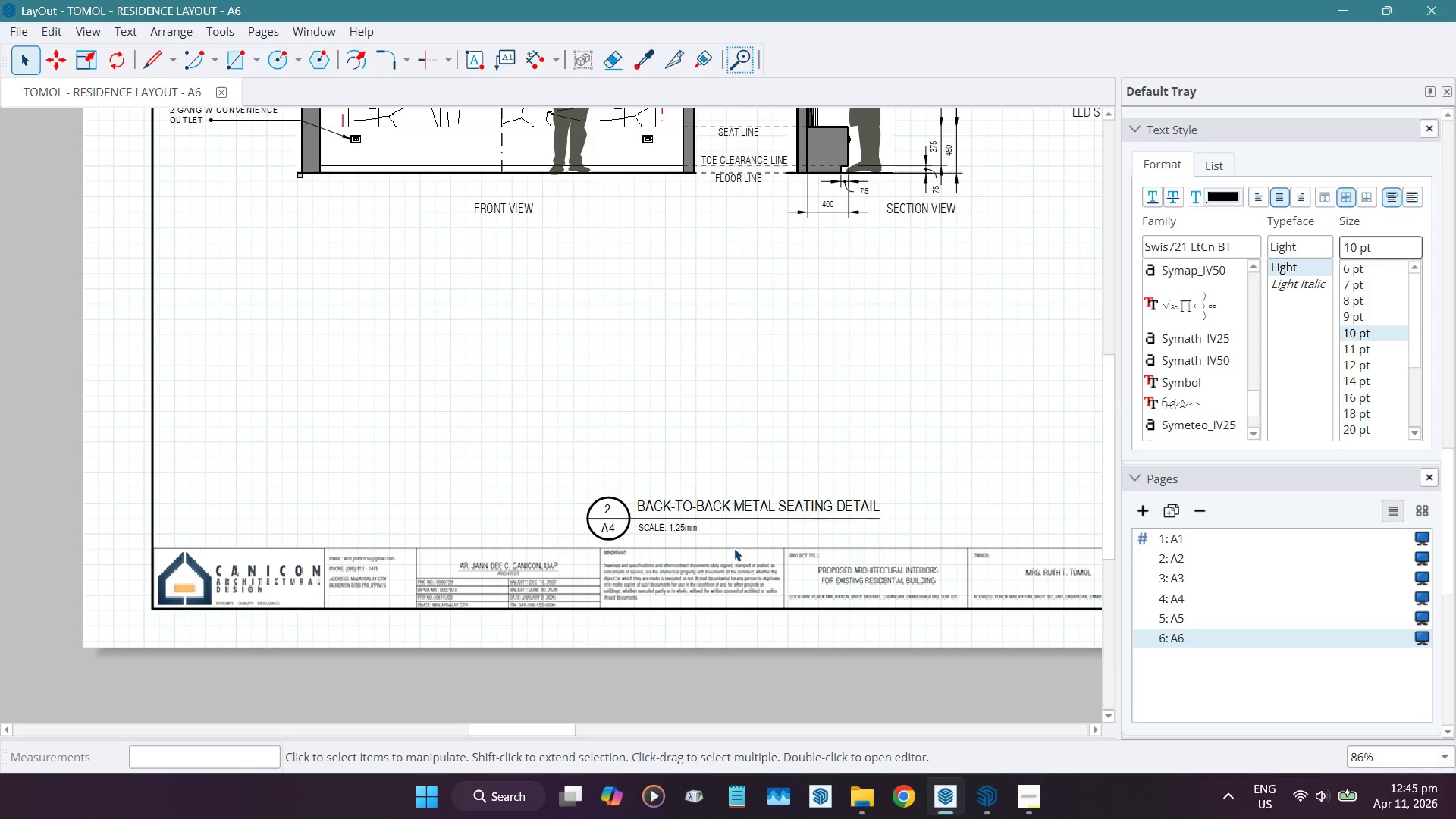 
key(Space)
 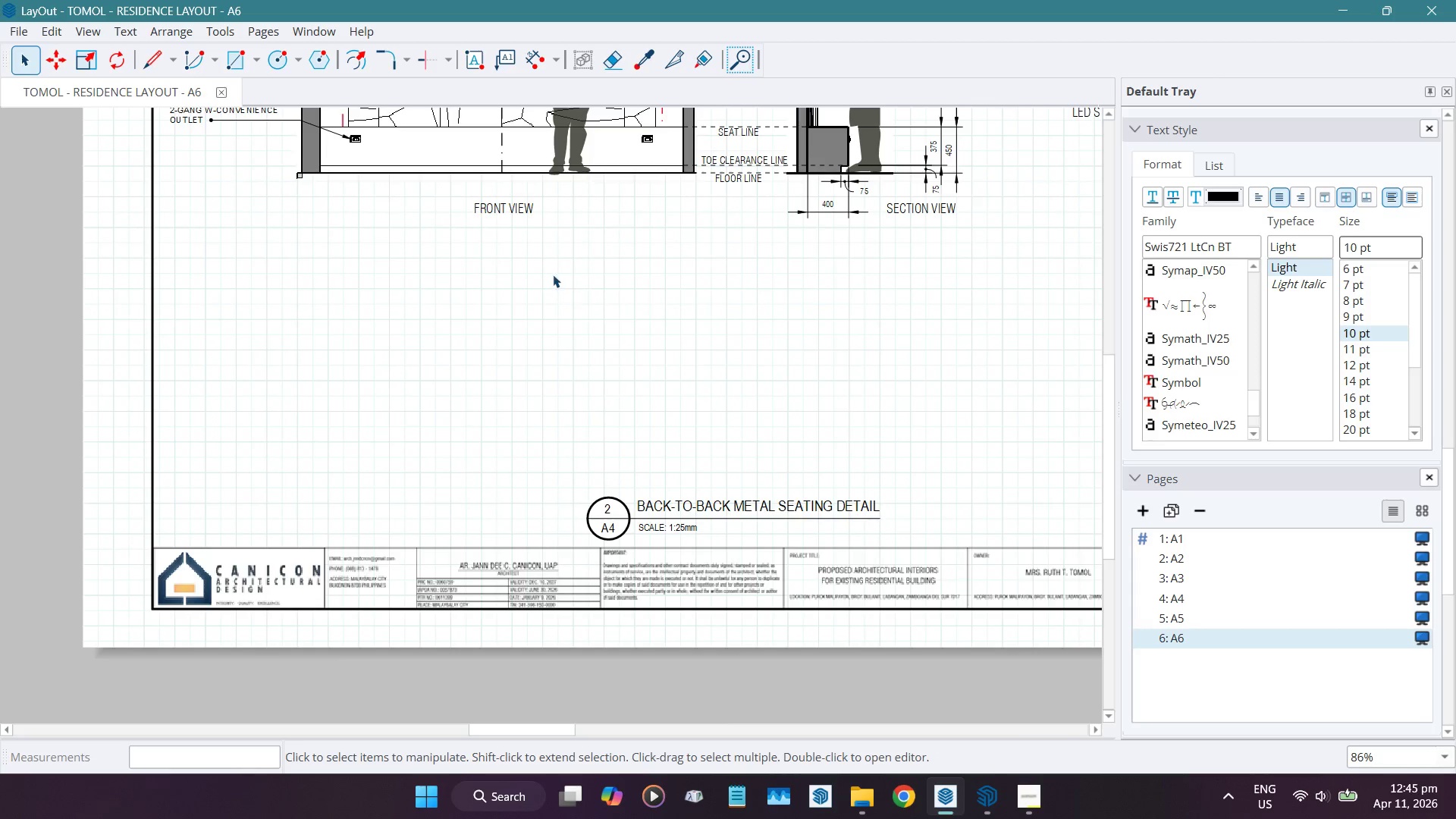 
scroll: coordinate [528, 318], scroll_direction: down, amount: 8.0
 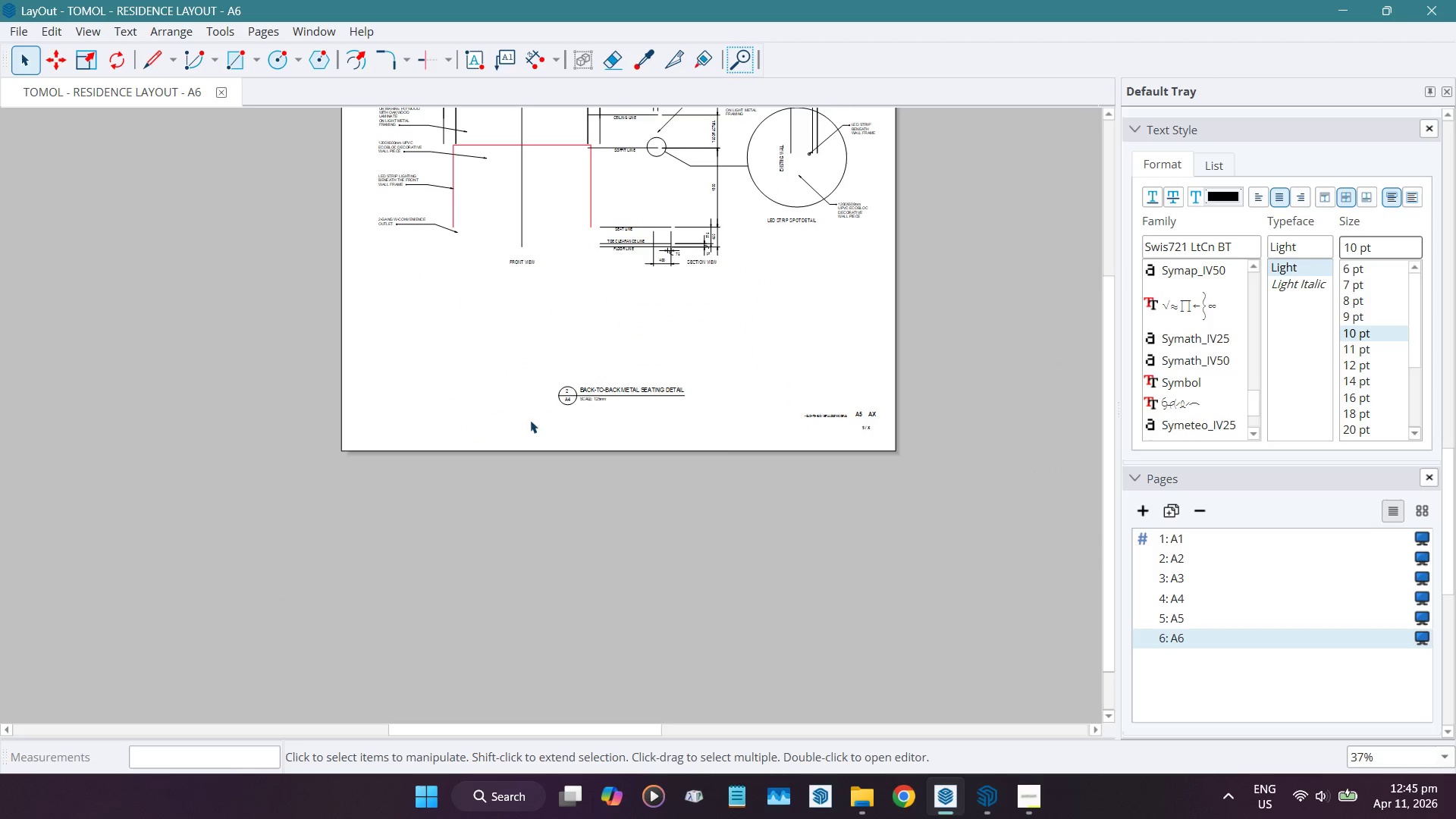 
scroll: coordinate [582, 441], scroll_direction: up, amount: 2.0
 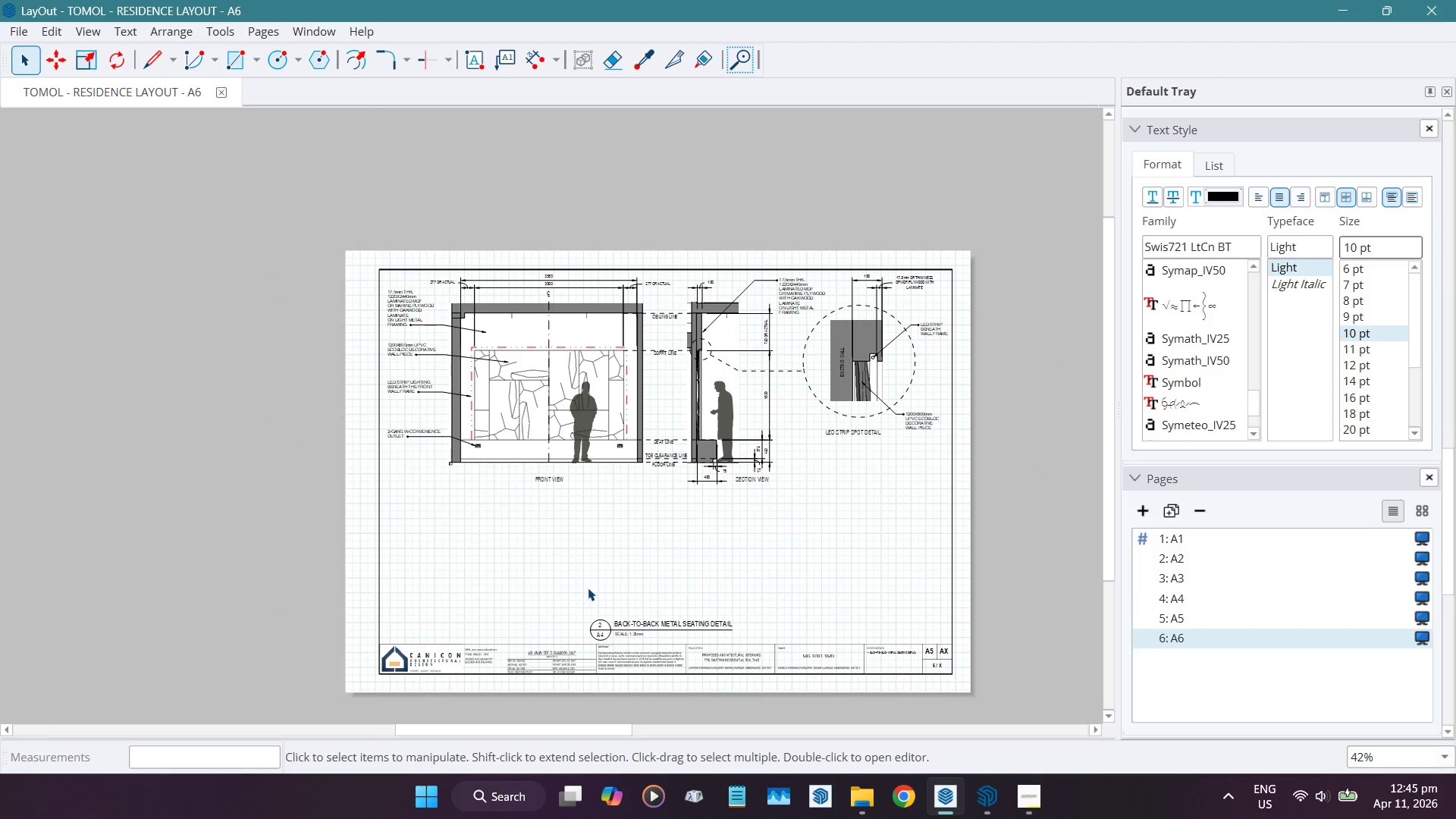 
wait(5.17)
 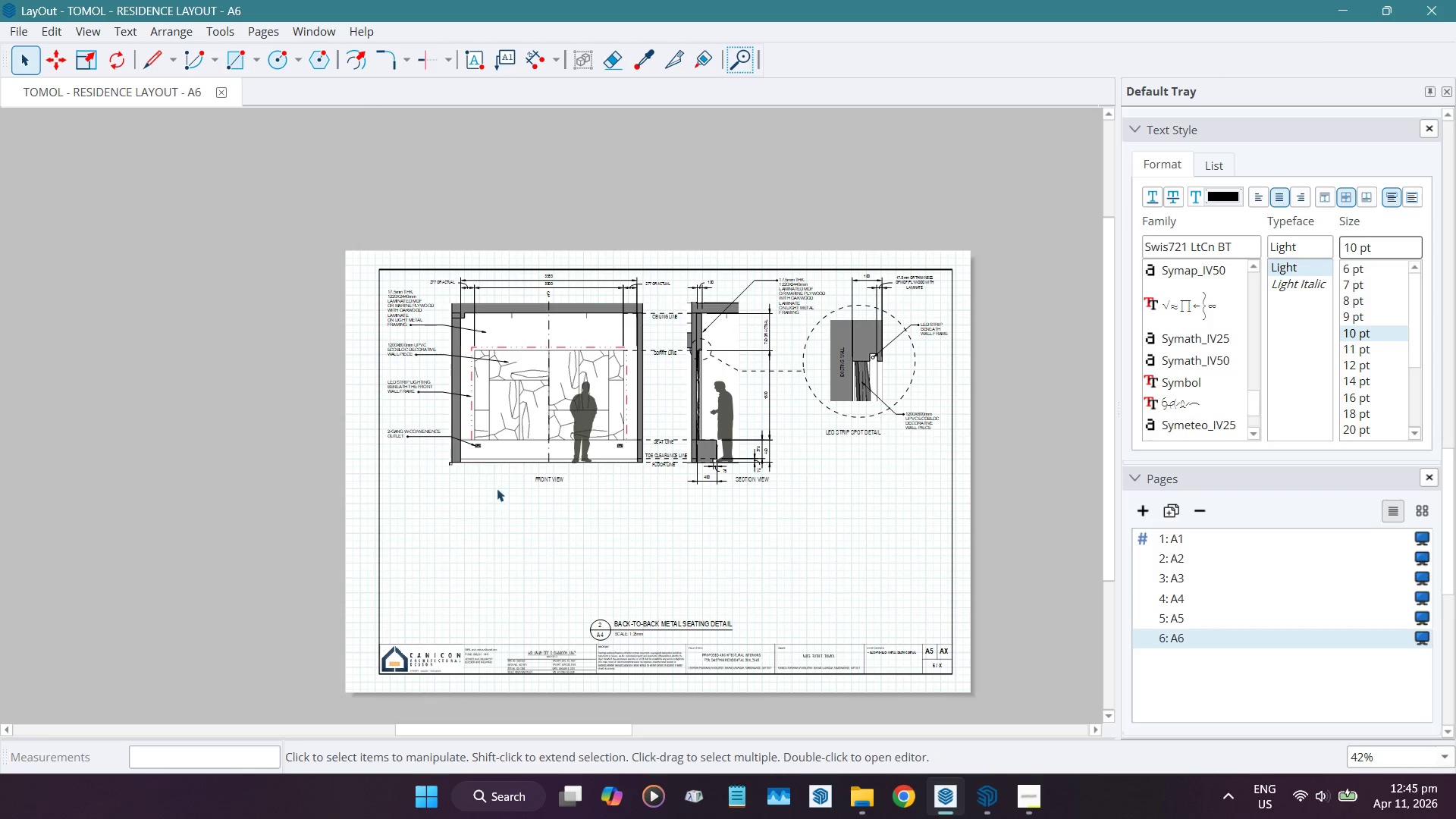 
left_click([11, 33])
 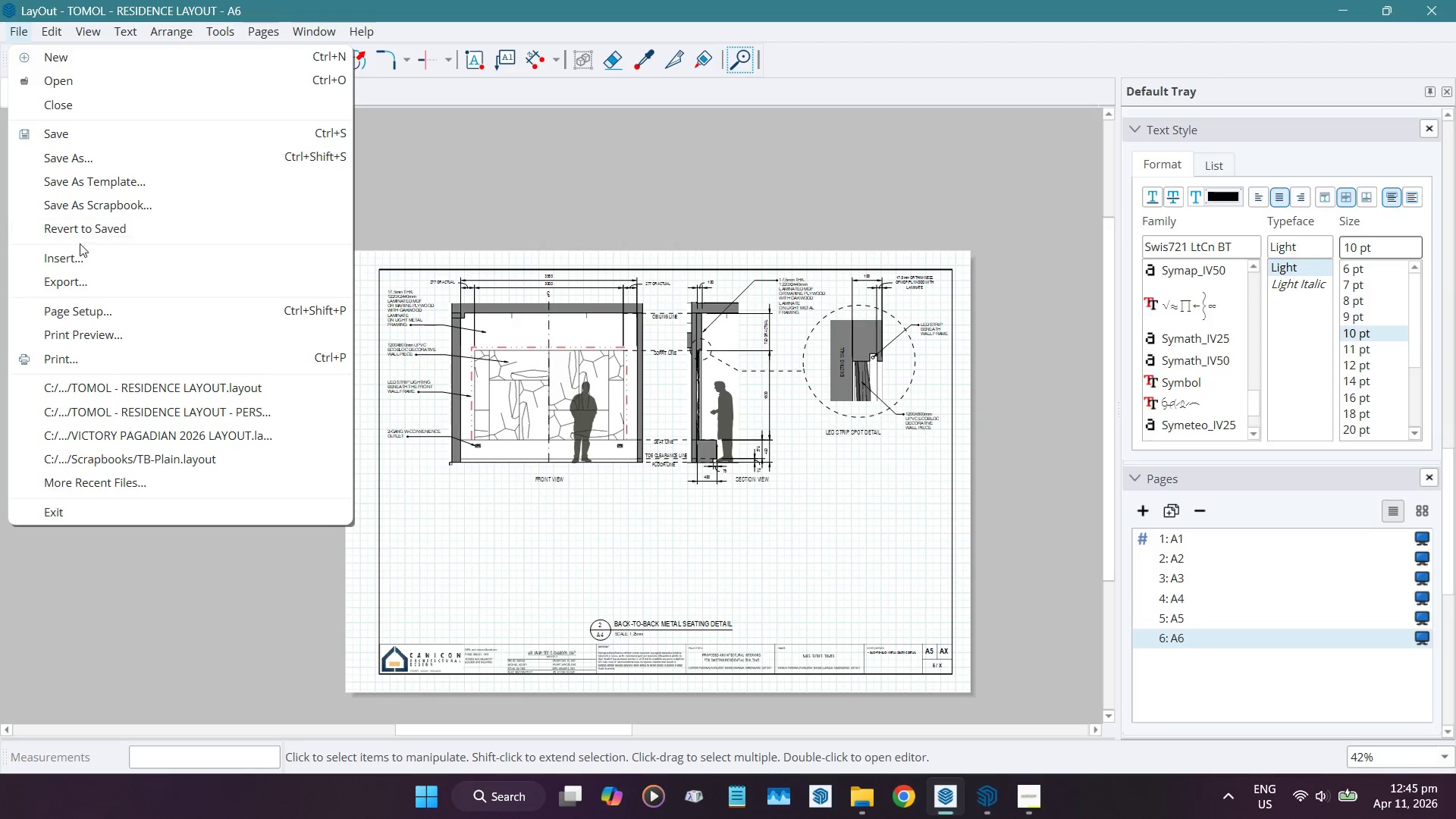 
left_click([80, 260])
 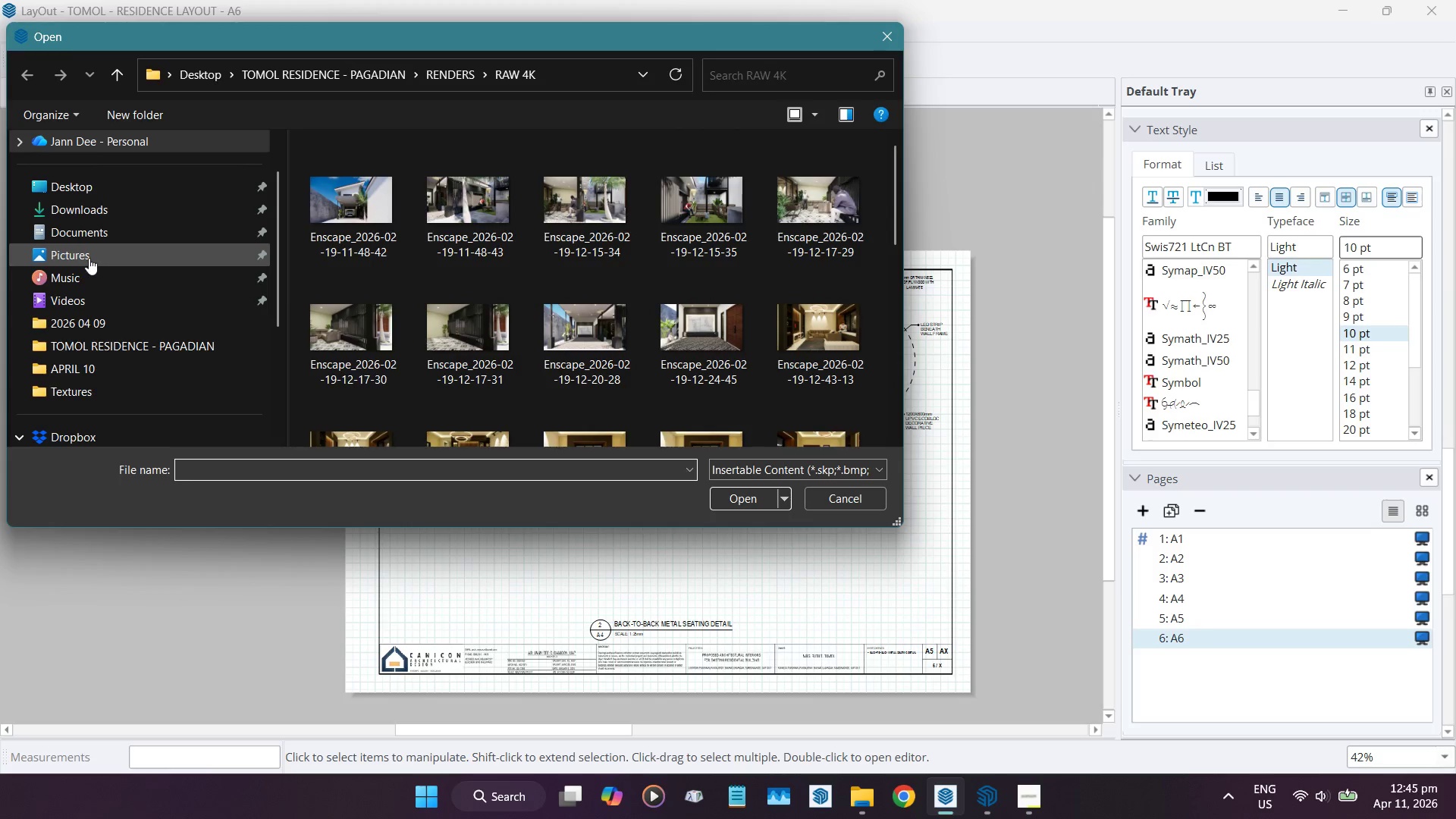 
mouse_move([717, 386])
 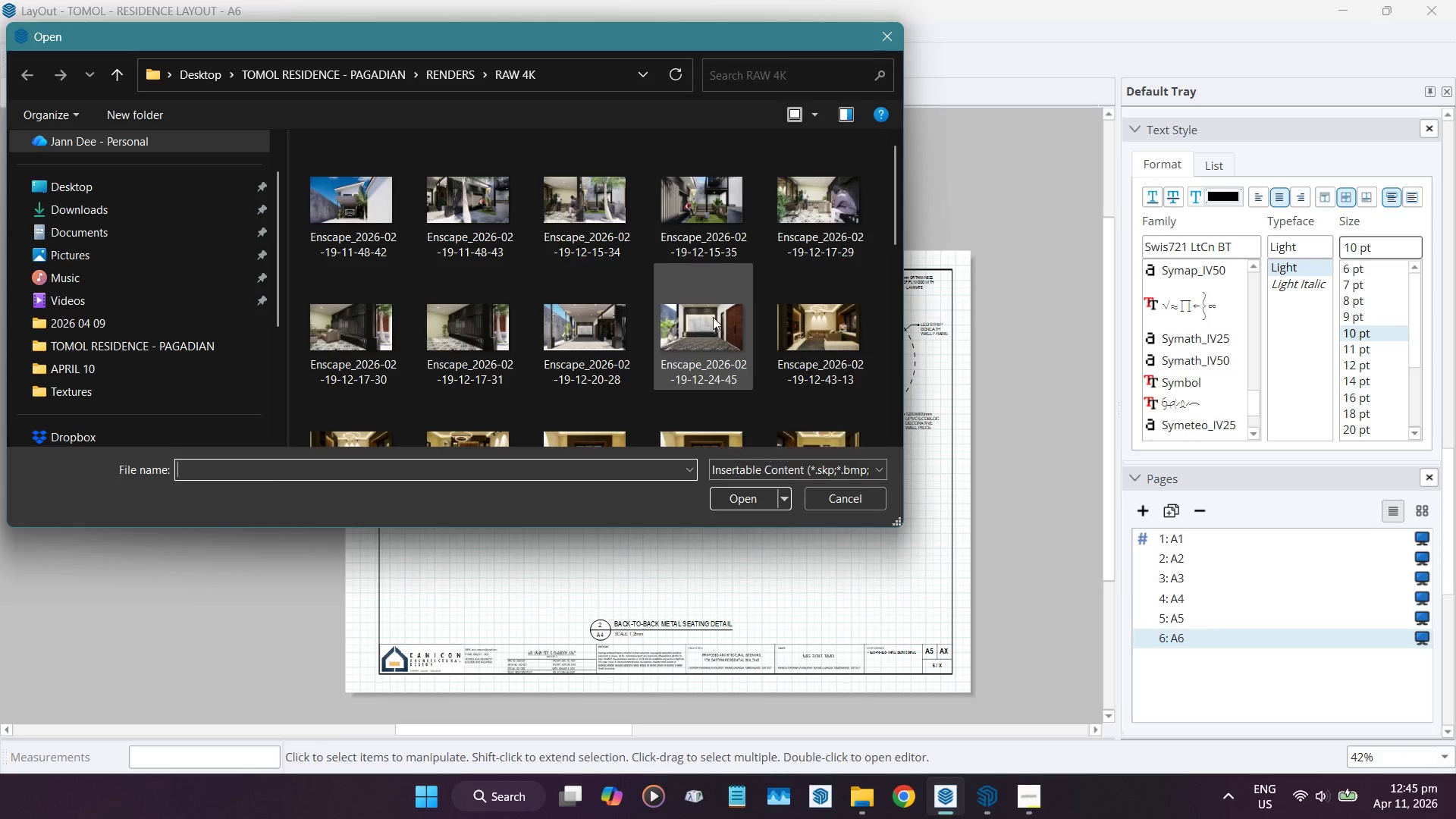 
left_click([713, 317])
 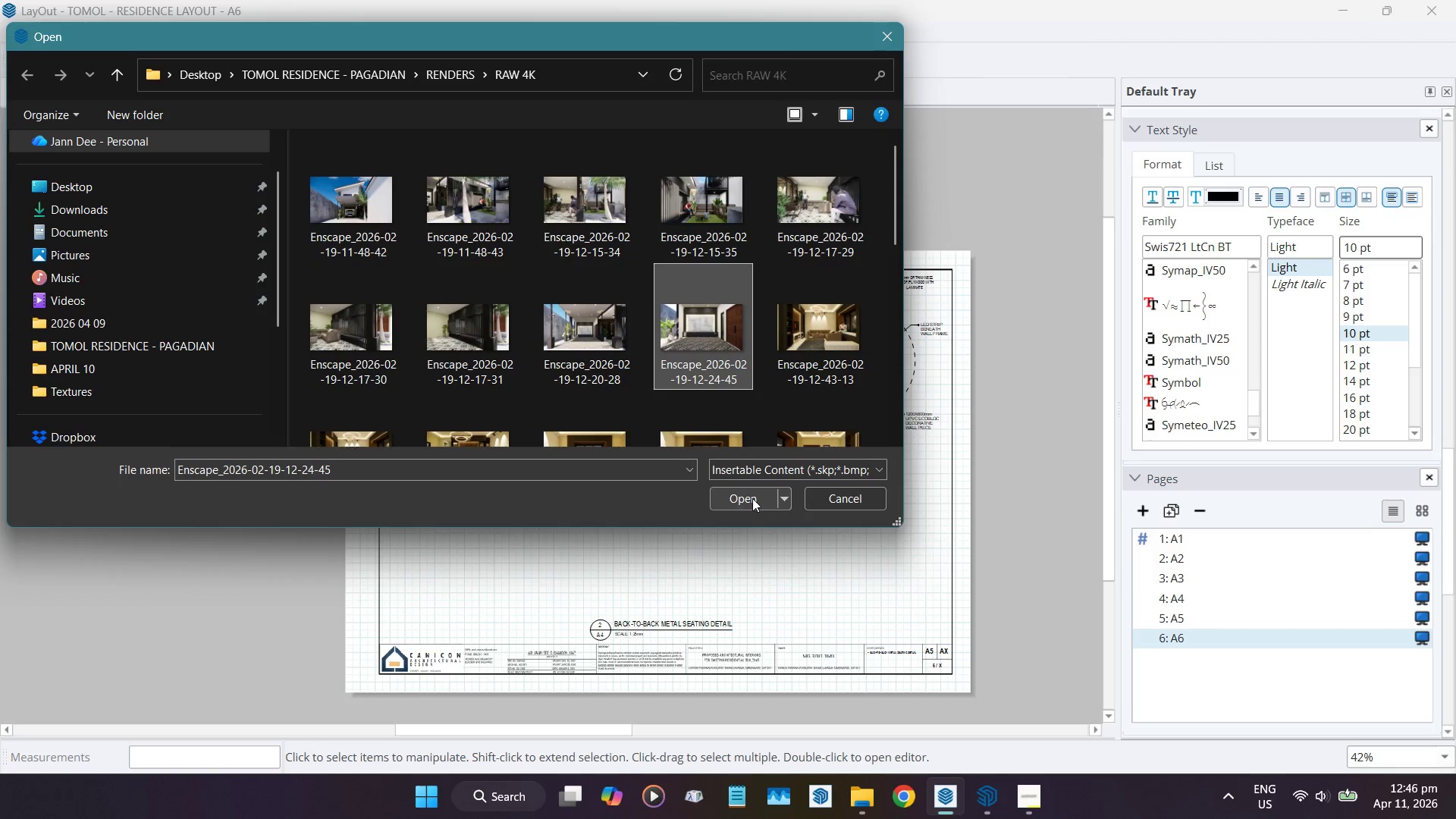 
wait(6.77)
 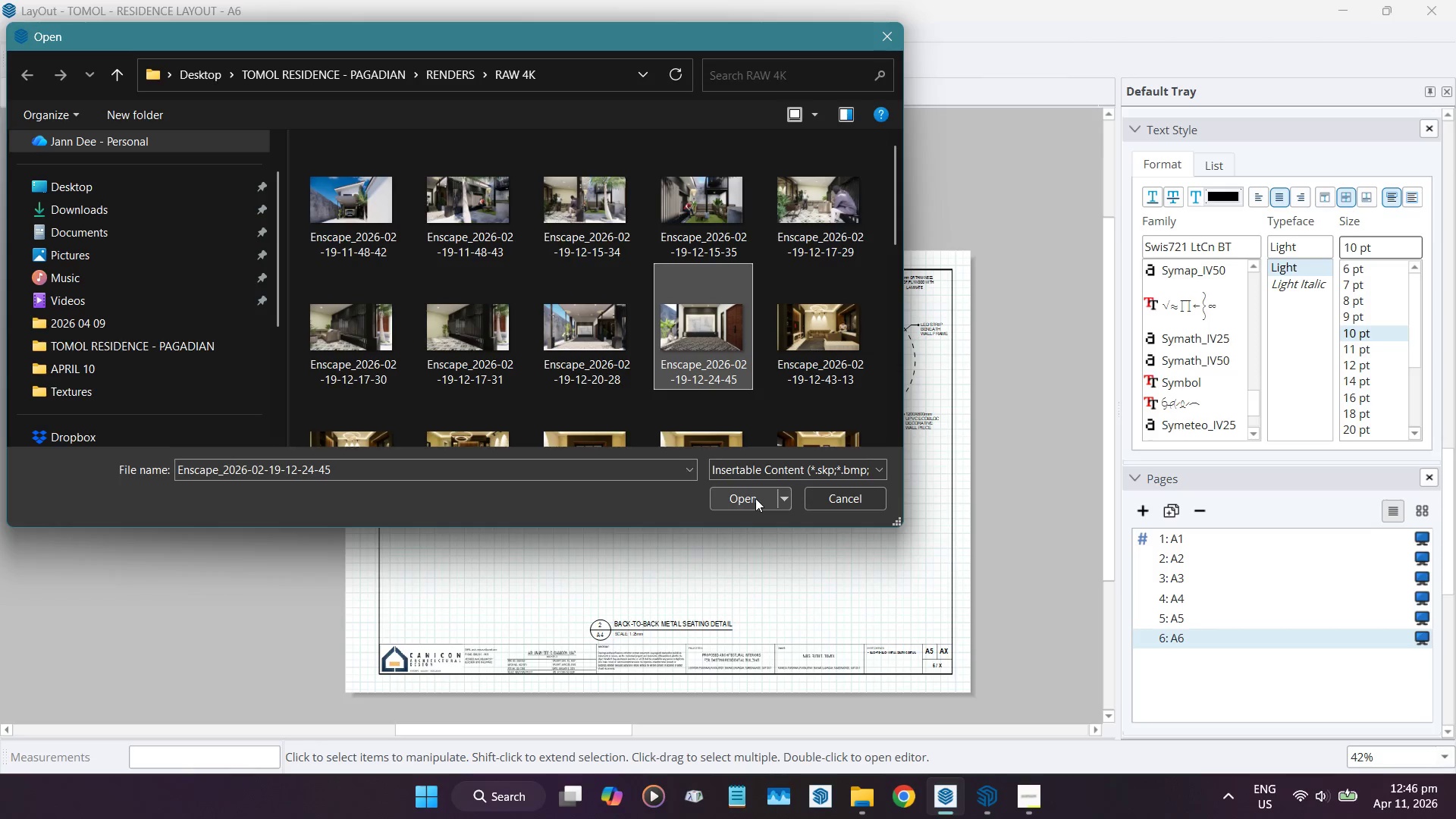 
left_click([752, 498])
 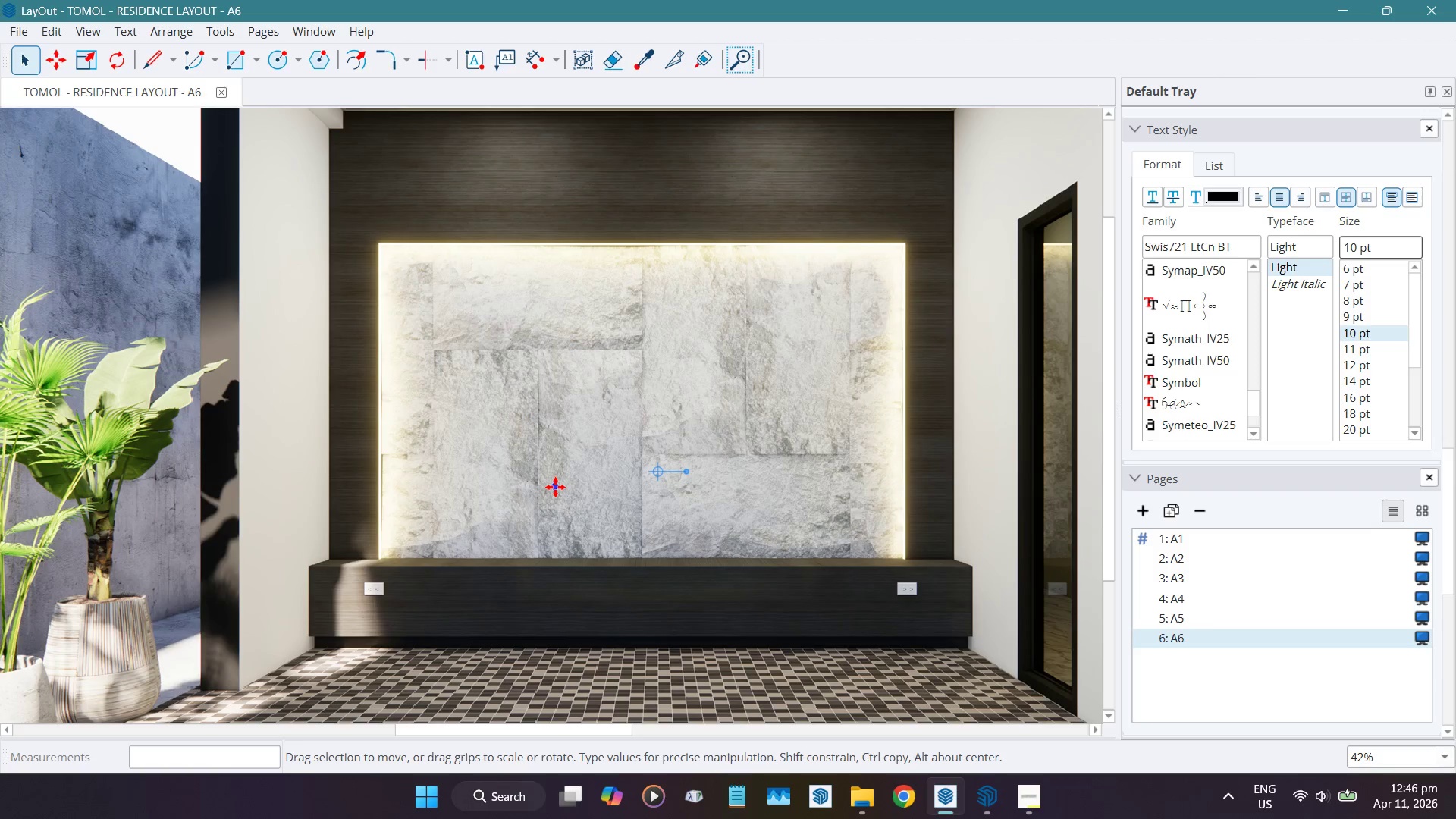 
scroll: coordinate [542, 479], scroll_direction: down, amount: 10.0
 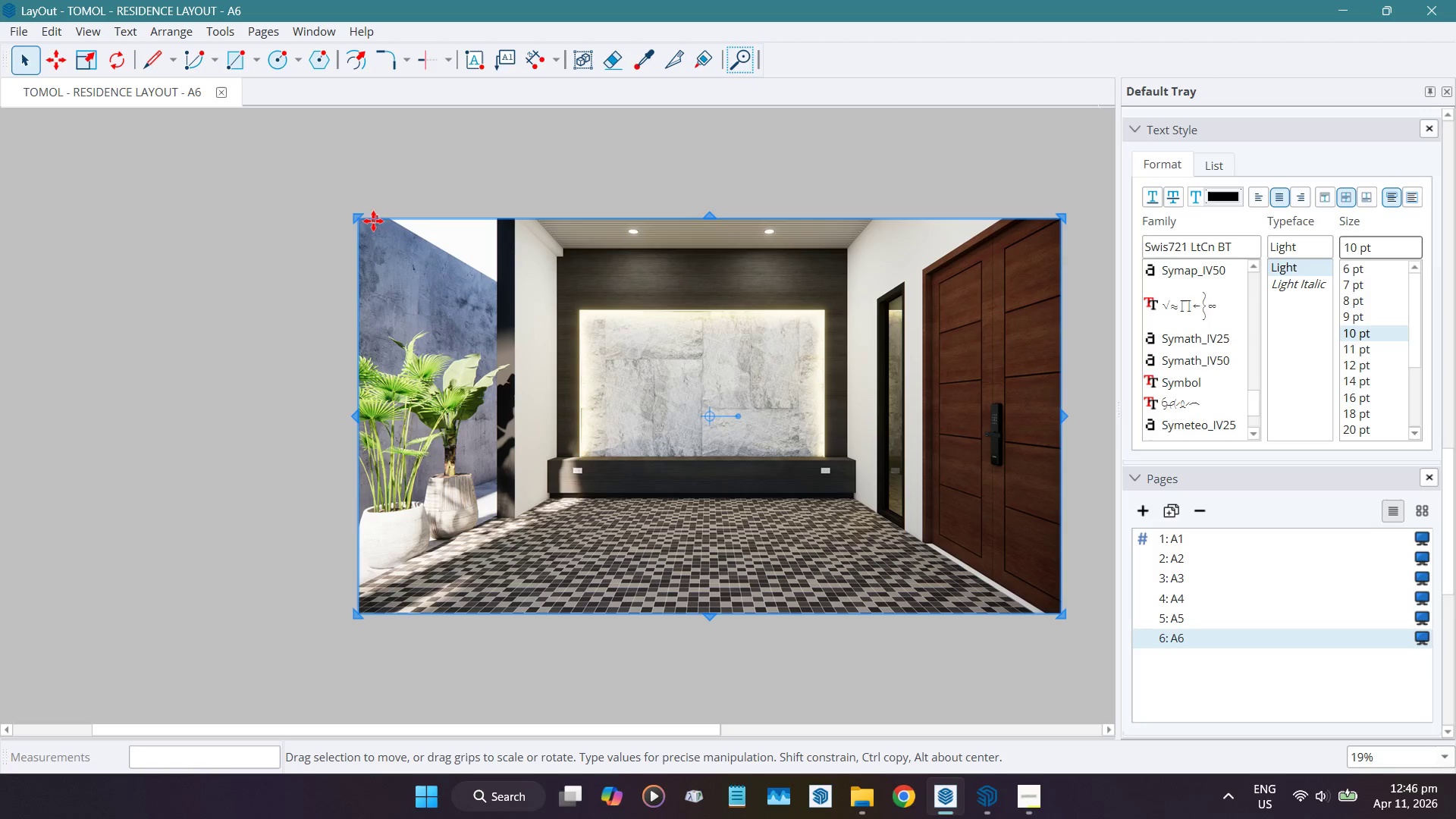 
hold_key(key=ShiftLeft, duration=1.51)
left_click_drag(start_coordinate=[355, 213], to_coordinate=[938, 587])
 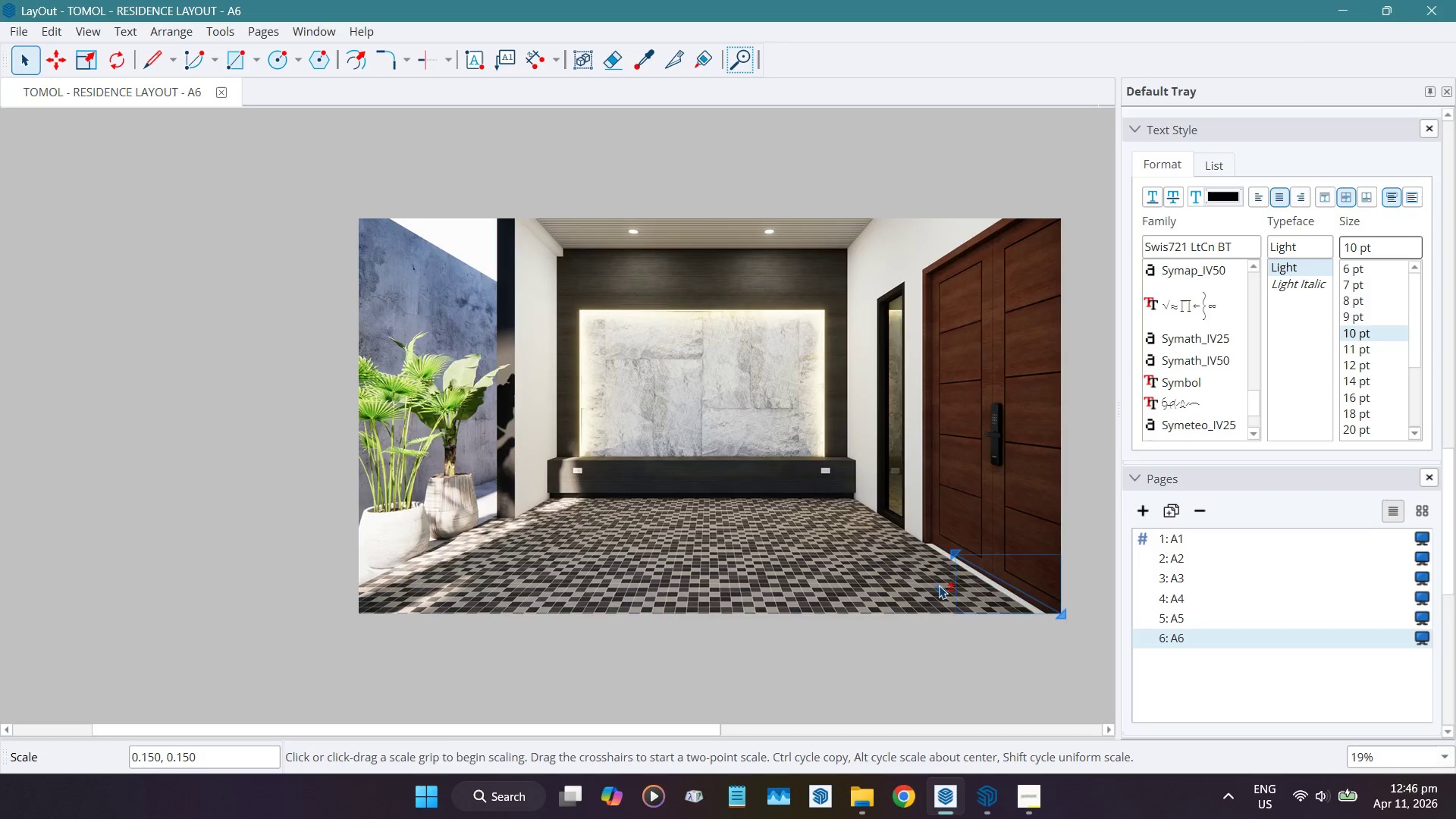 
key(Shift+ShiftLeft)
 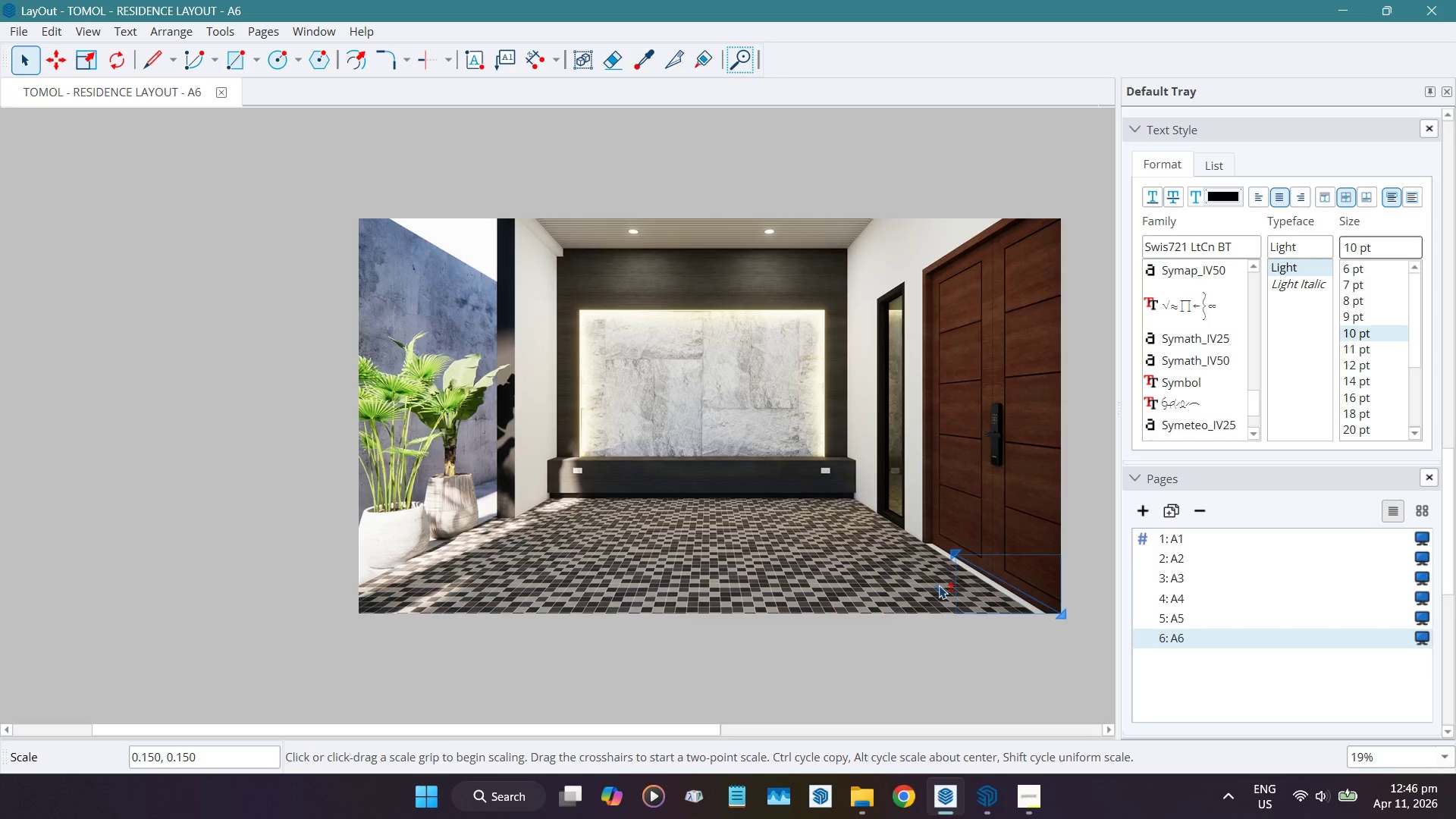 
key(Shift+ShiftLeft)
 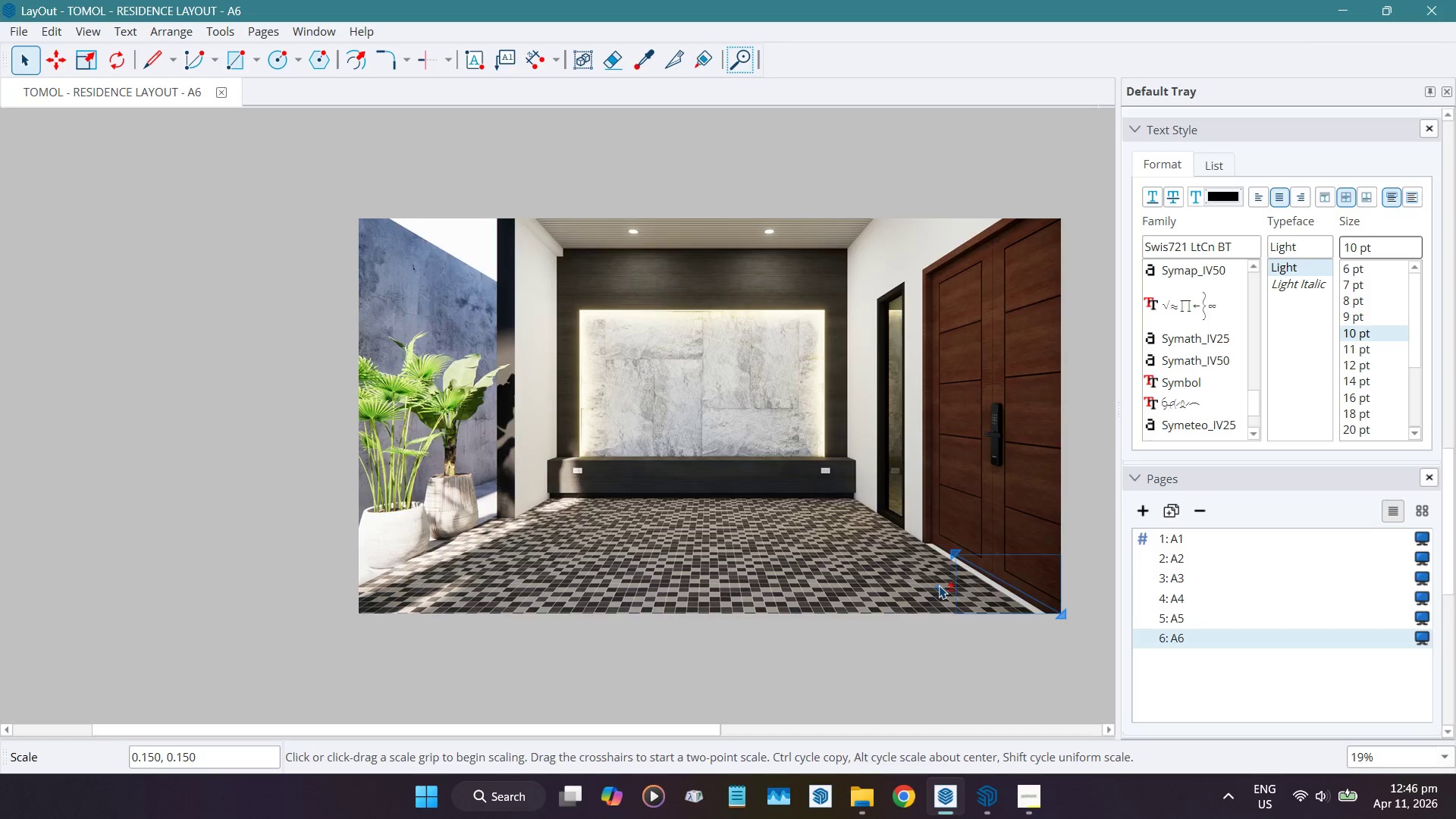 
key(Shift+ShiftLeft)
 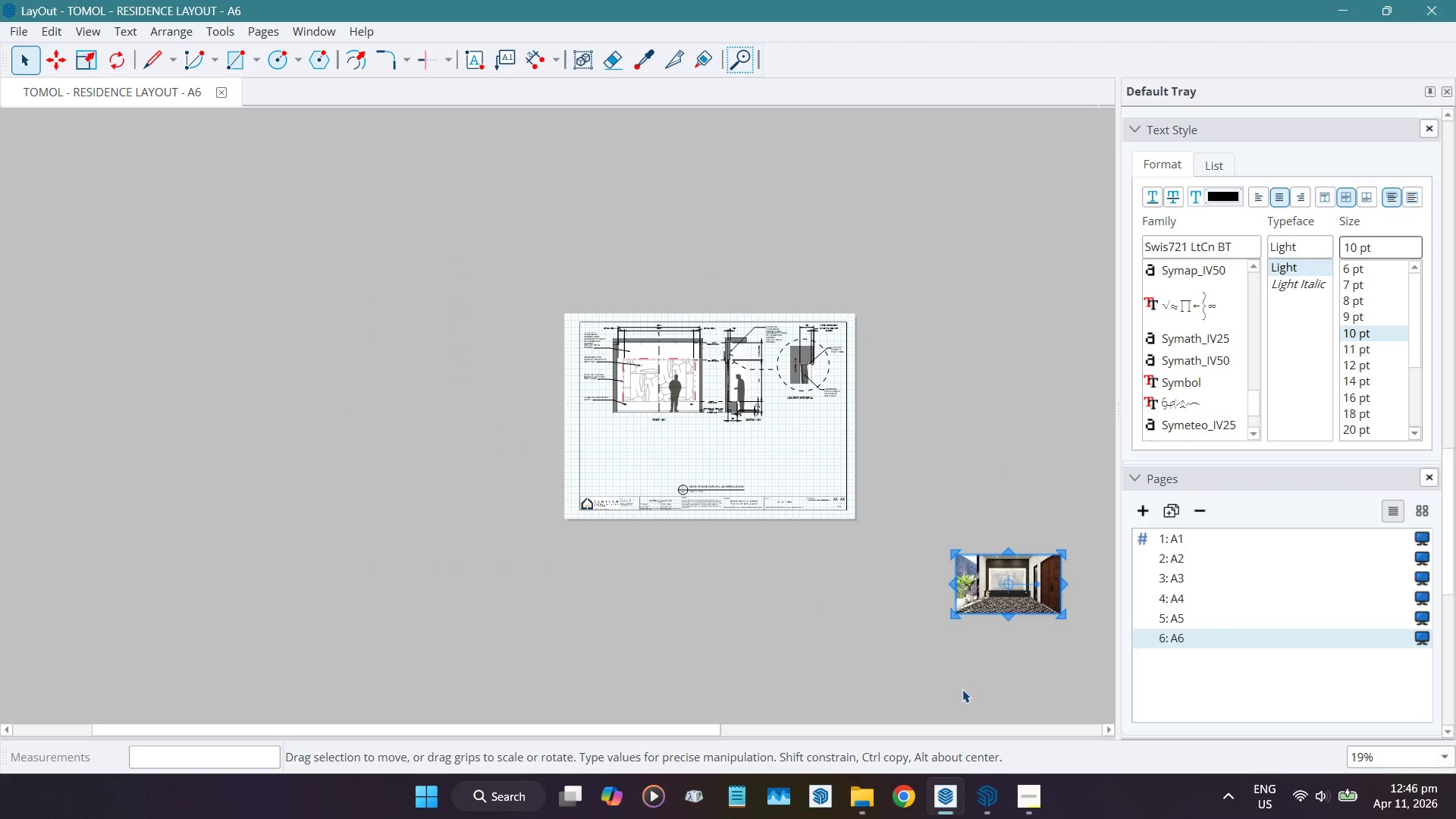 
left_click([962, 689])
 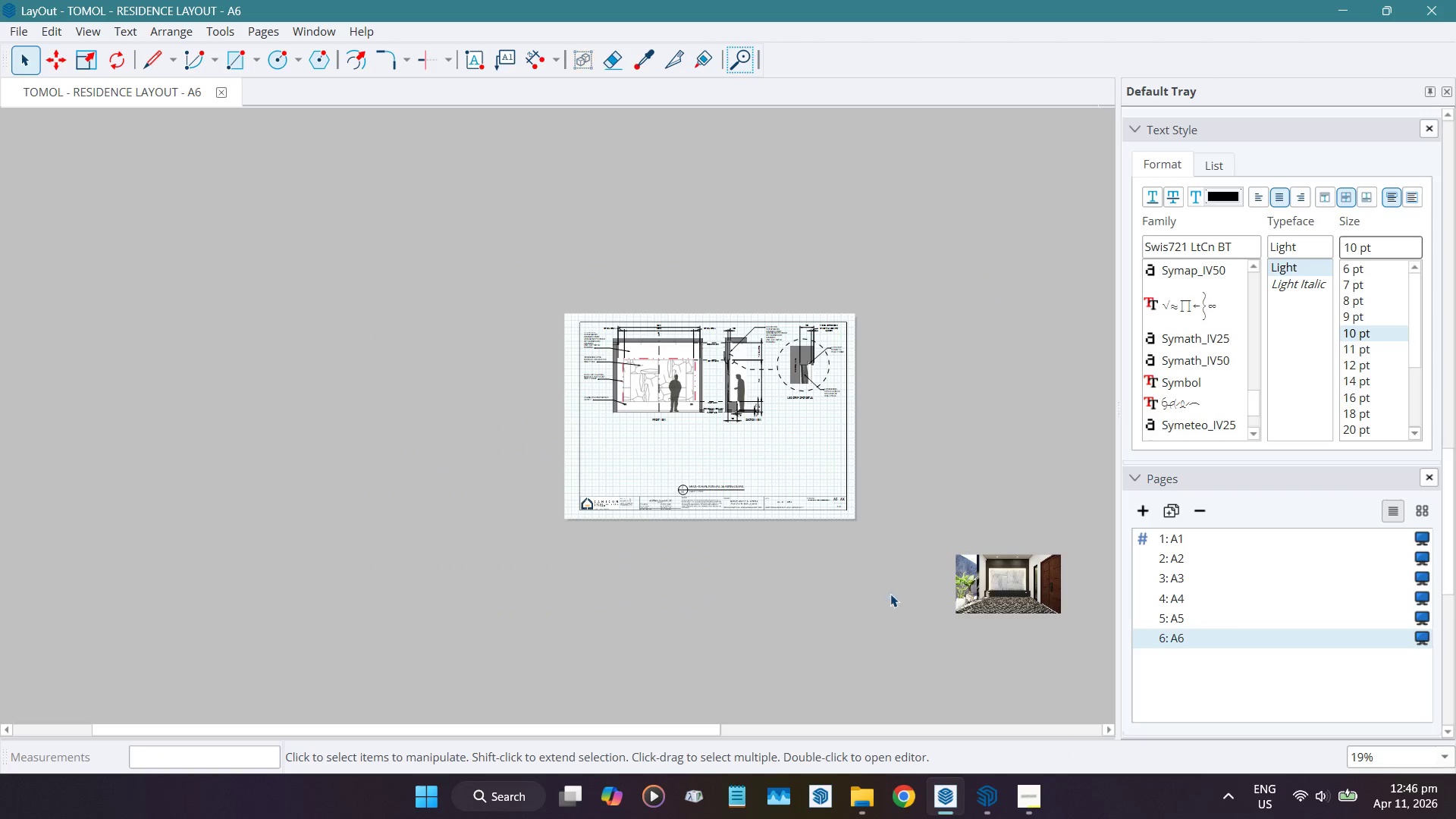 
scroll: coordinate [884, 556], scroll_direction: up, amount: 8.0
 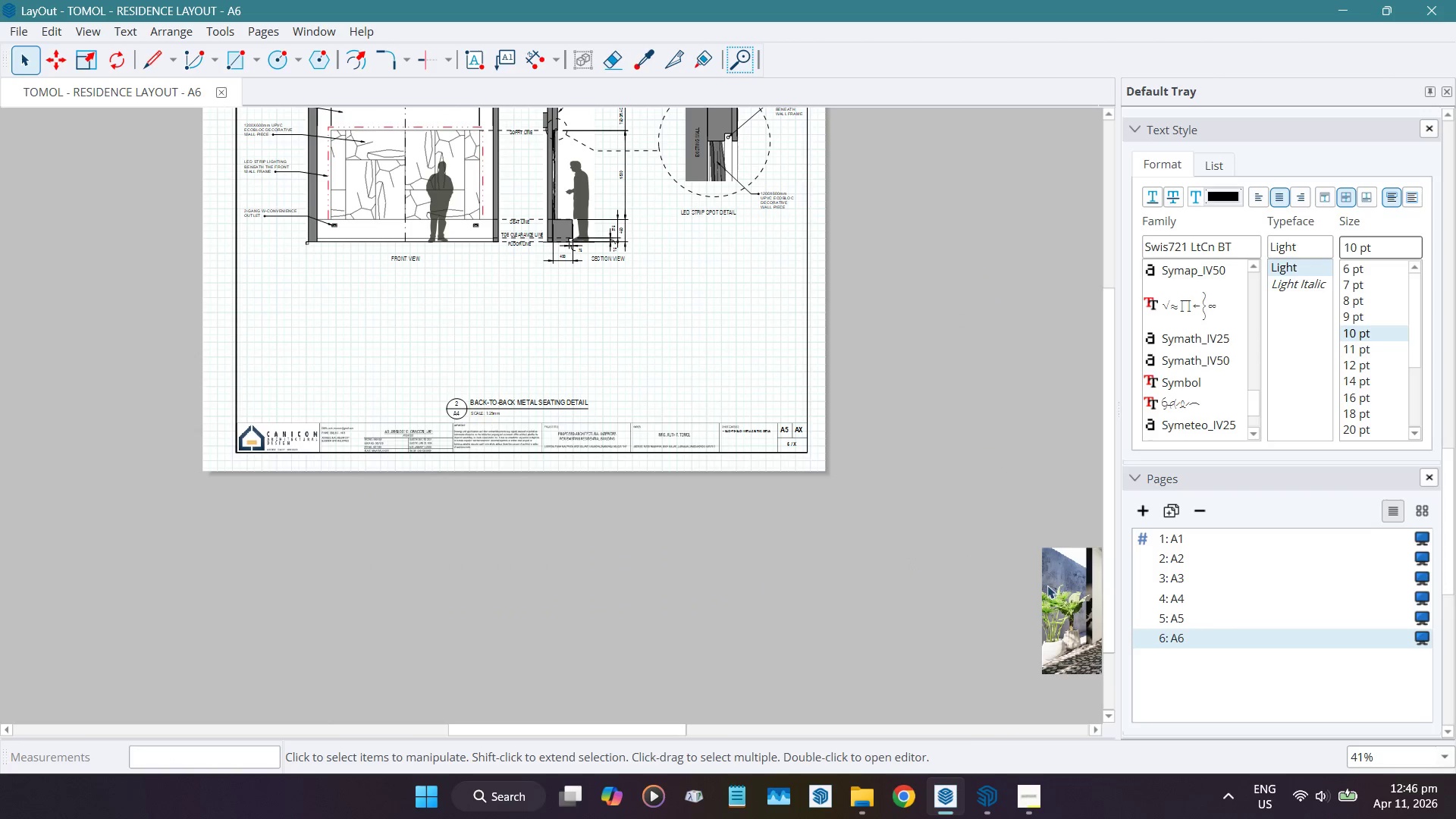 
left_click([1047, 585])
 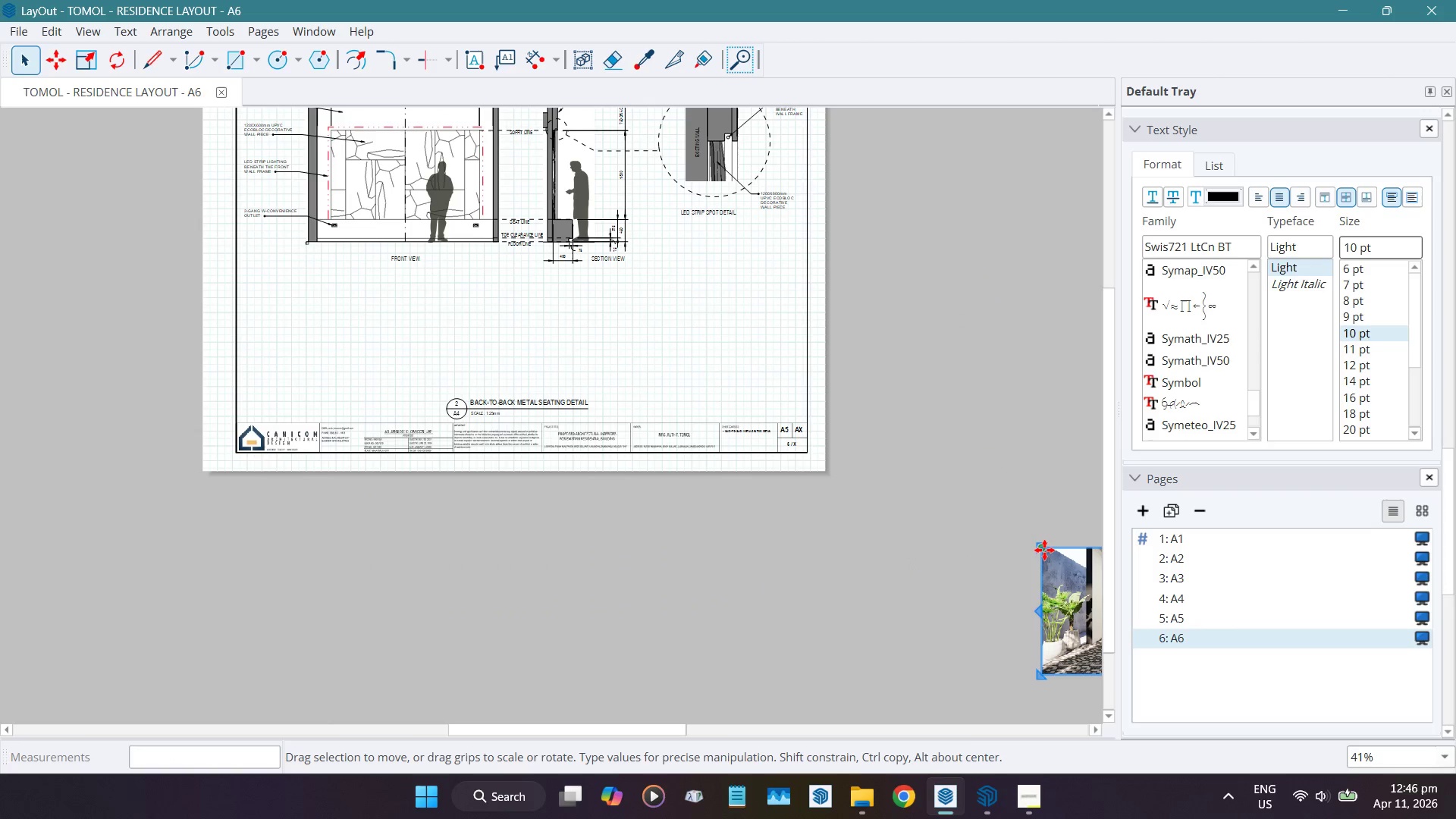 
left_click_drag(start_coordinate=[1043, 548], to_coordinate=[252, 269])
 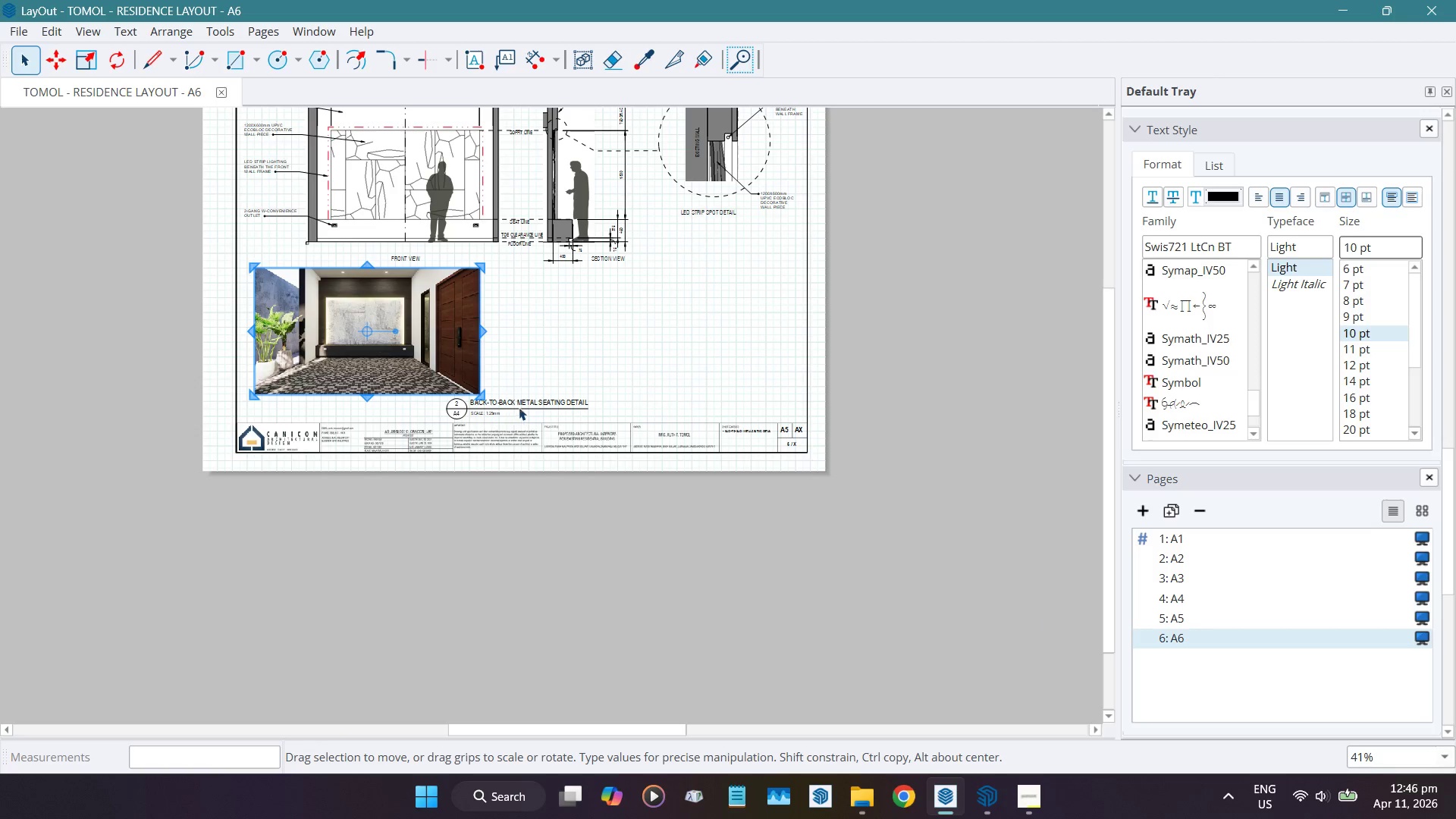 
scroll: coordinate [545, 407], scroll_direction: up, amount: 4.0
 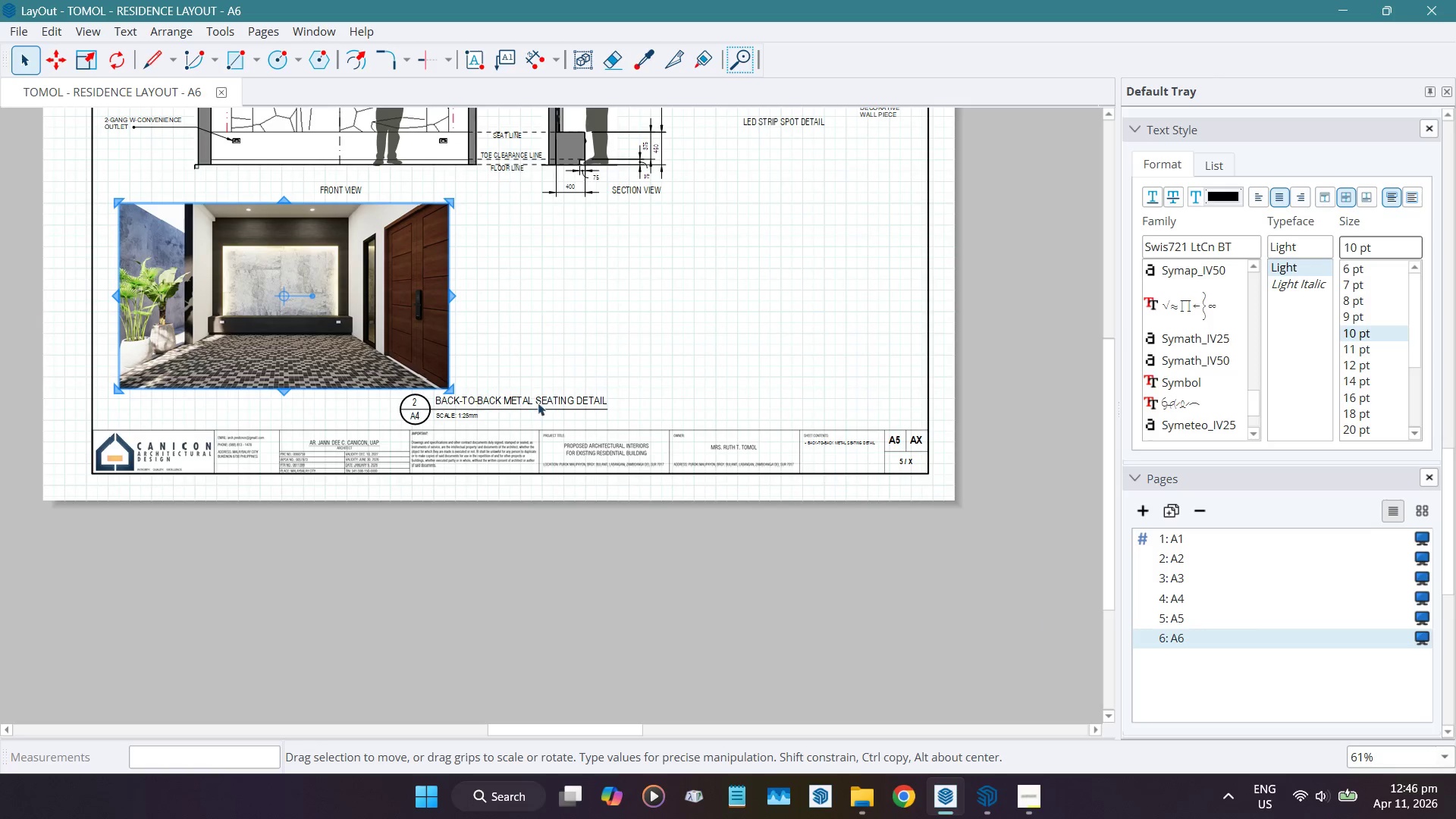 
left_click([538, 400])
 